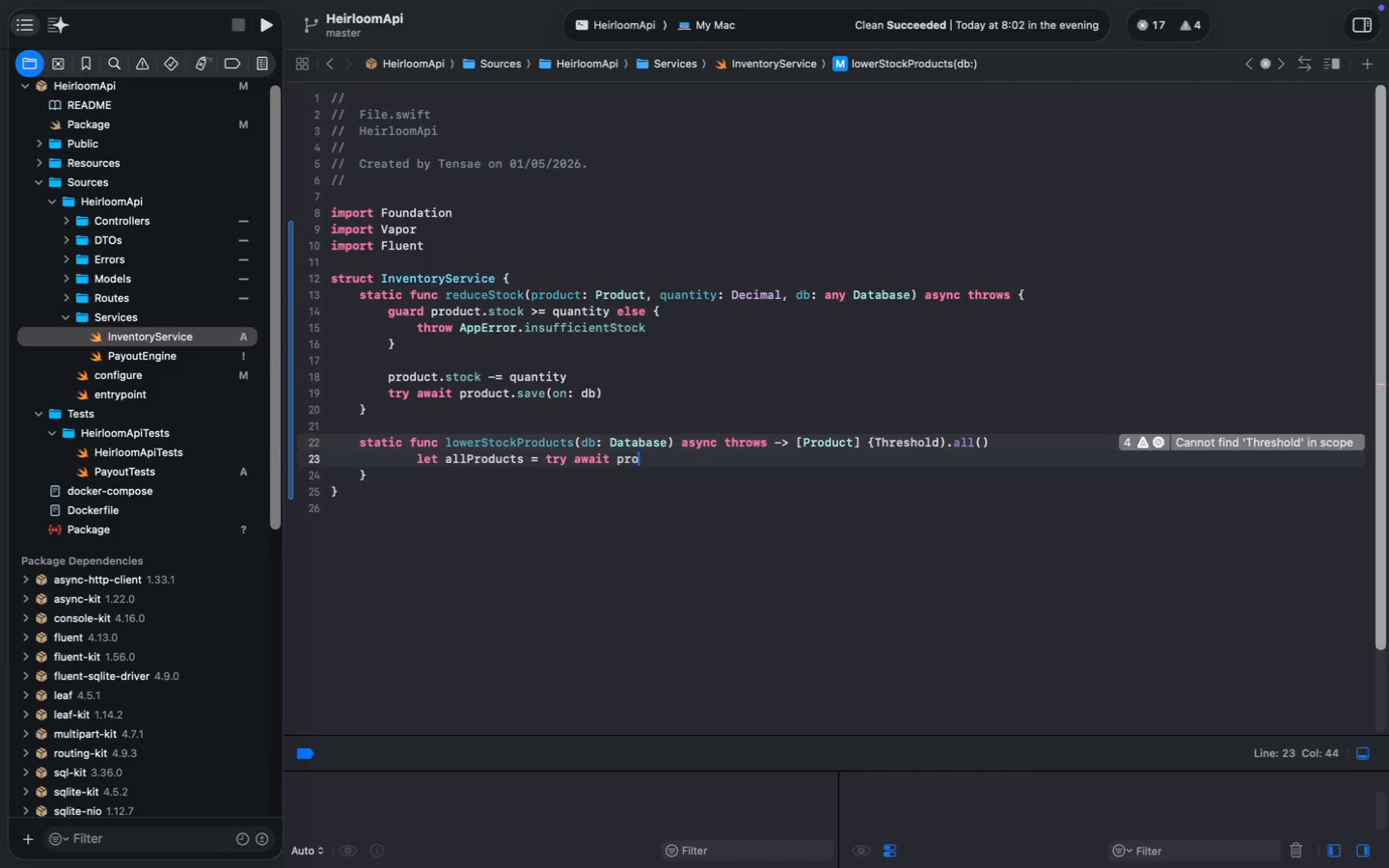 
key(Enter)
 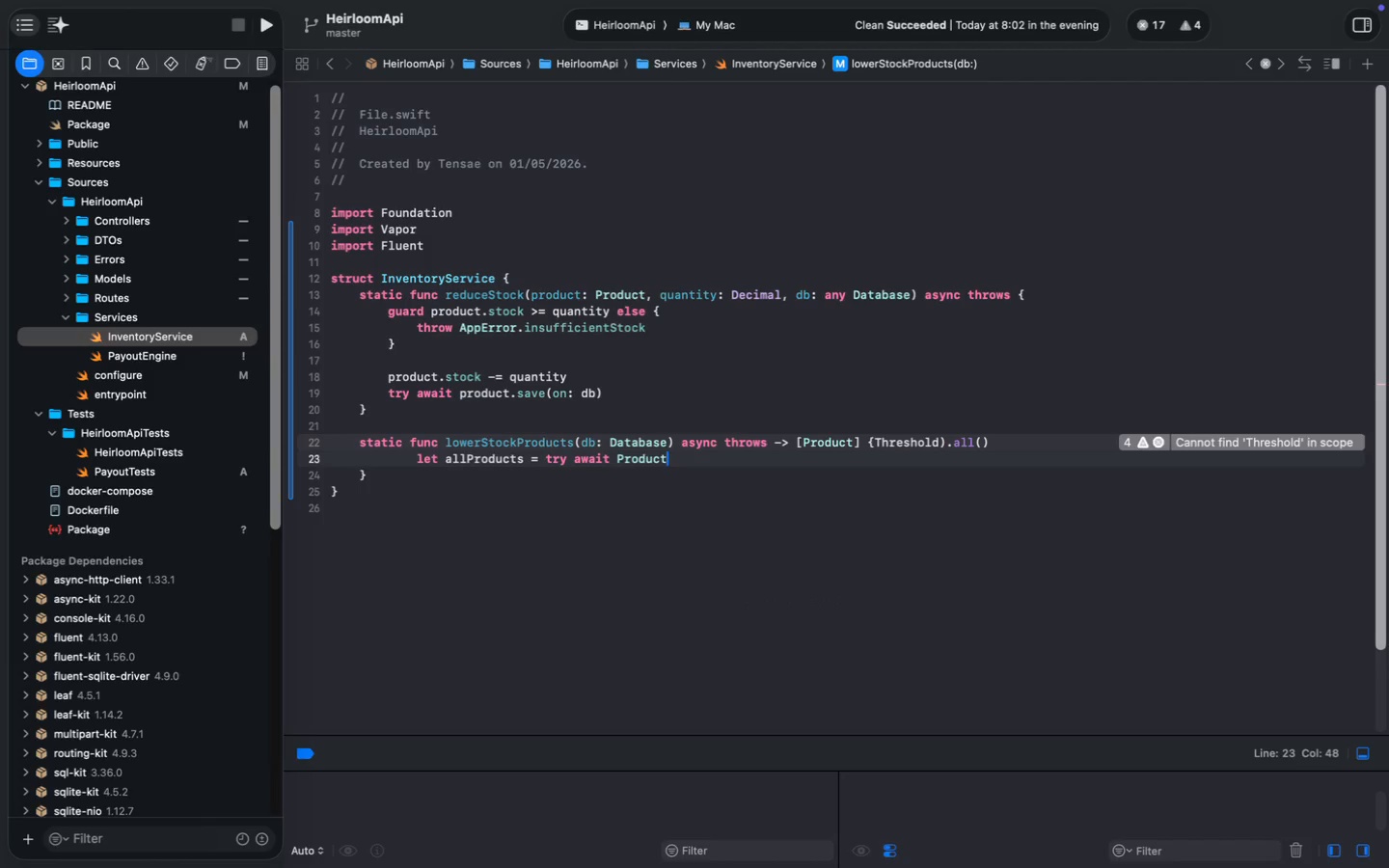 
key(Period)
 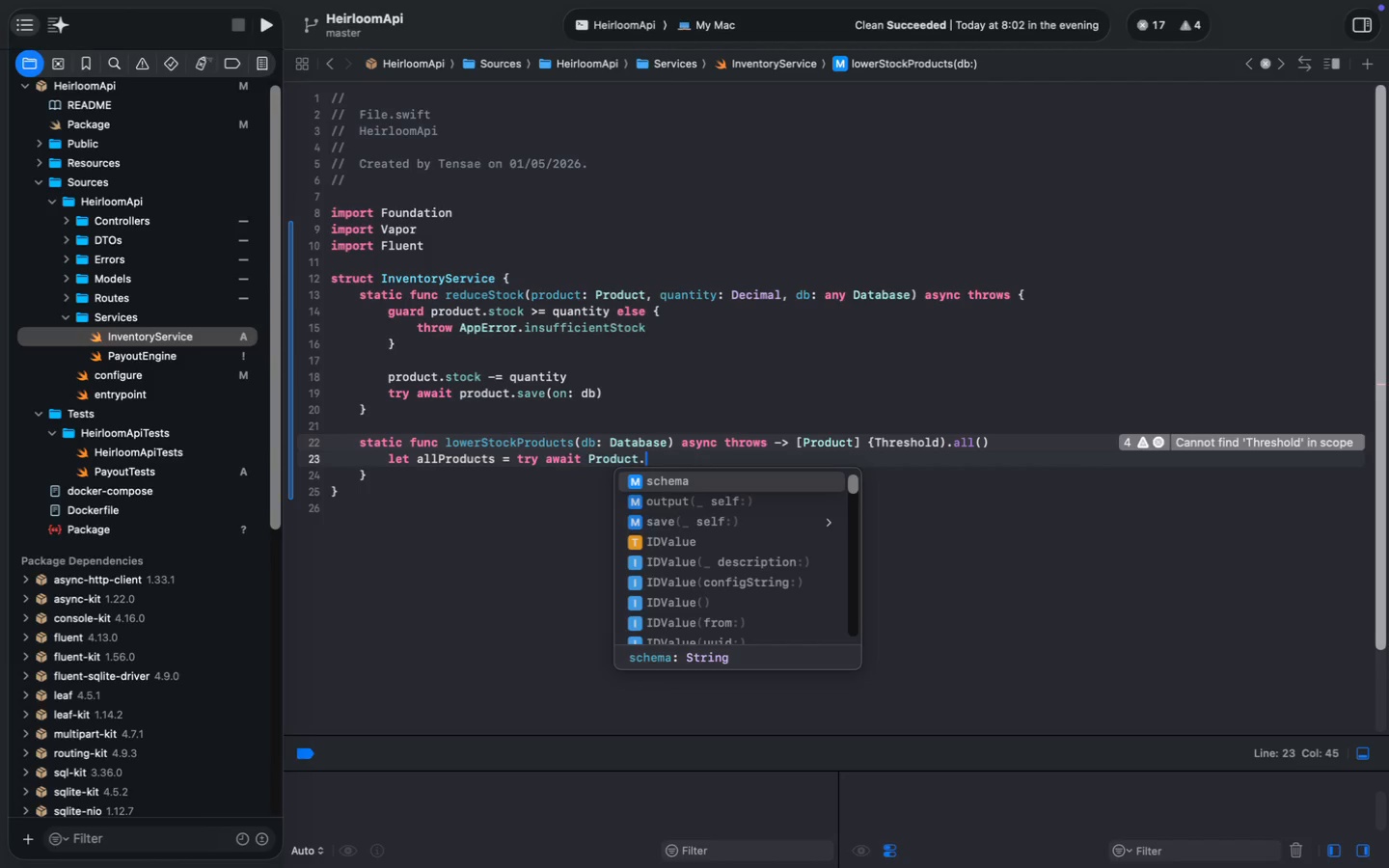 
key(Q)
 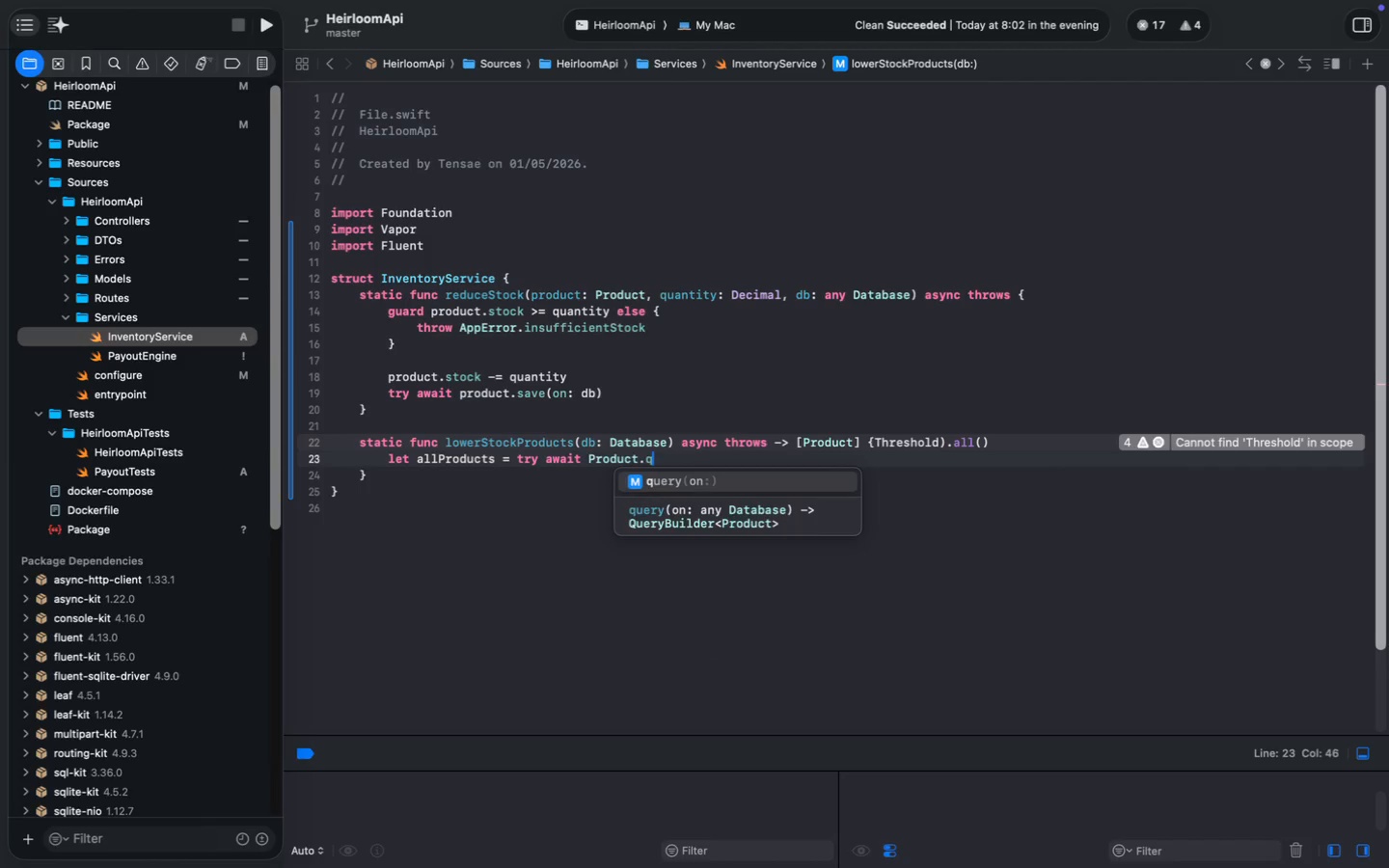 
key(Enter)
 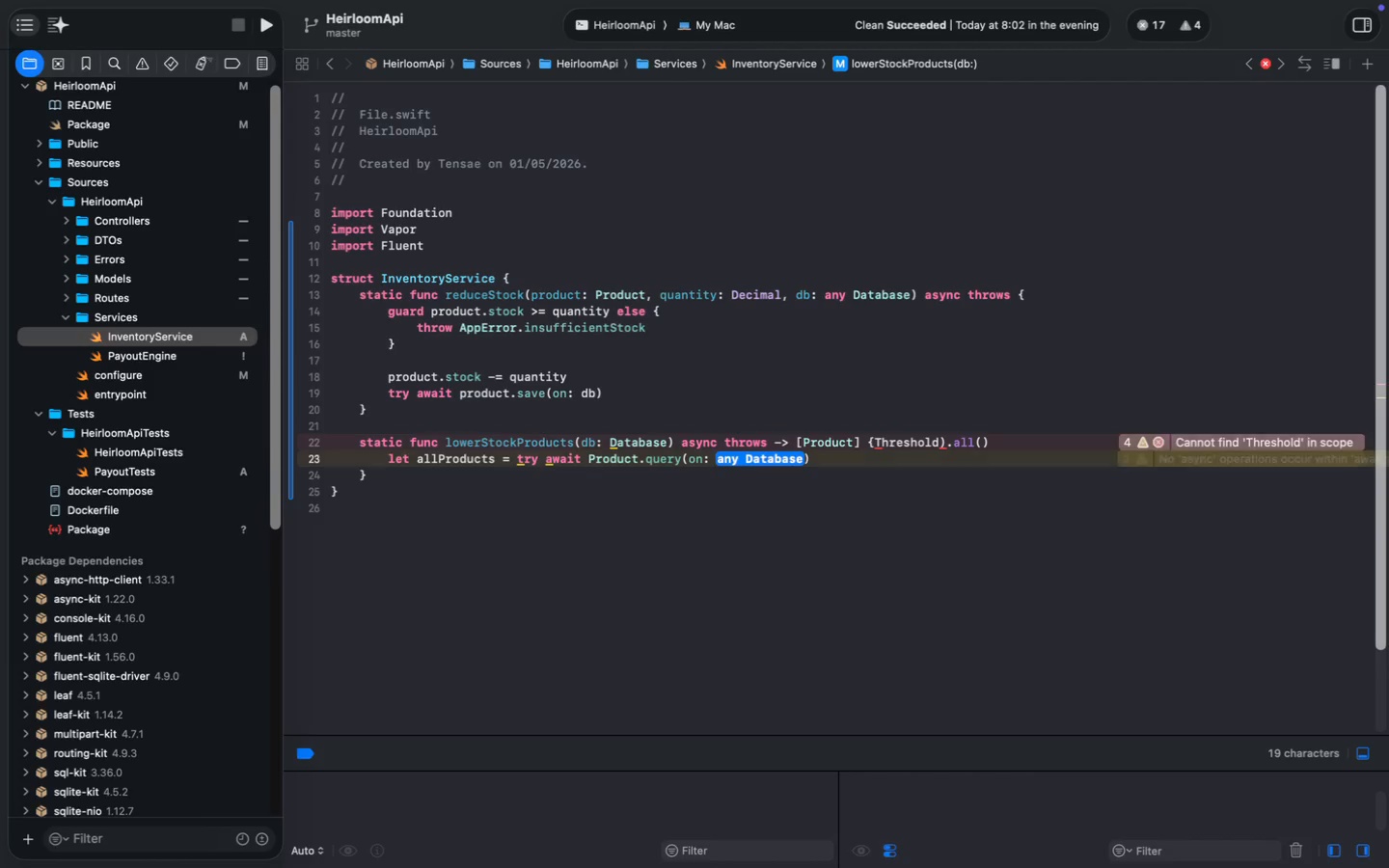 
type(db)
 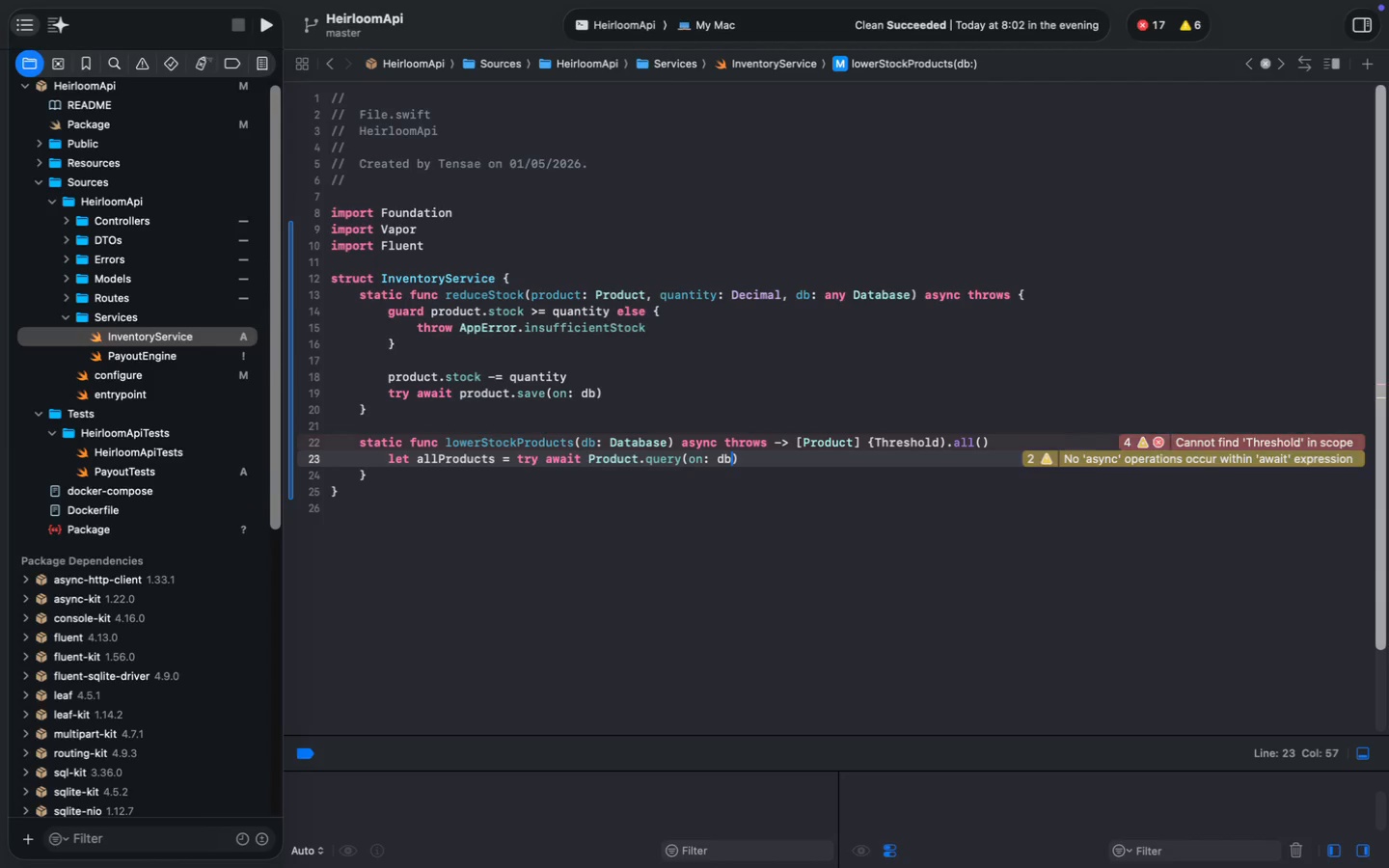 
key(ArrowRight)
 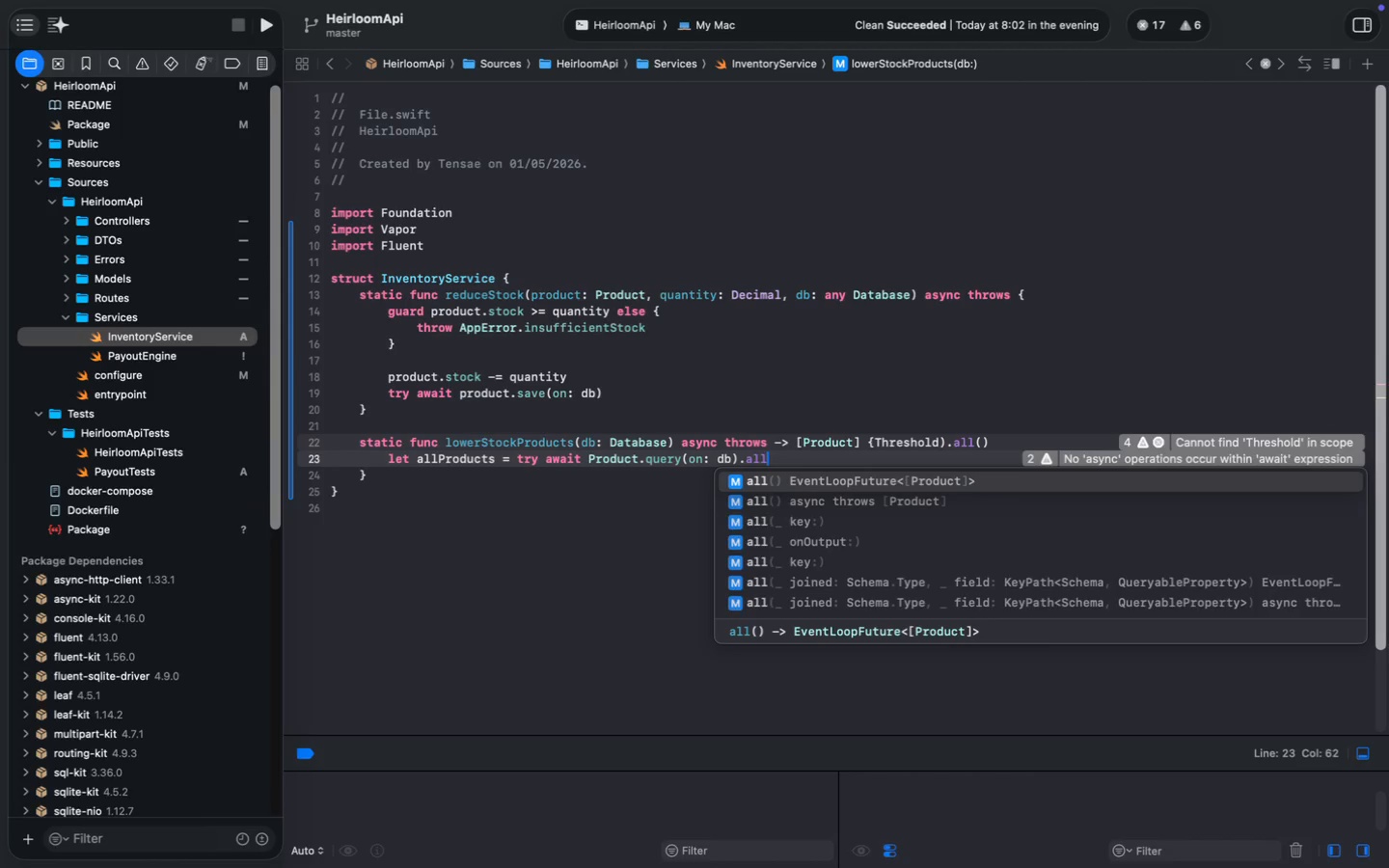 
type(.all)
key(Escape)
 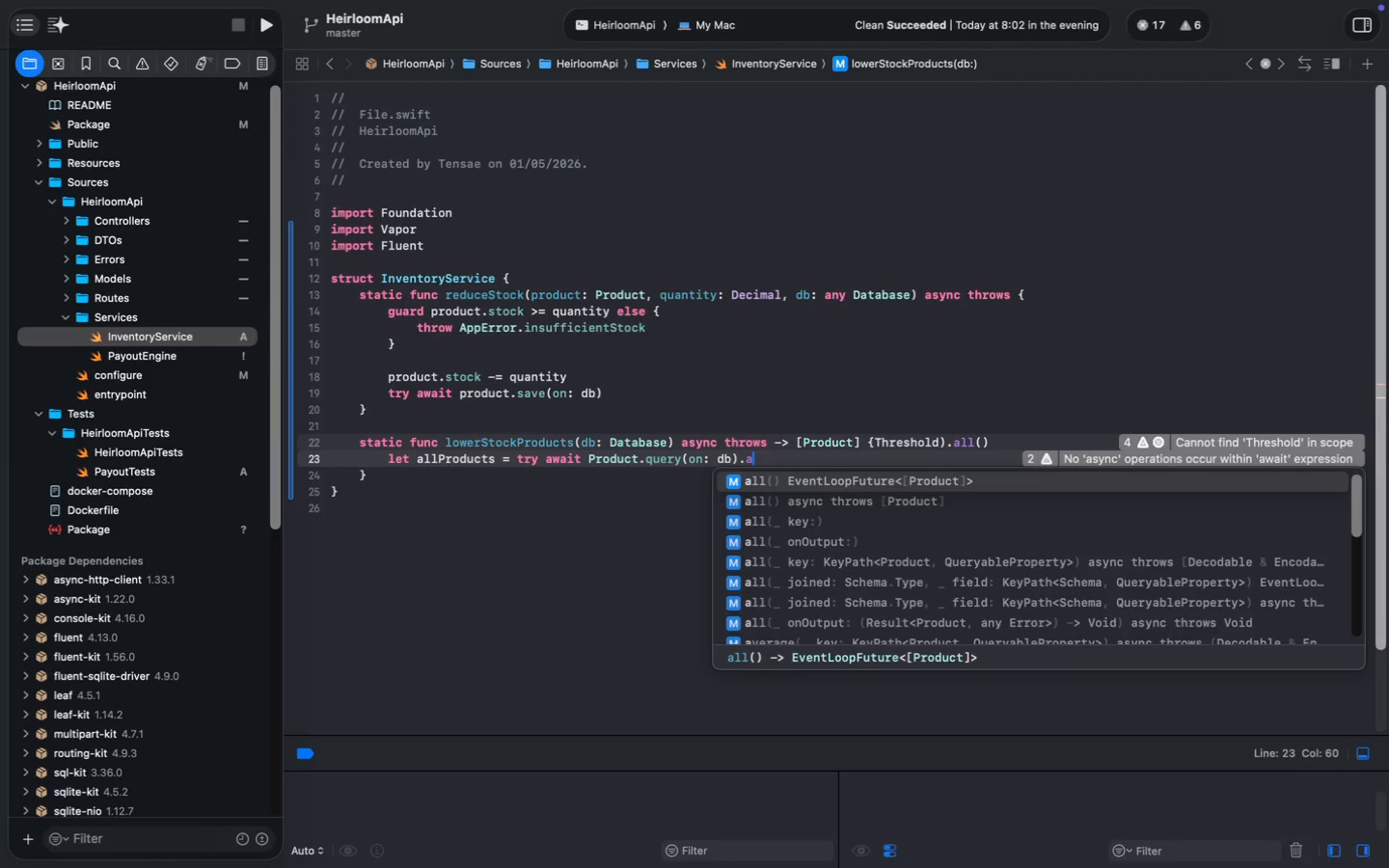 
key(Enter)
 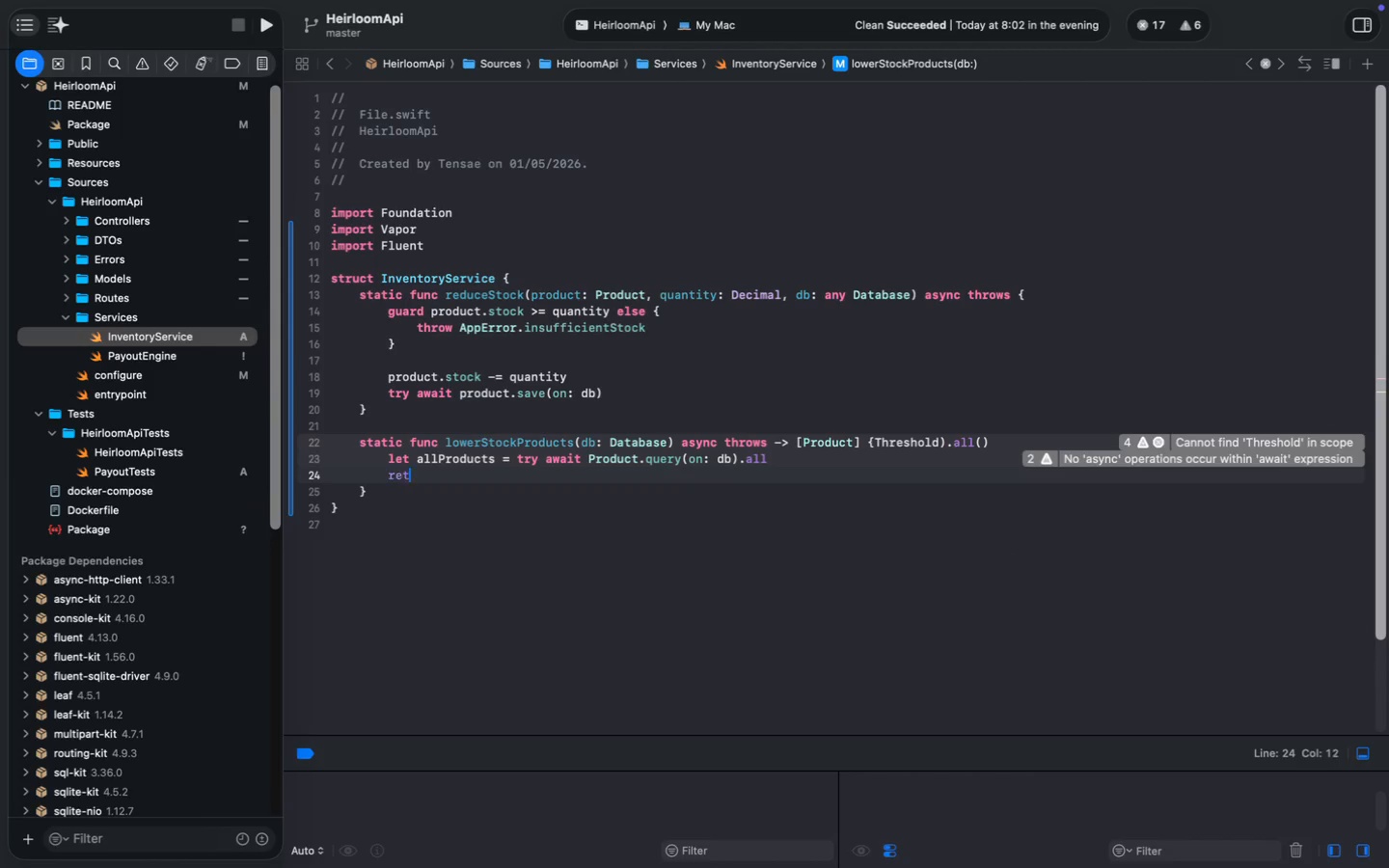 
type(return alllP)
key(Backspace)
key(Backspace)
type(Pro)
key(Tab)
type(.fi)
 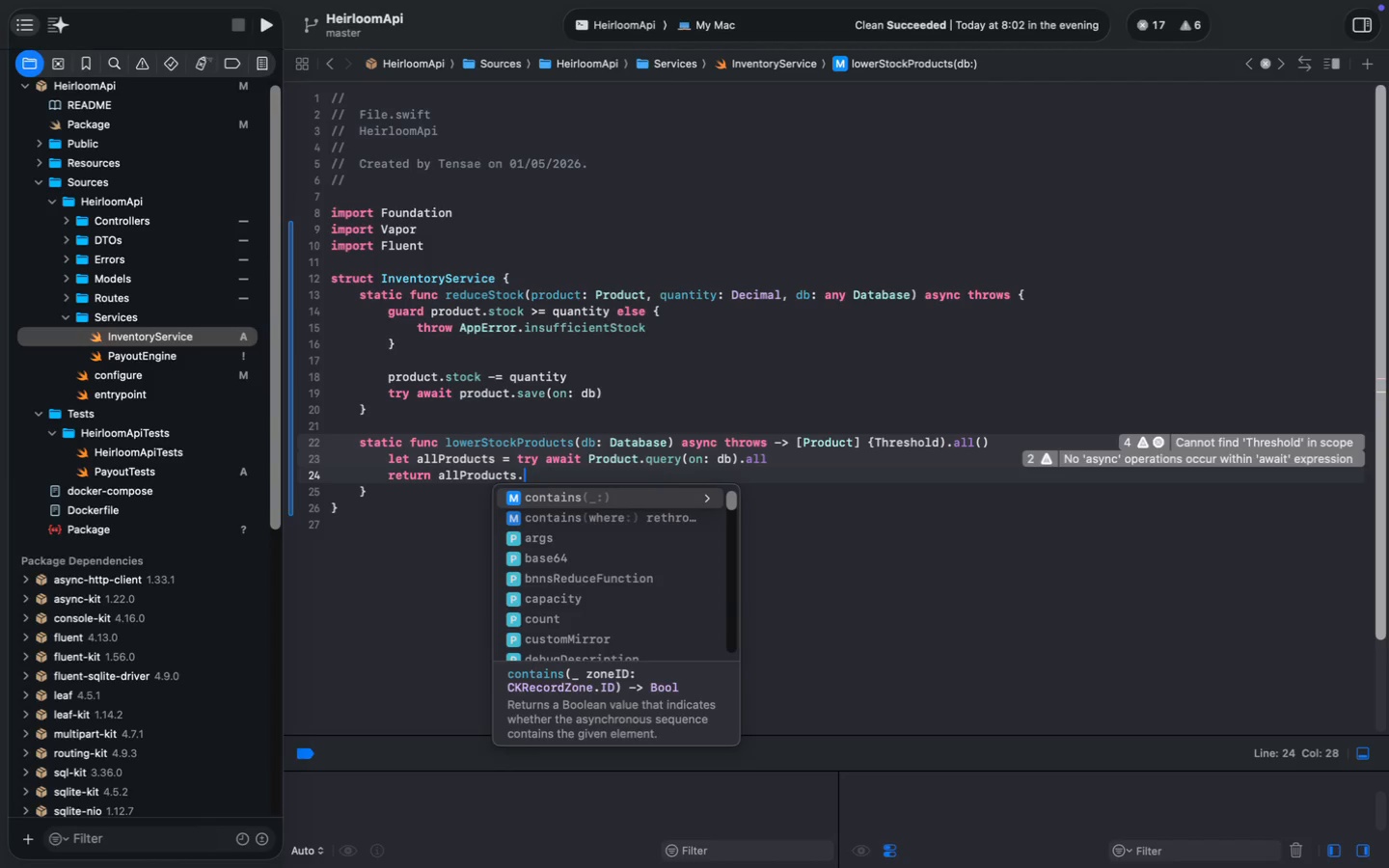 
 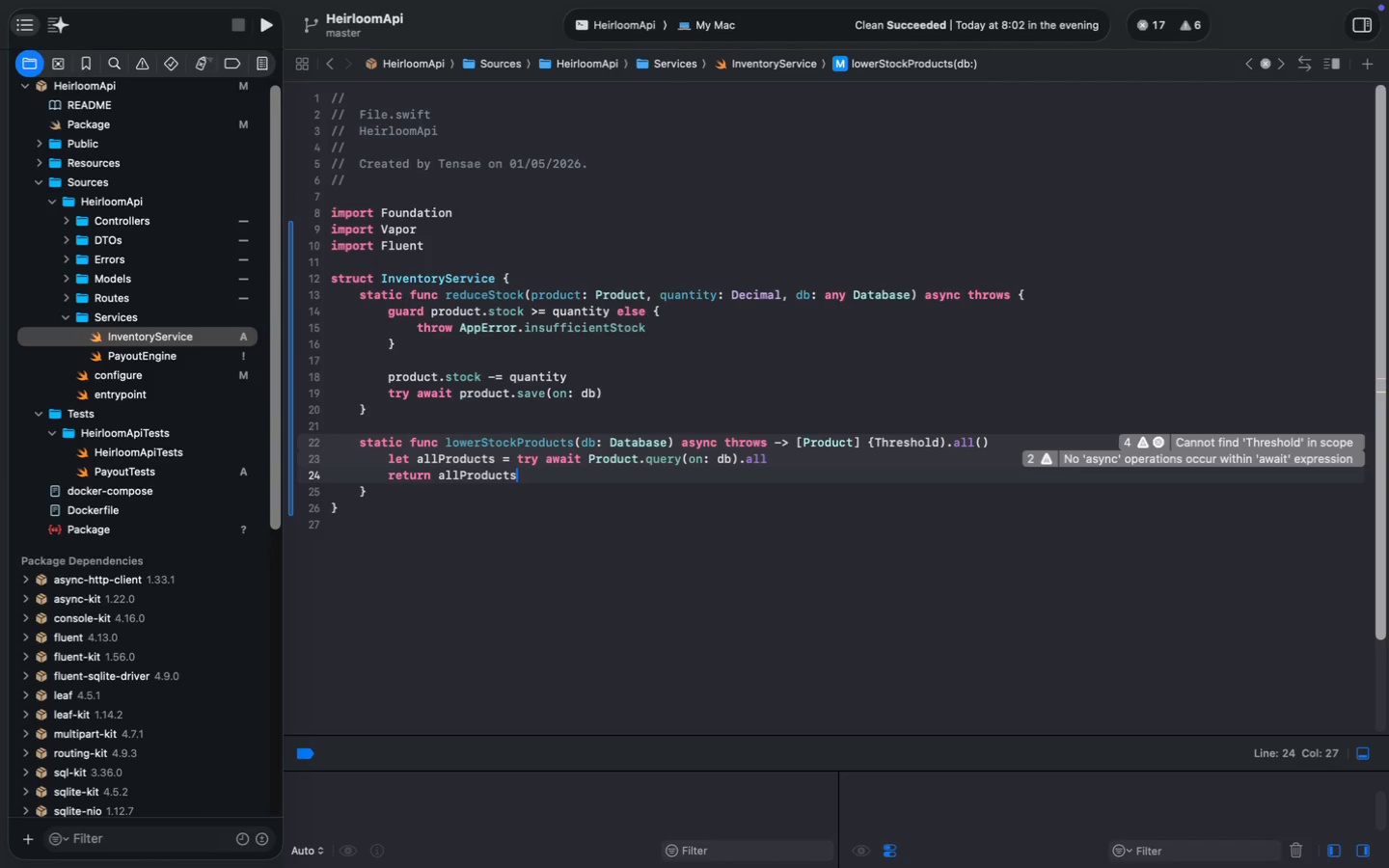 
key(Enter)
 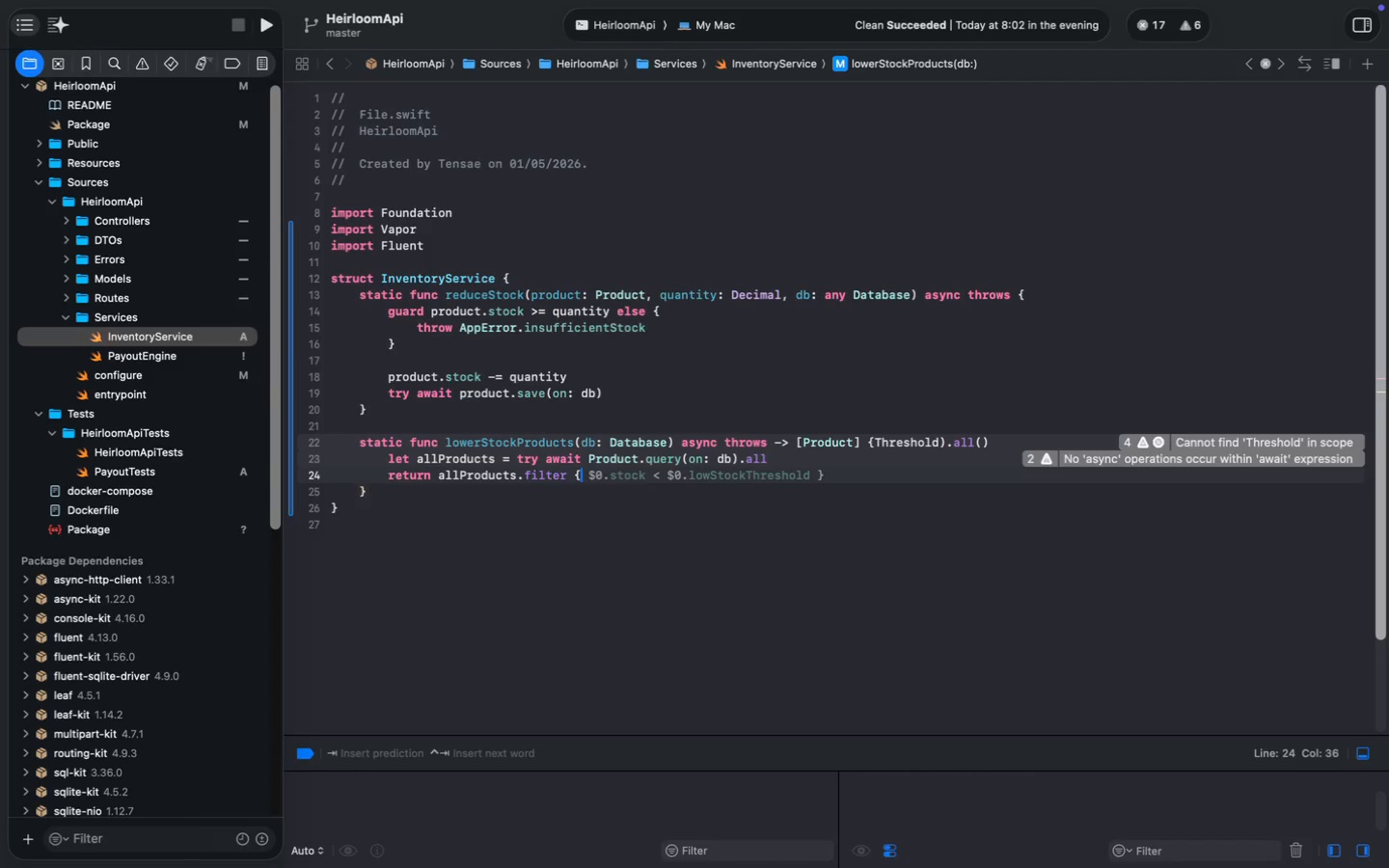 
key(Backspace)
key(Backspace)
key(Backspace)
type(lter {)
key(Tab)
 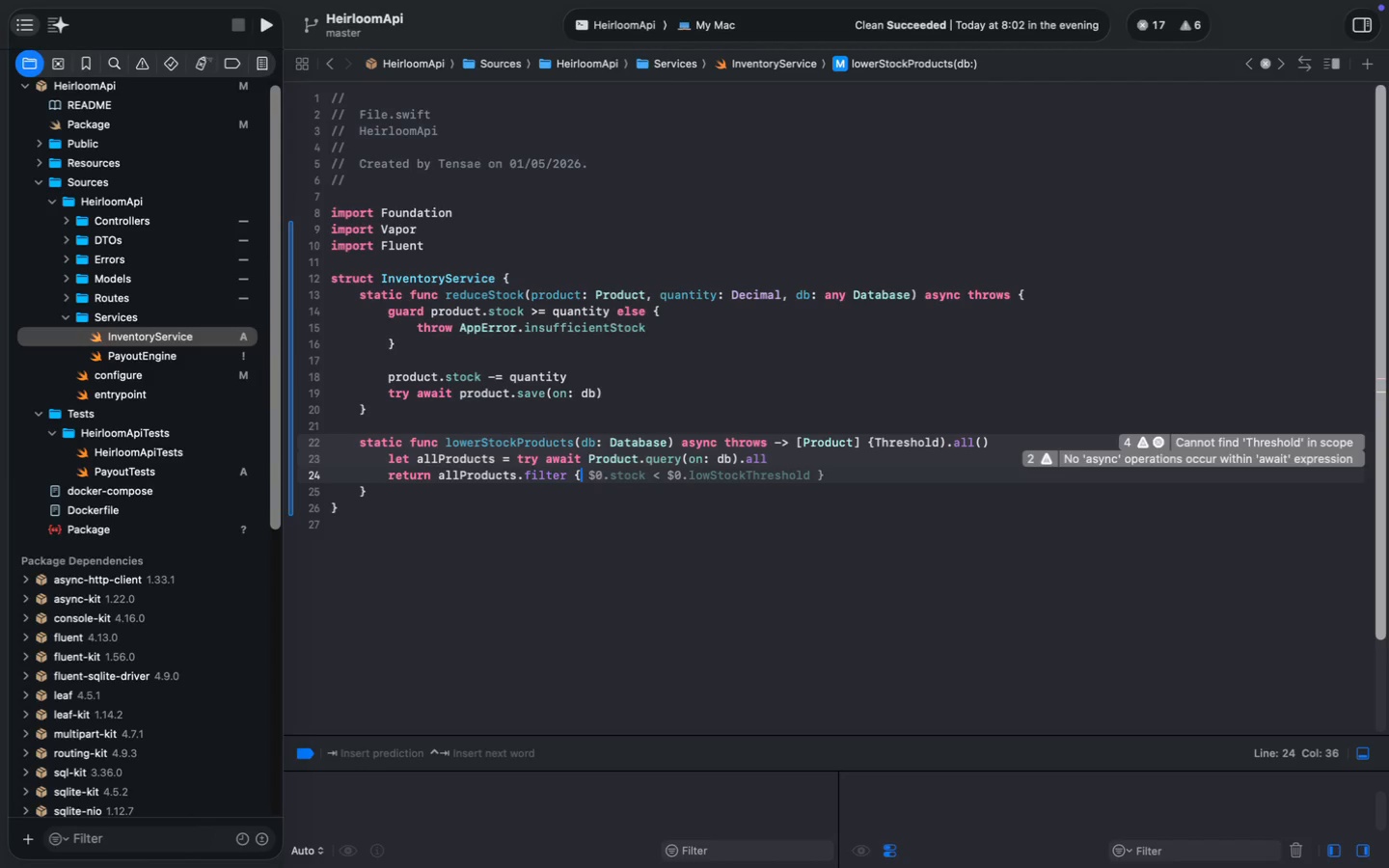 
key(Meta+S)
 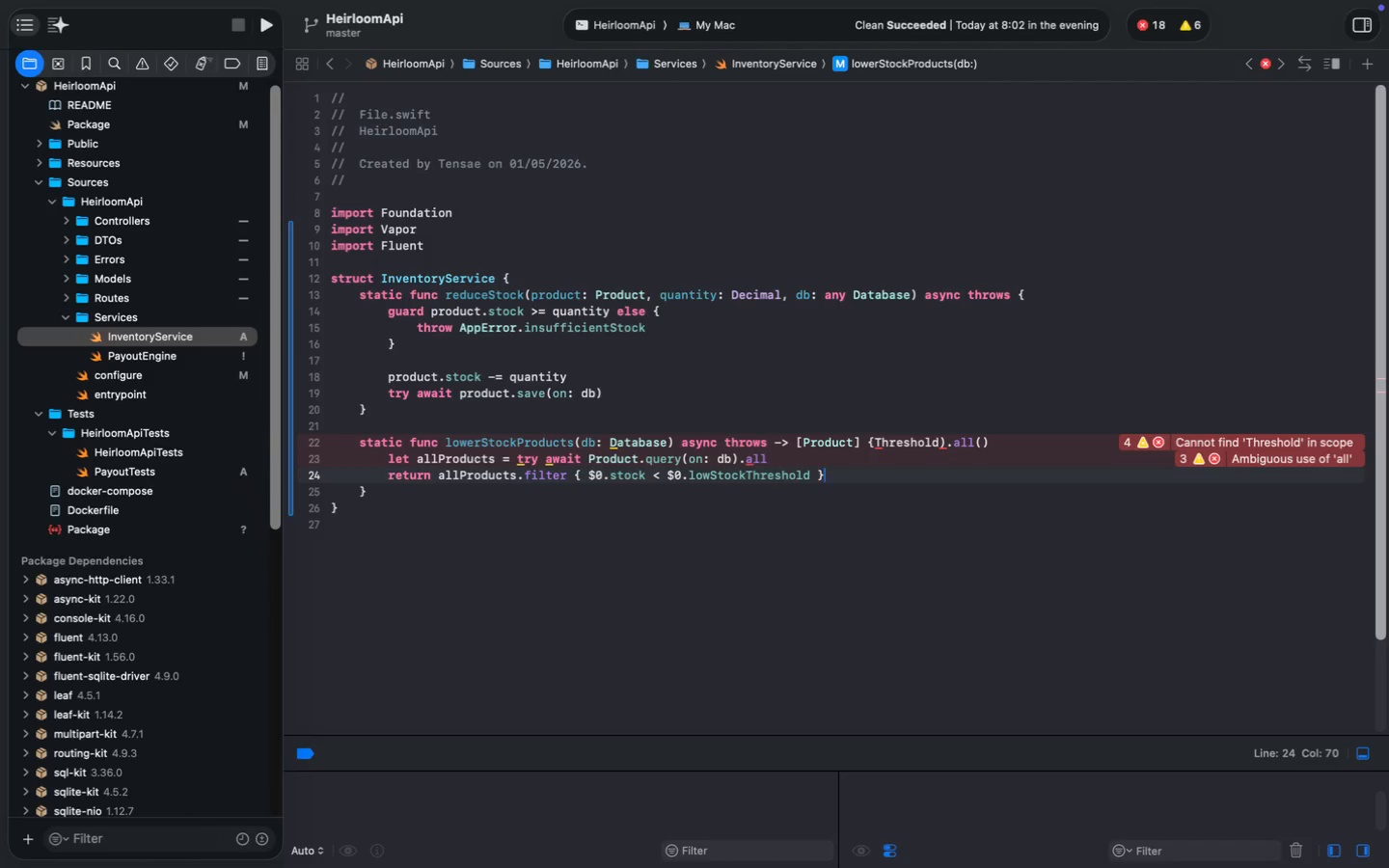 
key(ArrowUp)
 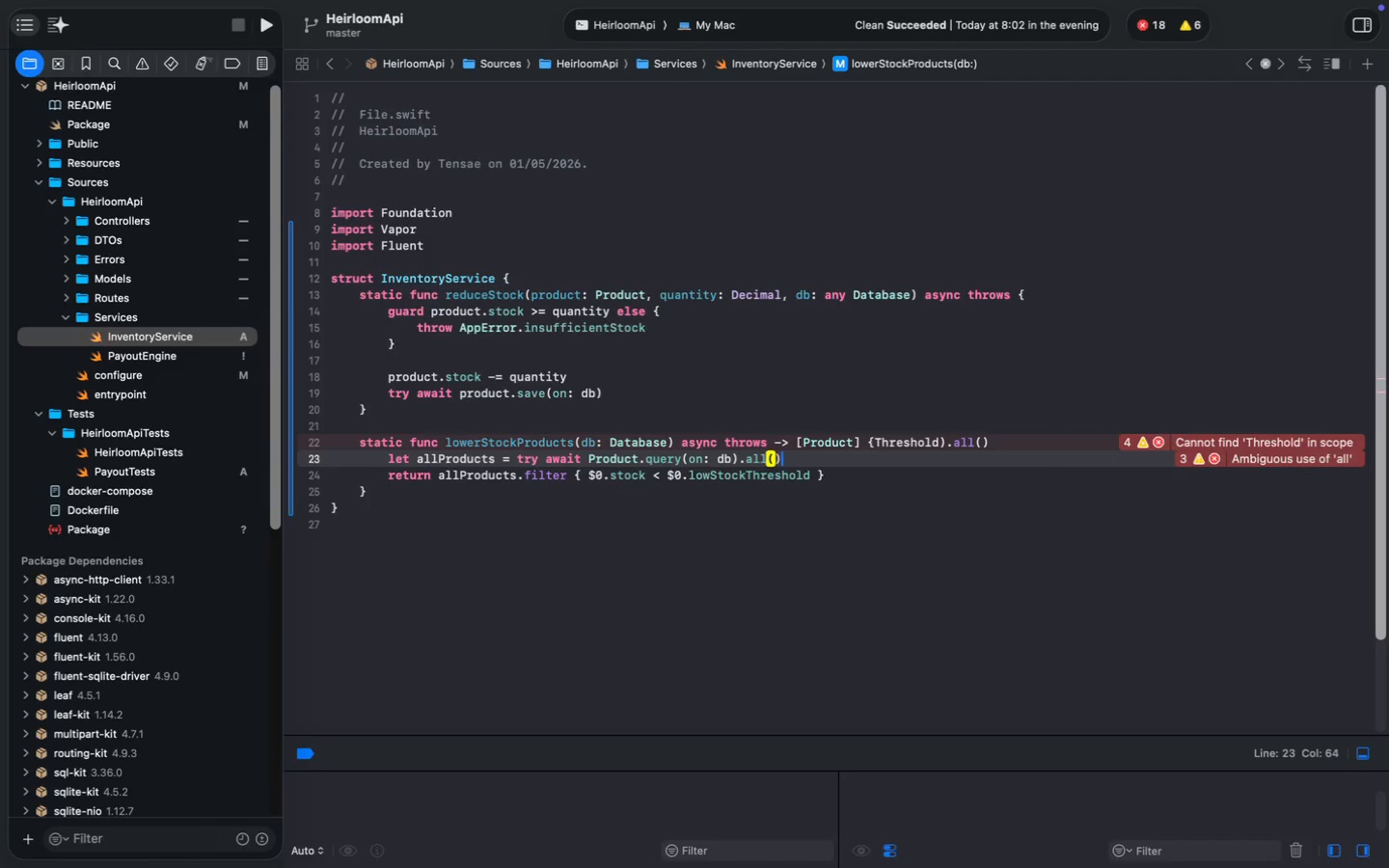 
type(())
 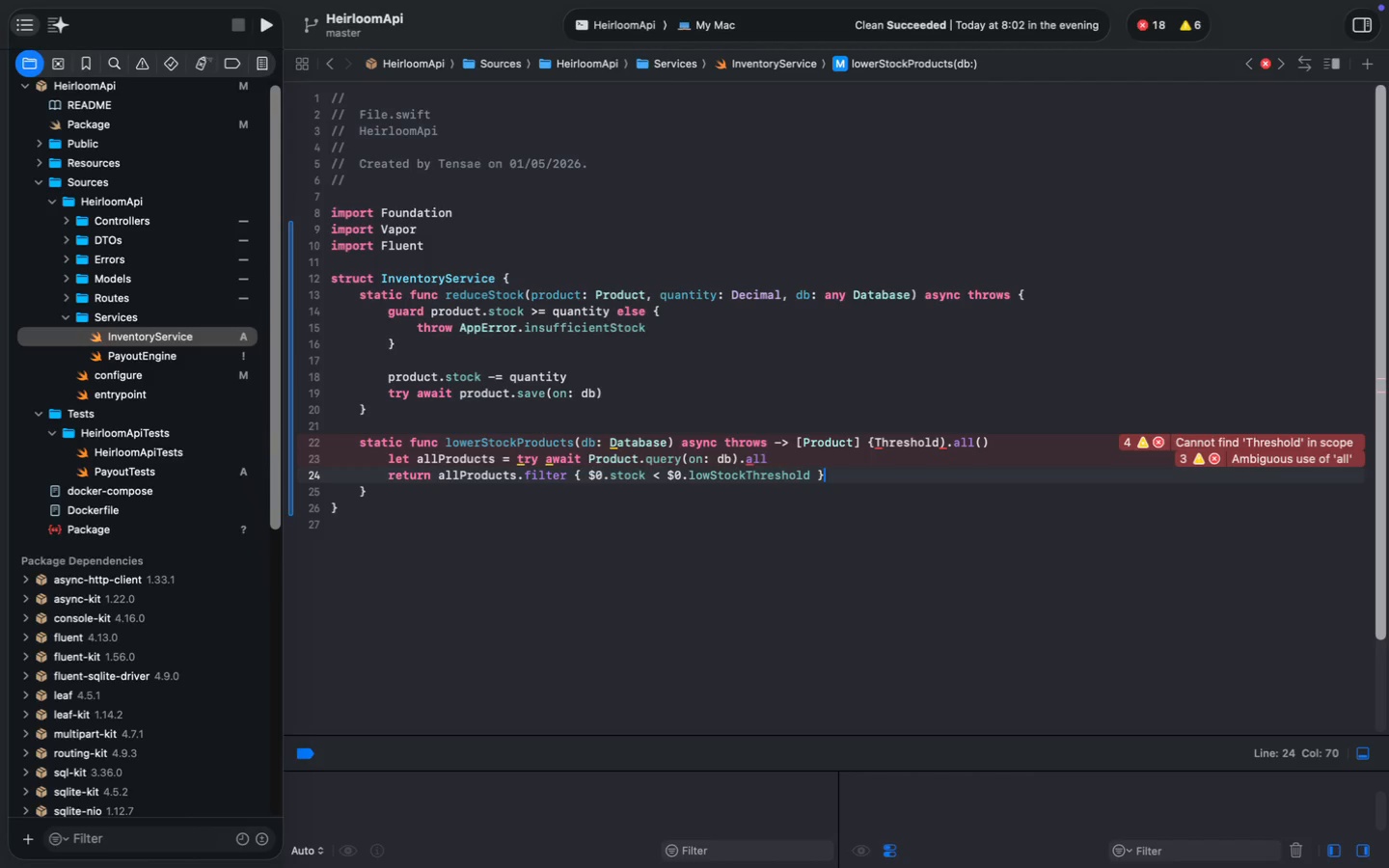 
key(Meta+S)
 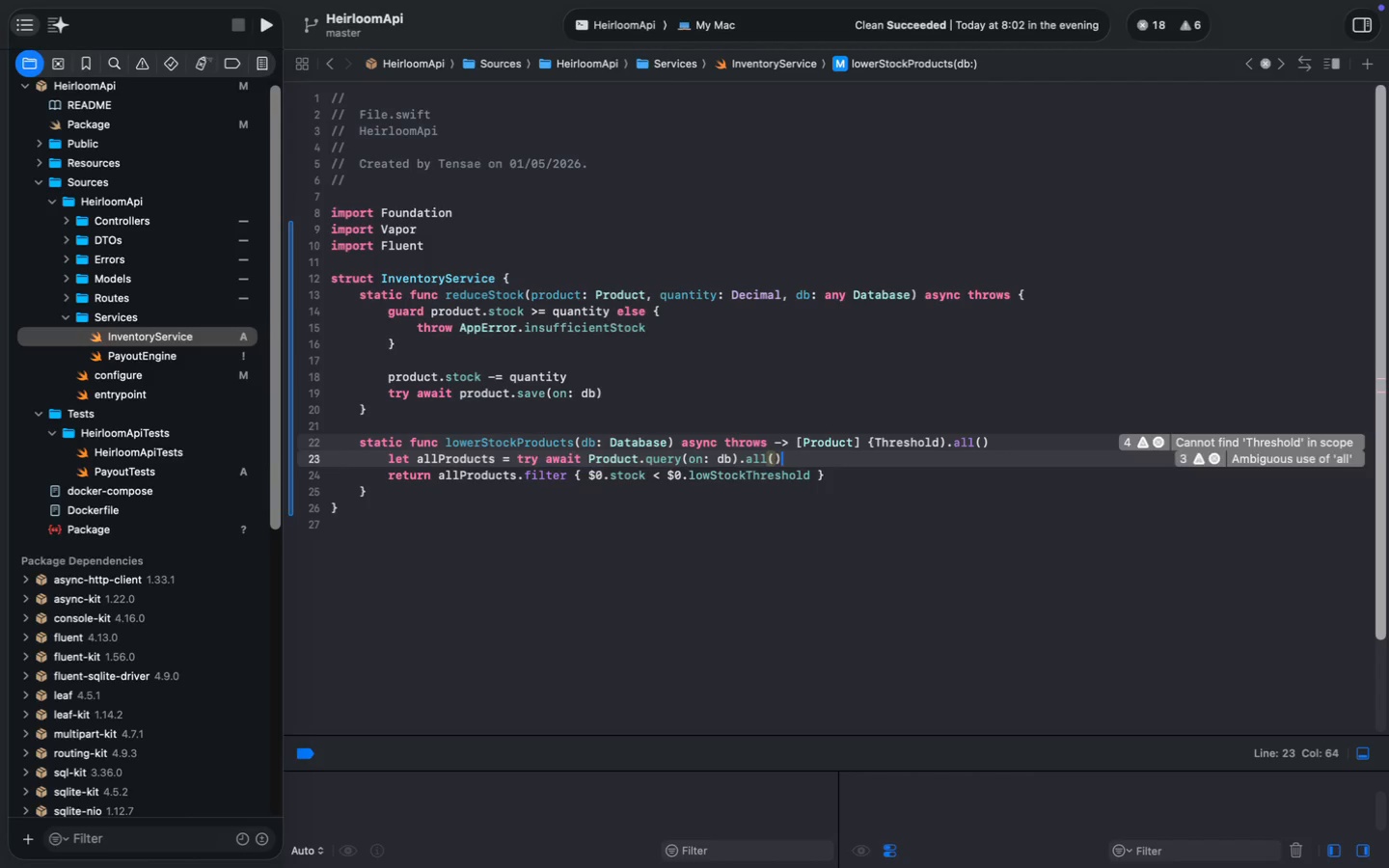 
key(Meta+S)
 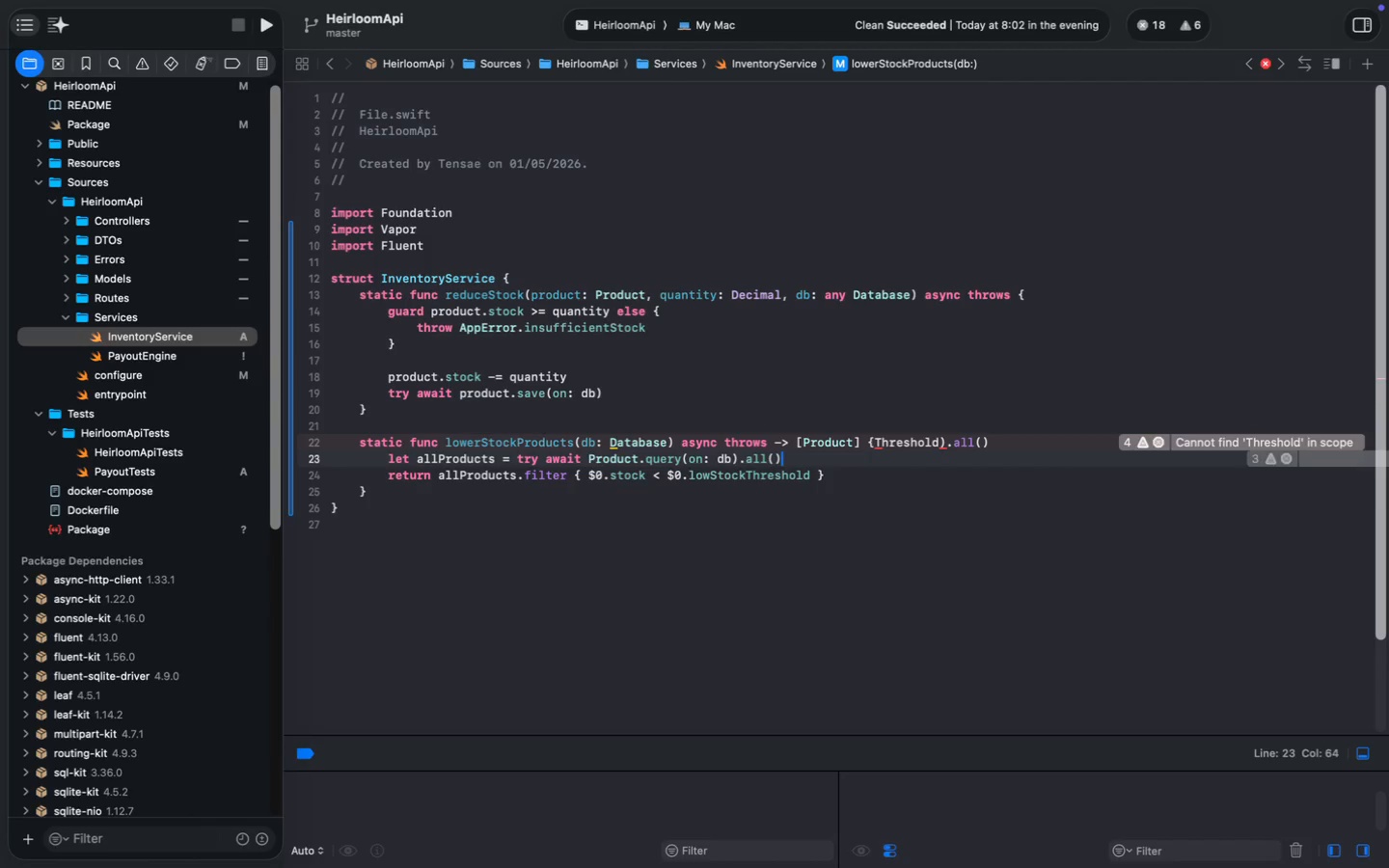 
key(Meta+S)
 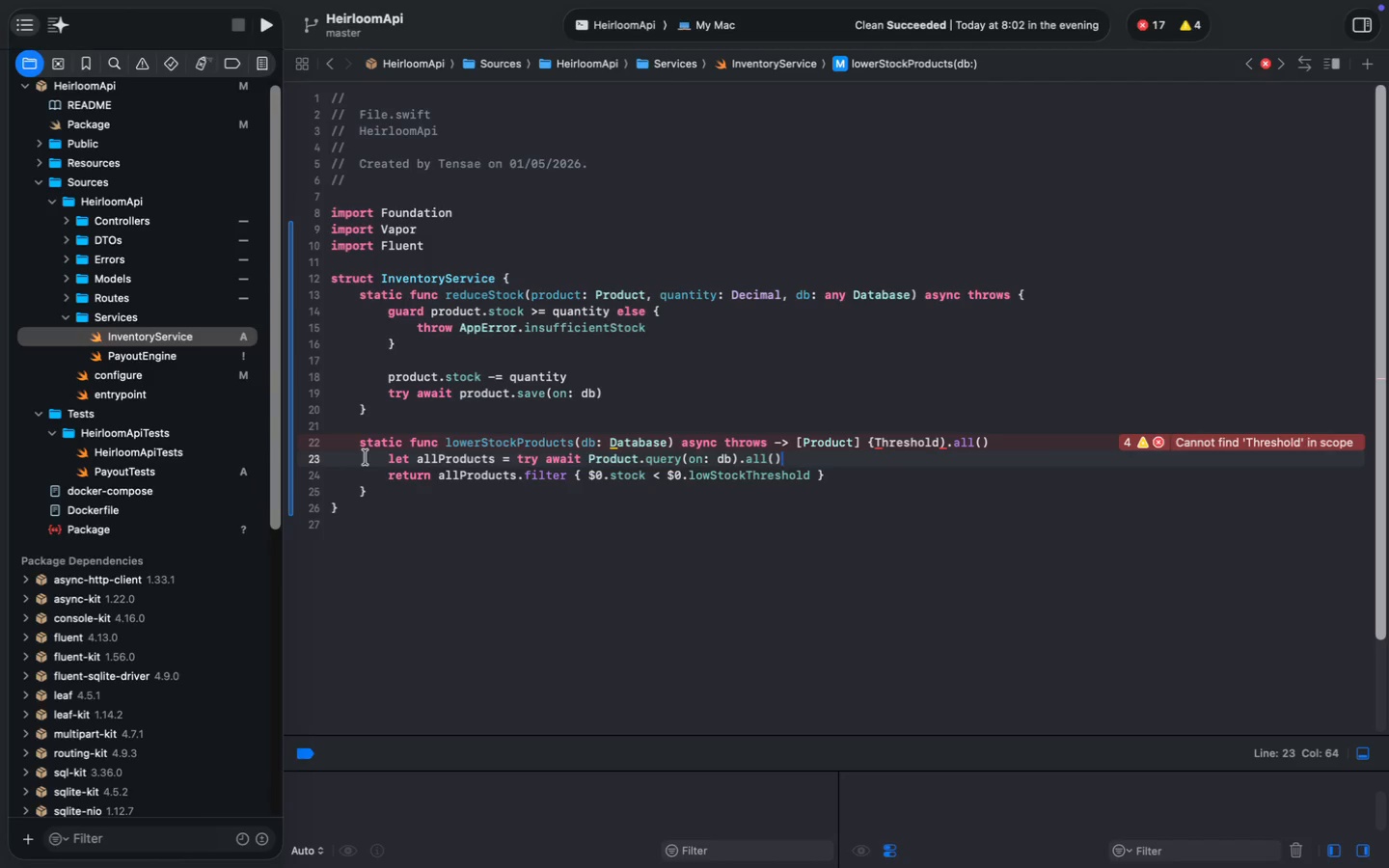 
wait(6.7)
 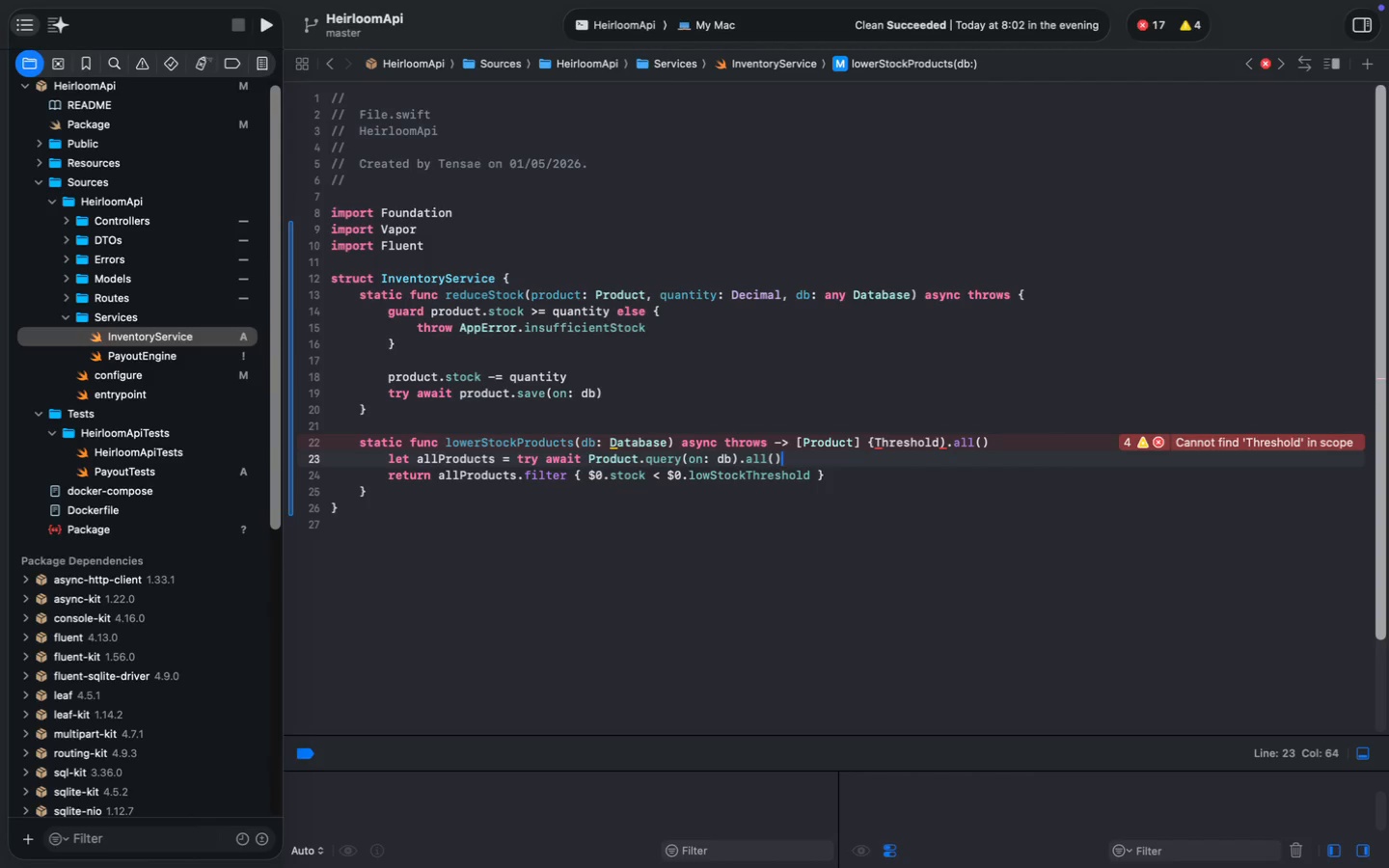 
left_click([899, 443])
 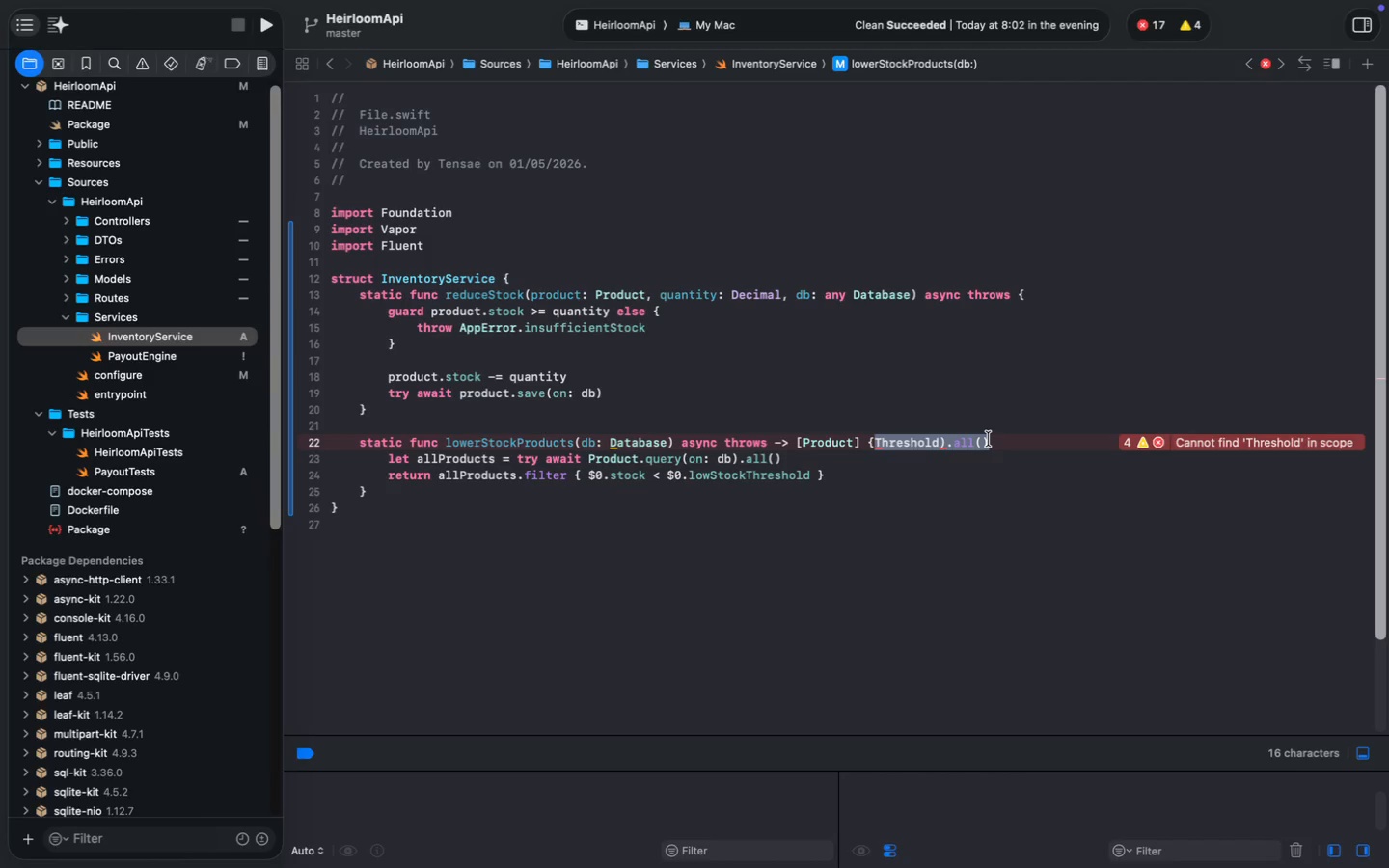 
left_click_drag(start_coordinate=[878, 443], to_coordinate=[989, 439])
 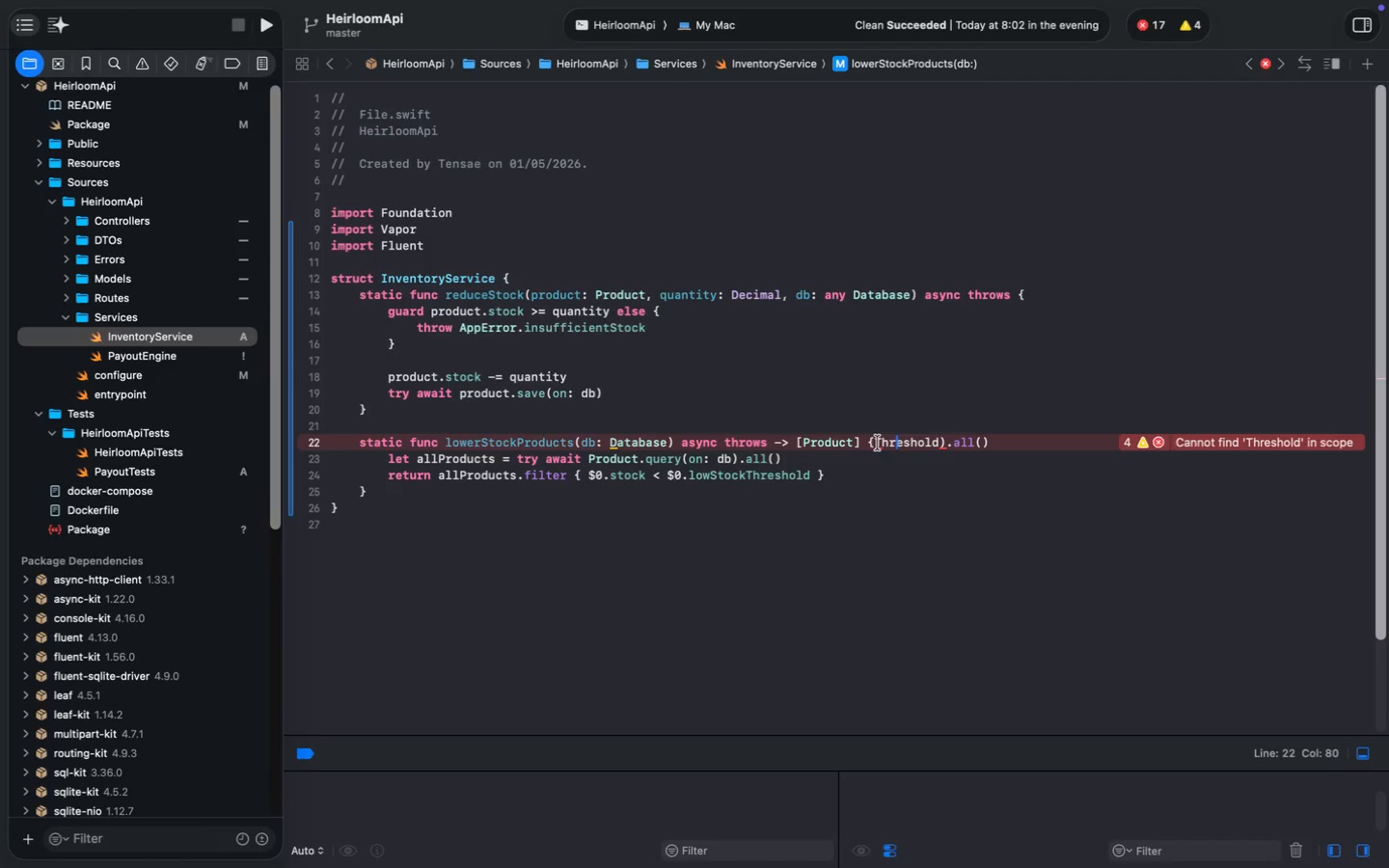 
key(Backspace)
 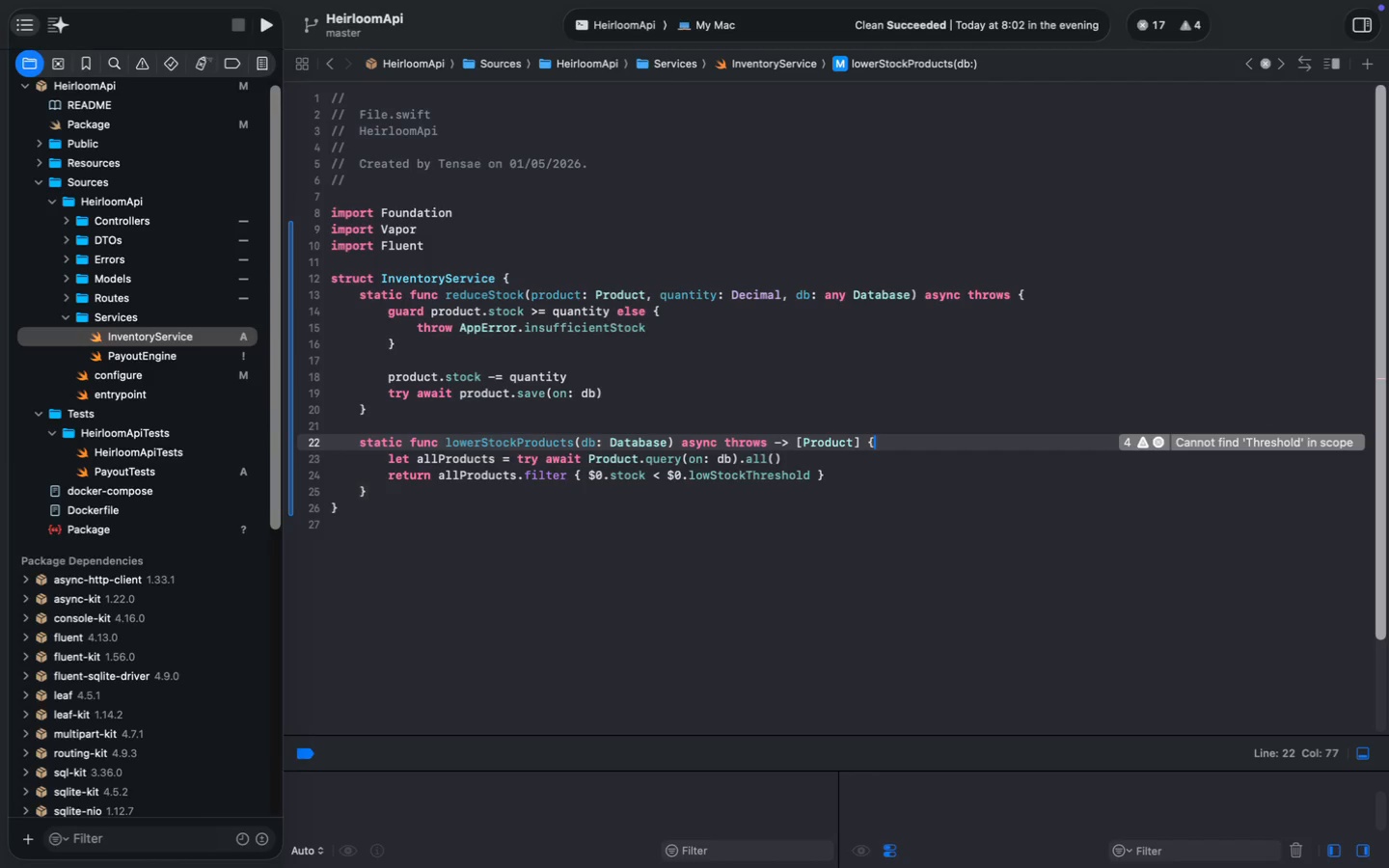 
key(Meta+S)
 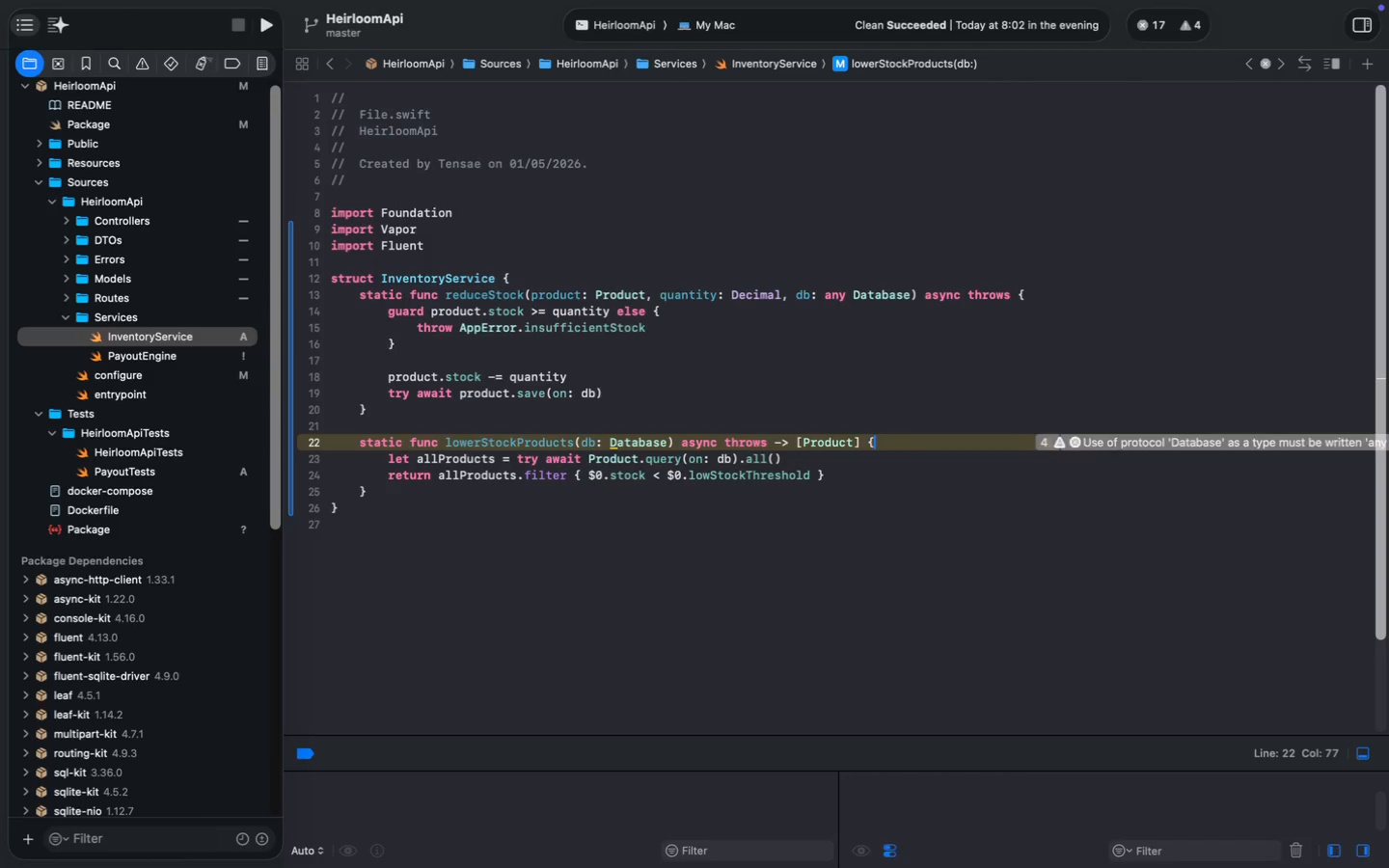 
key(Meta+S)
 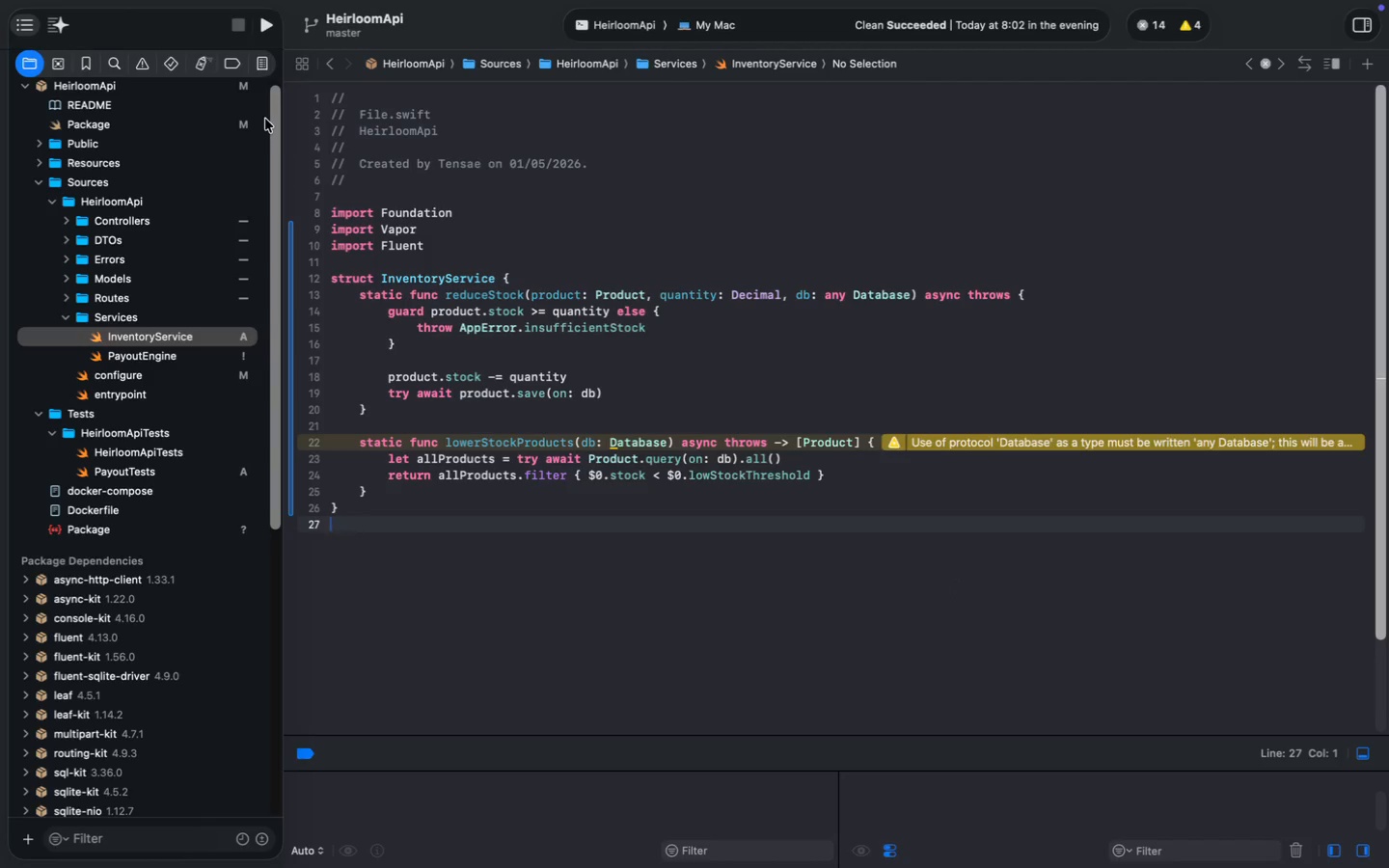 
wait(27.37)
 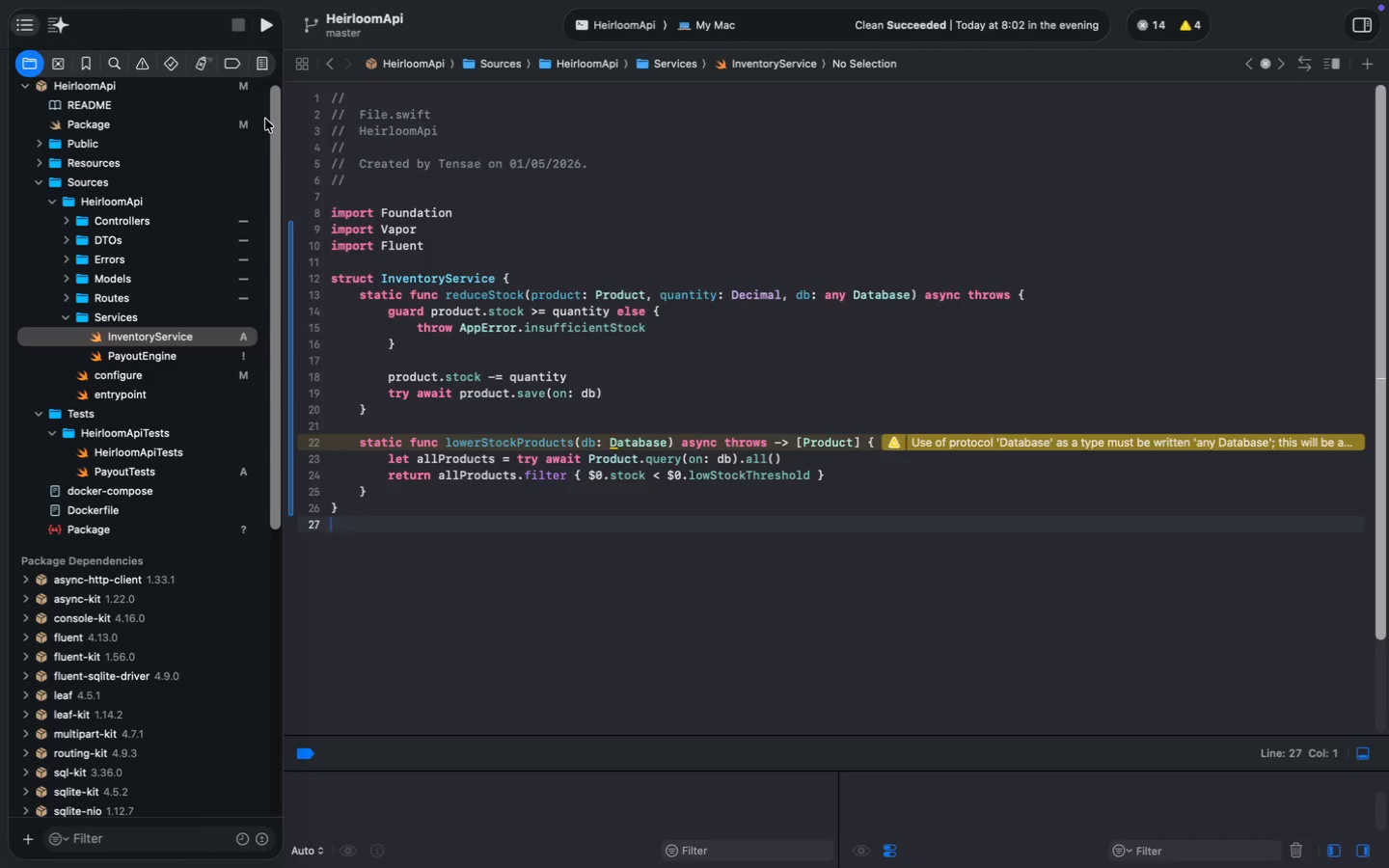 
left_click([88, 199])
 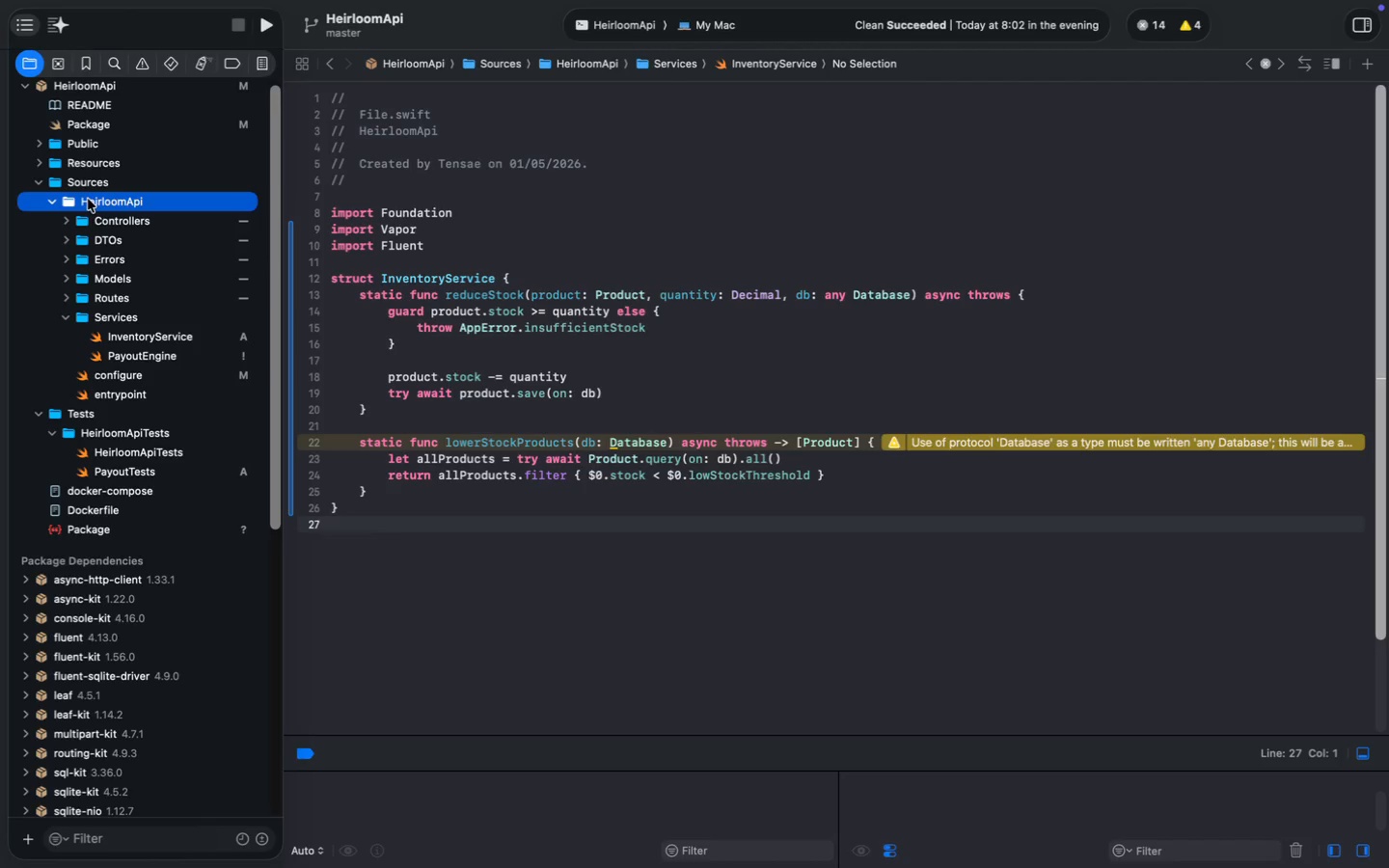 
wait(15.51)
 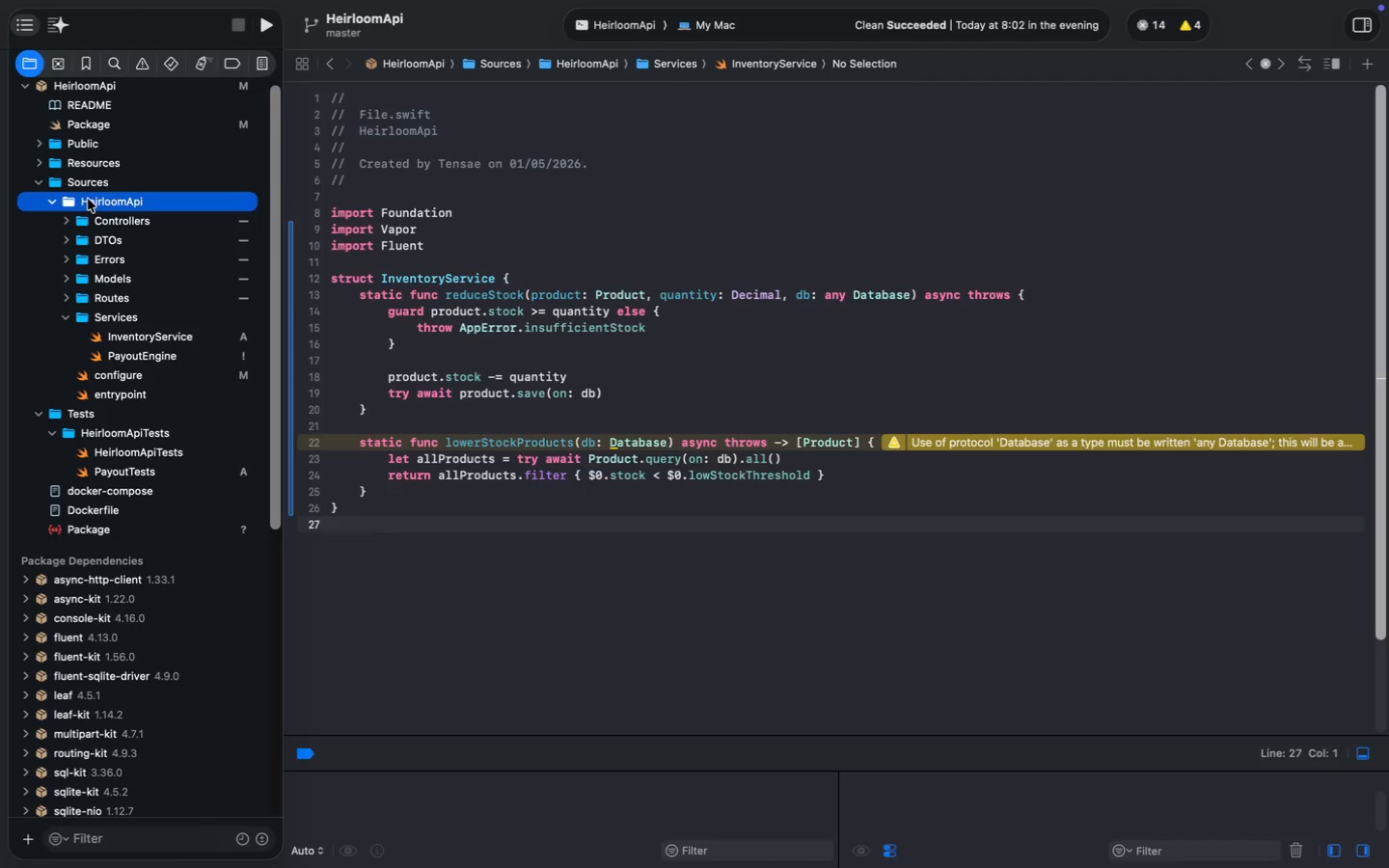 
left_click([131, 398])
 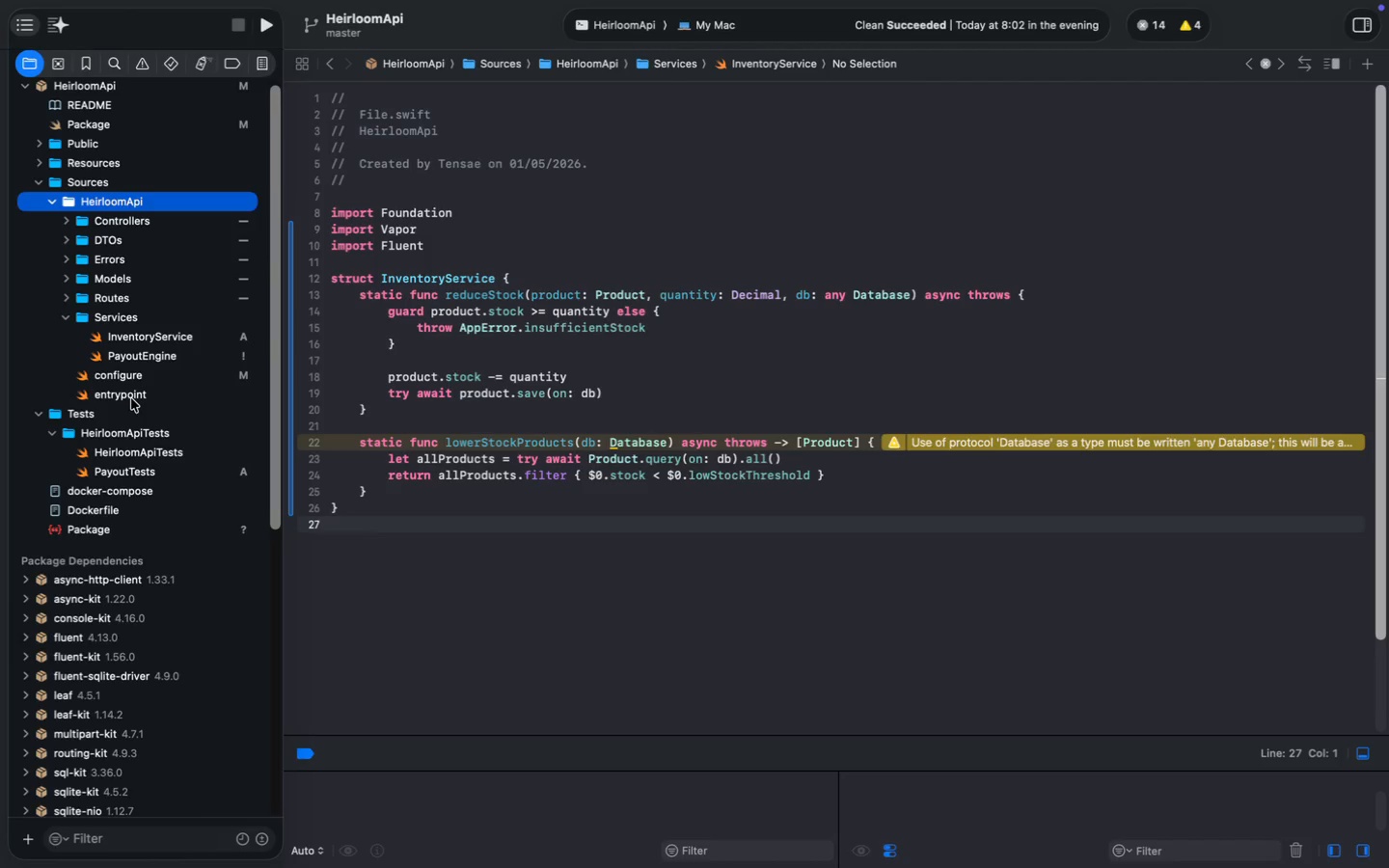 
key(Meta+N)
 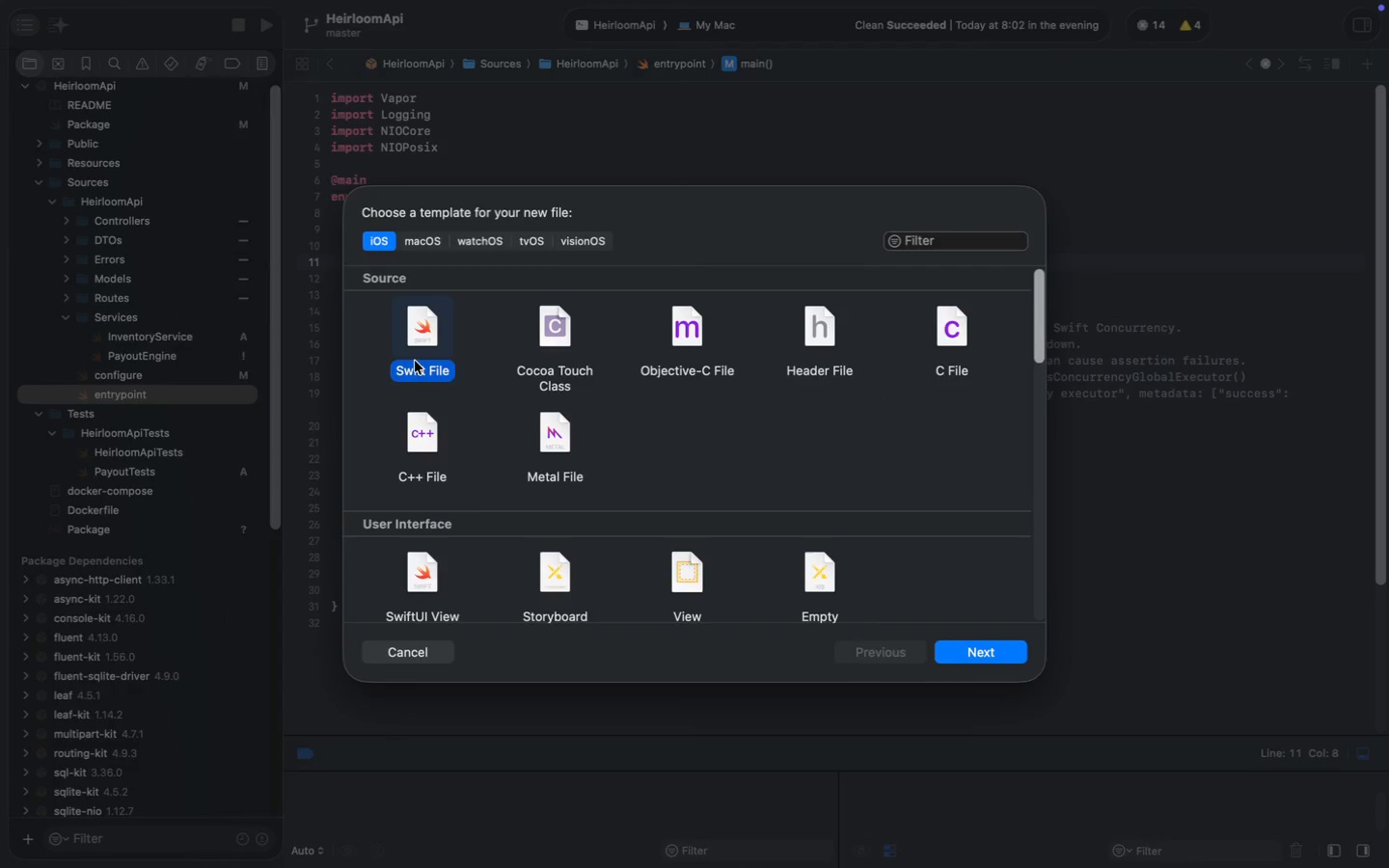 
key(Enter)
 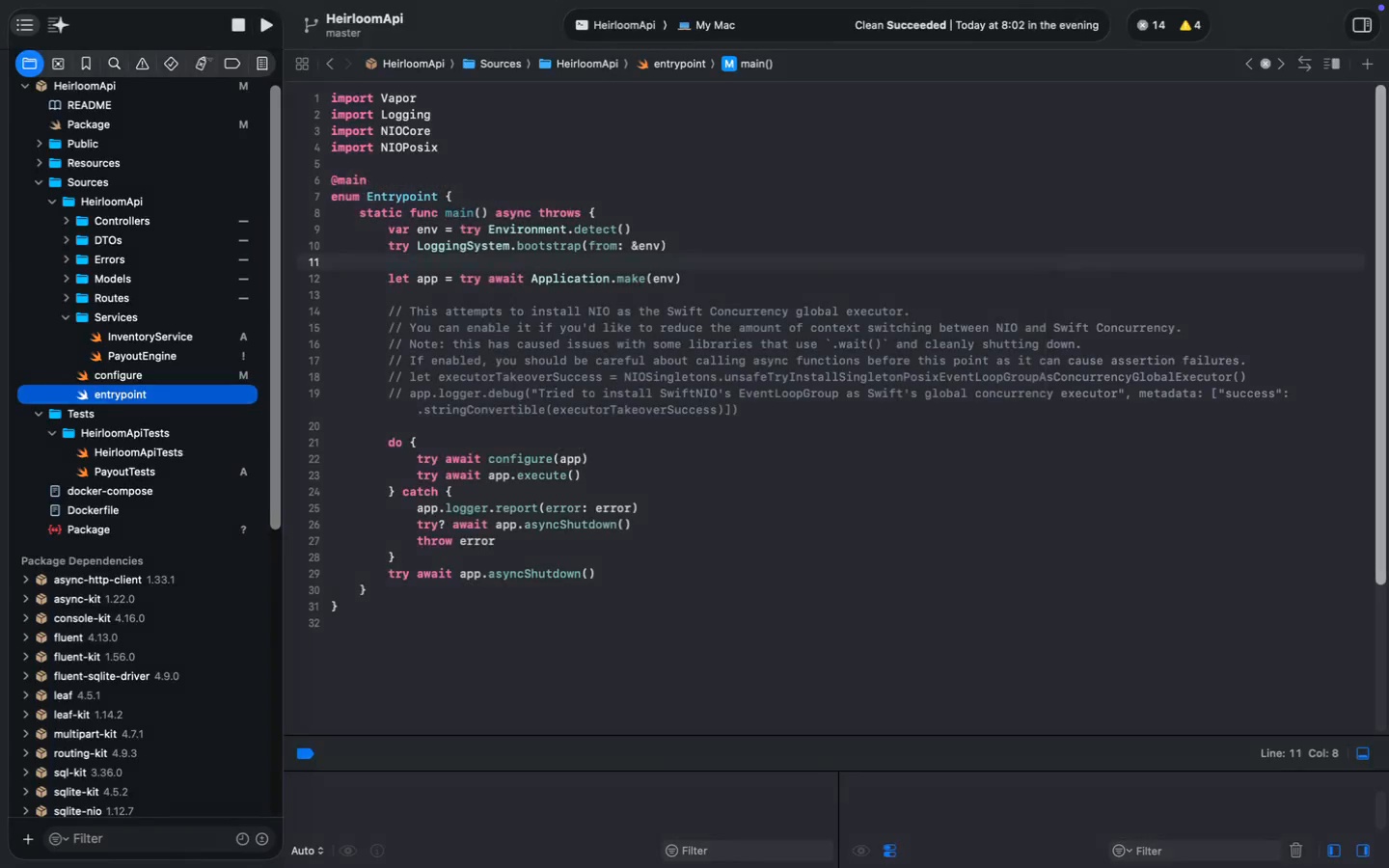 
hold_key(key=ShiftLeft, duration=0.72)
 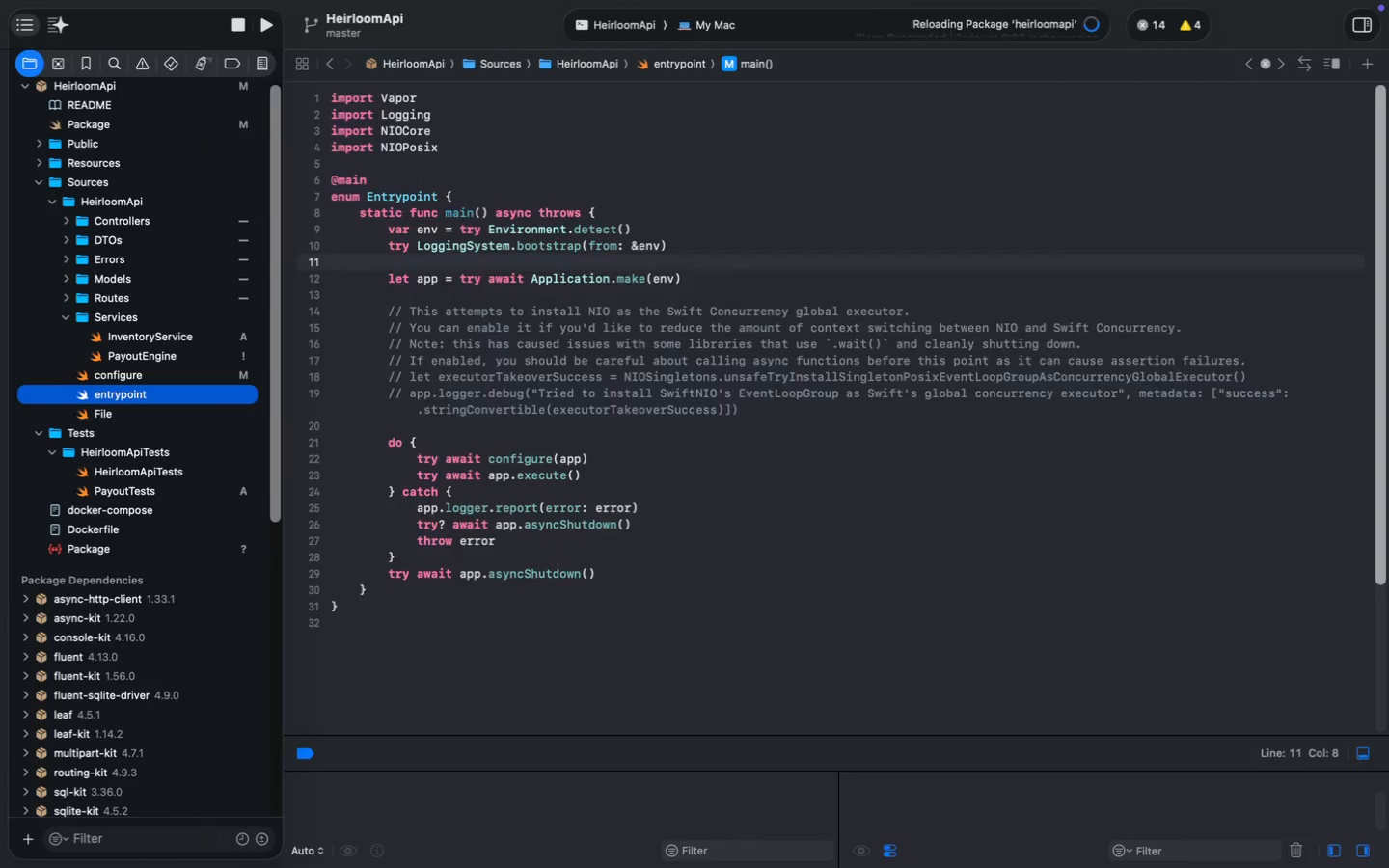 
key(Enter)
 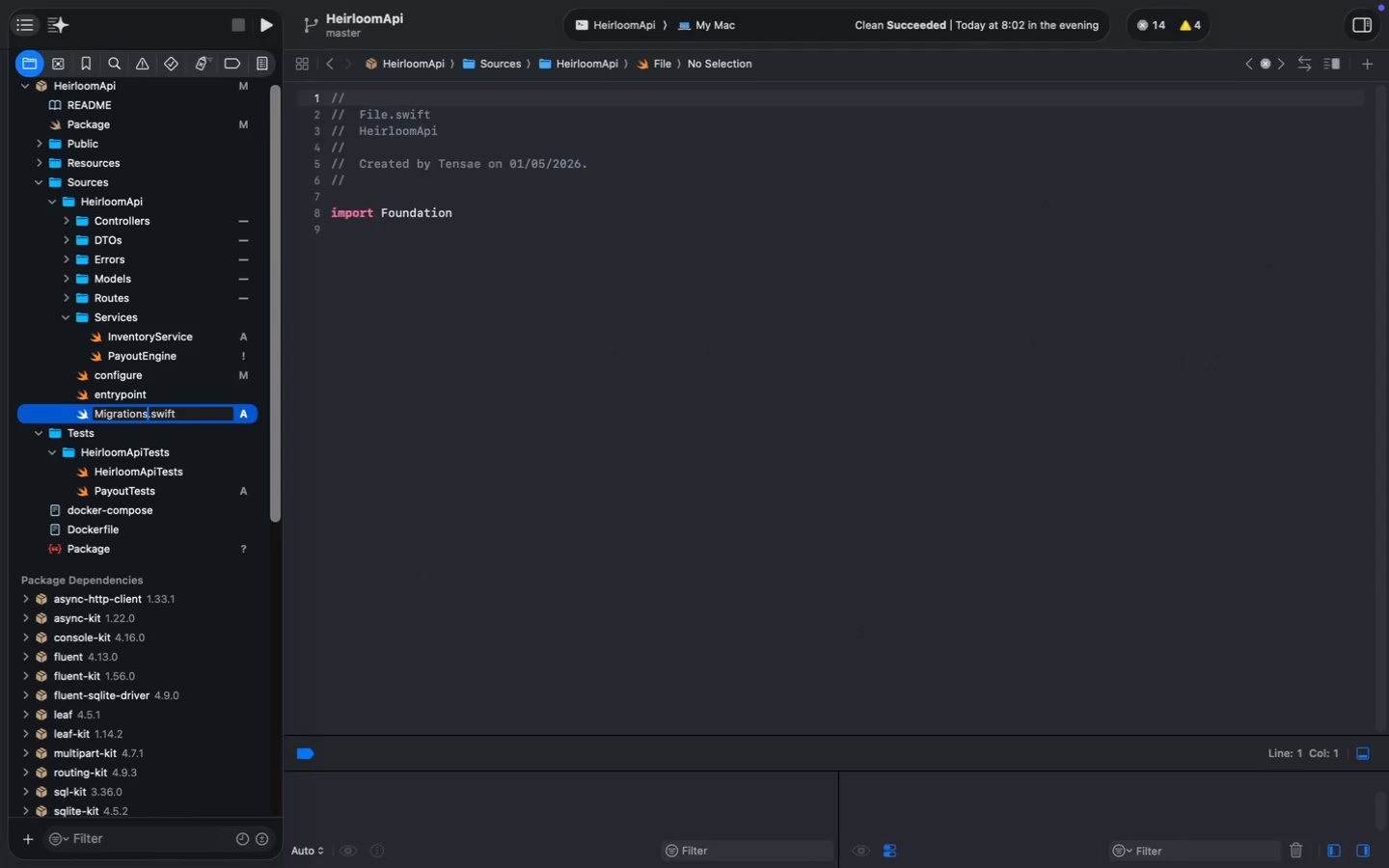 
type(Migrations)
 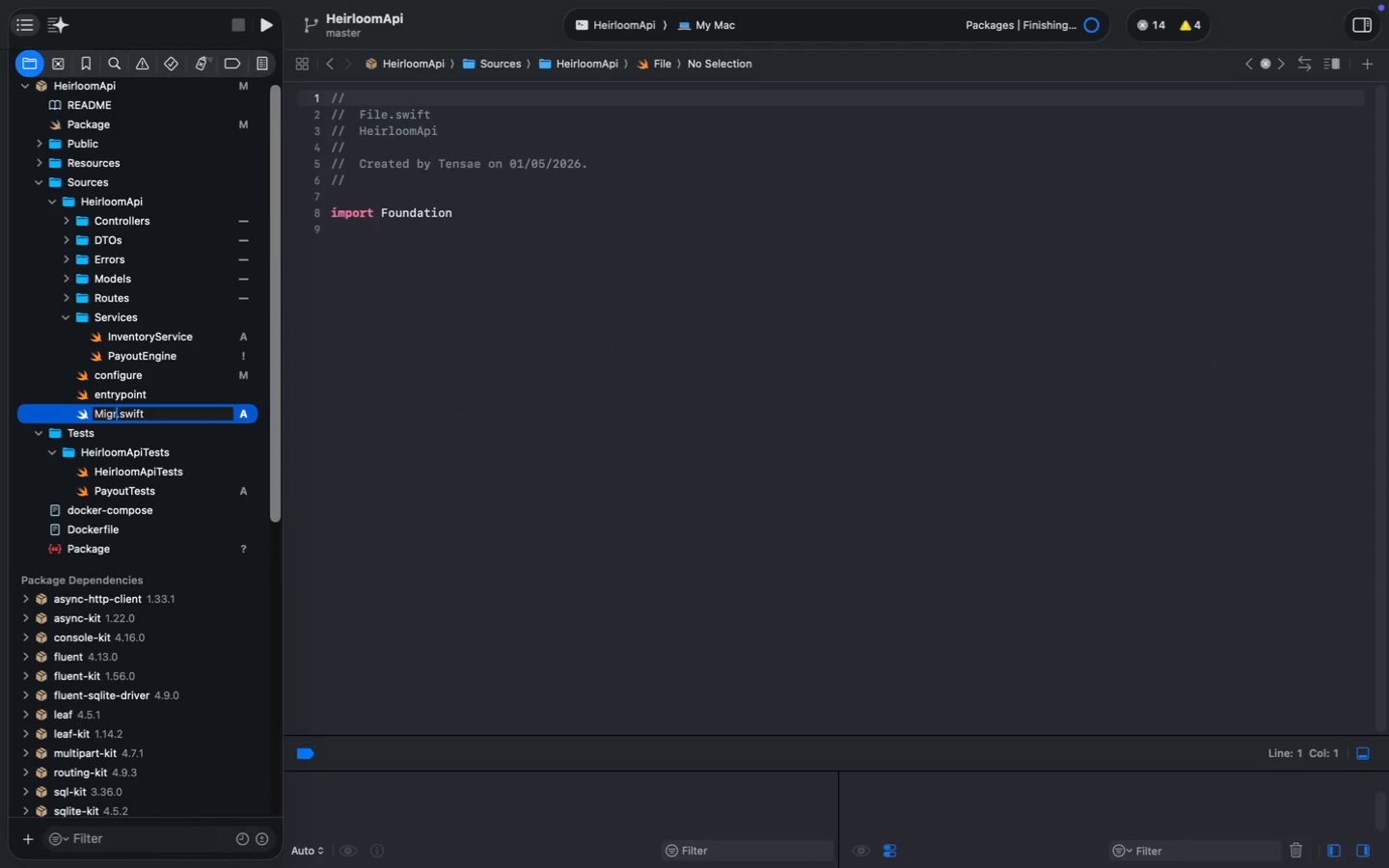 
key(Enter)
 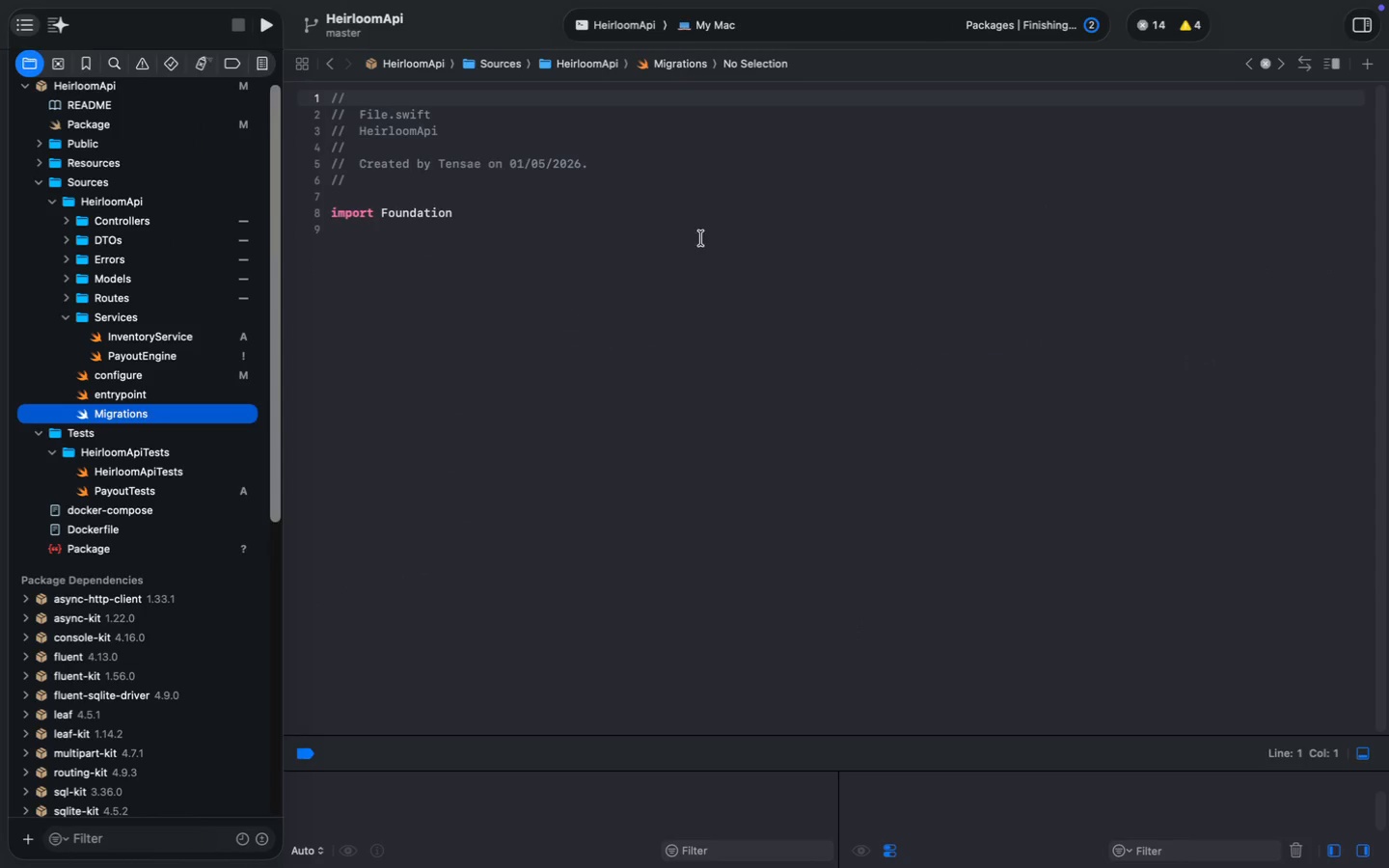 
left_click([568, 249])
 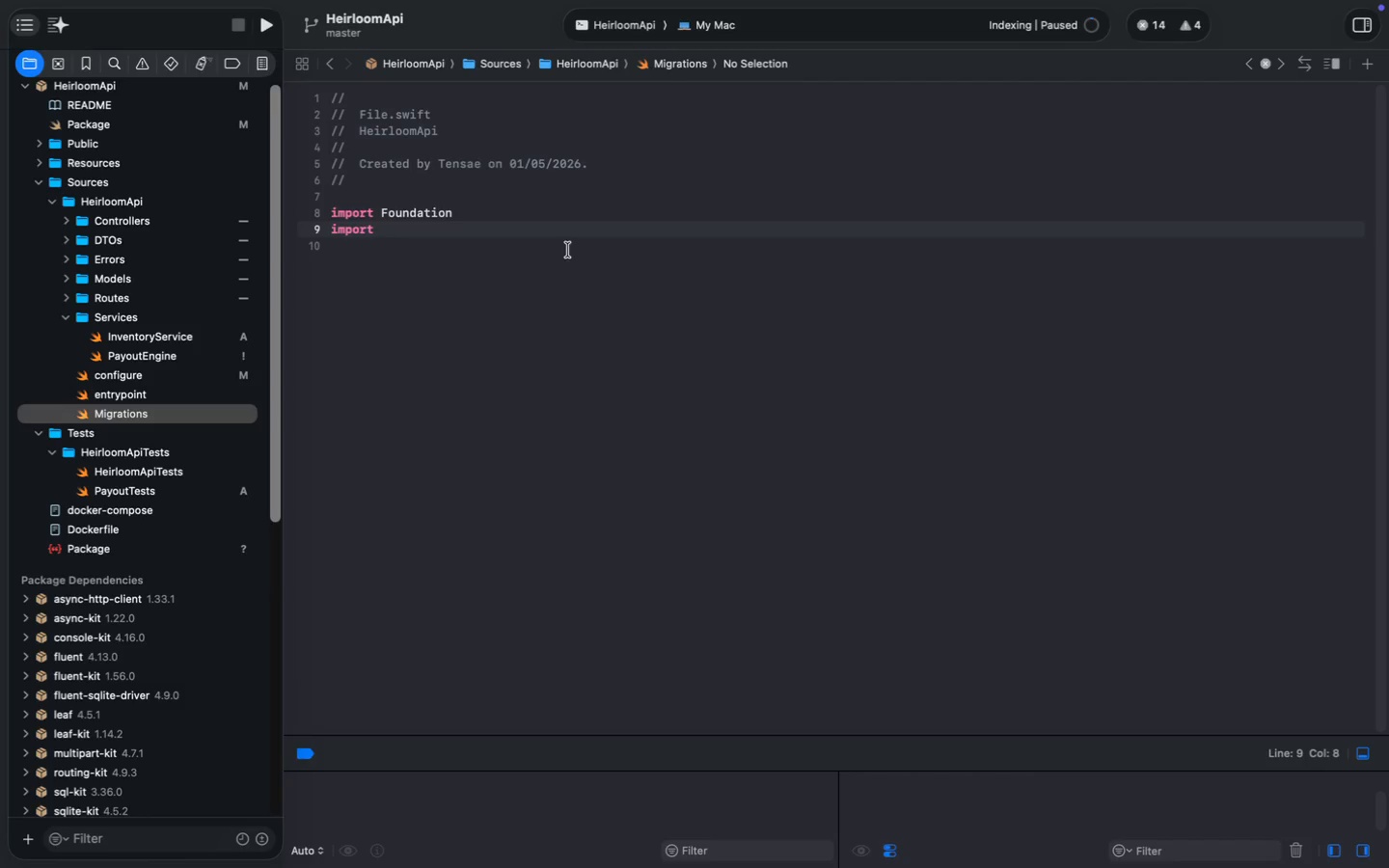 
type(import Fluent)
 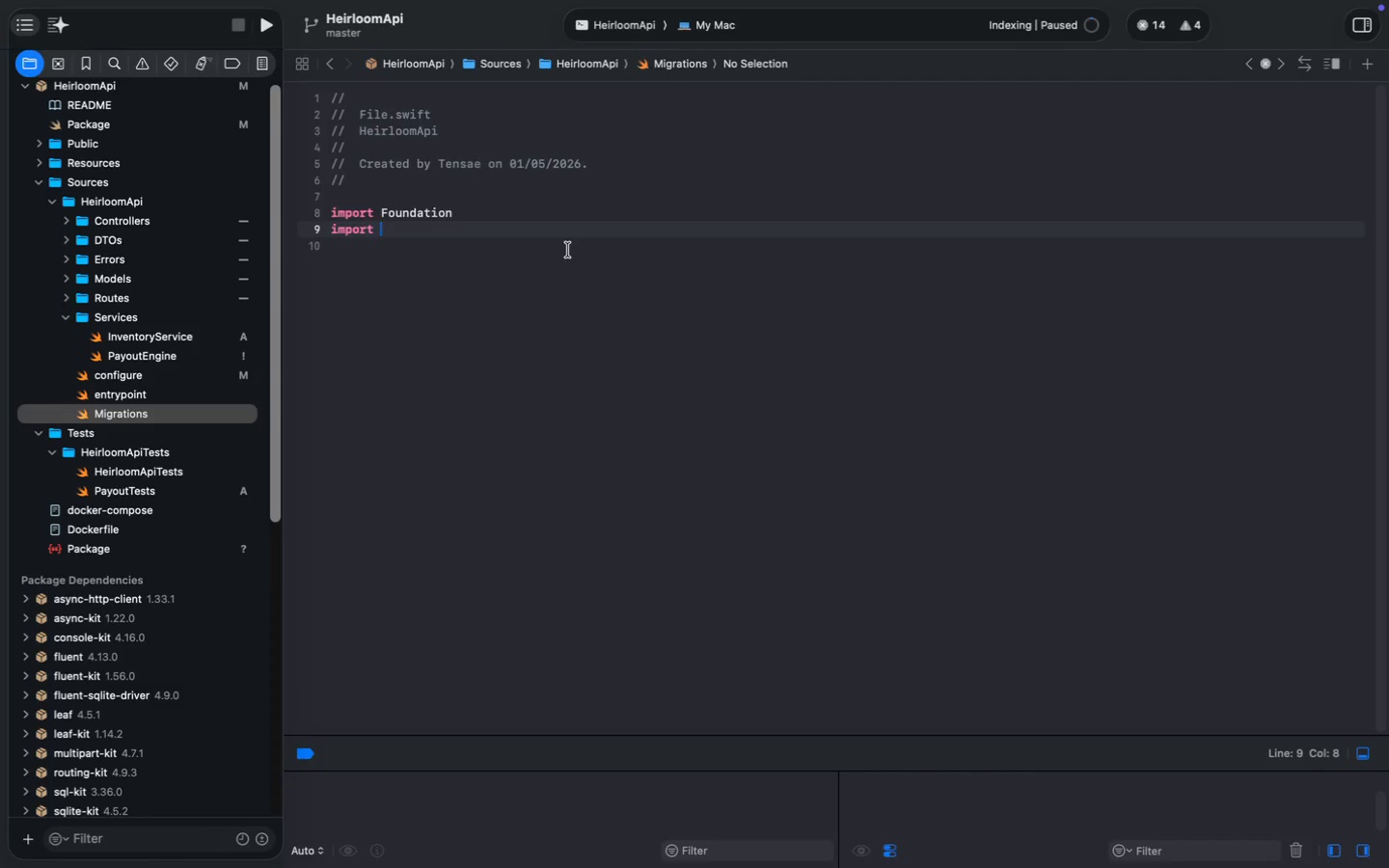 
key(Enter)
 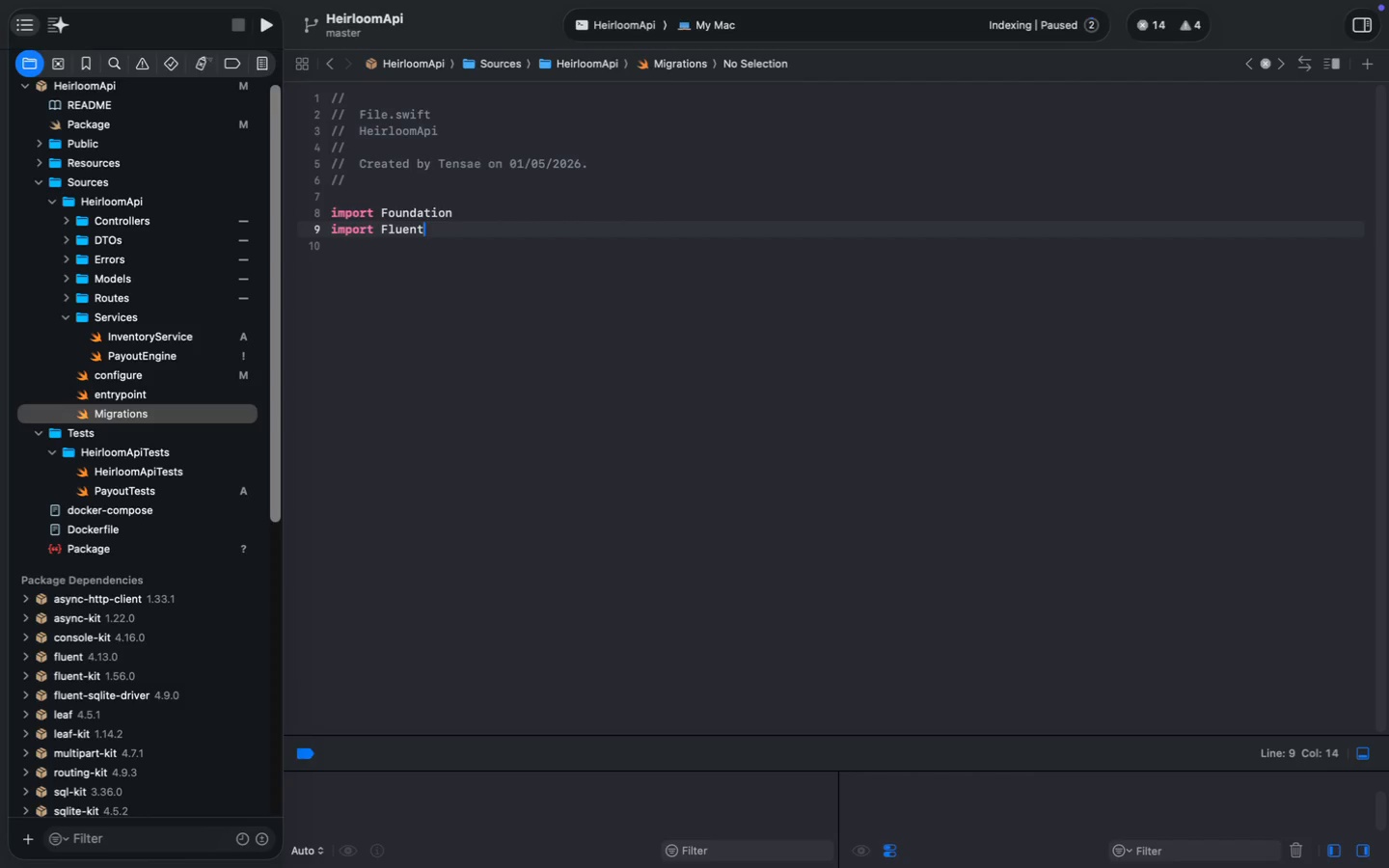 
key(Enter)
 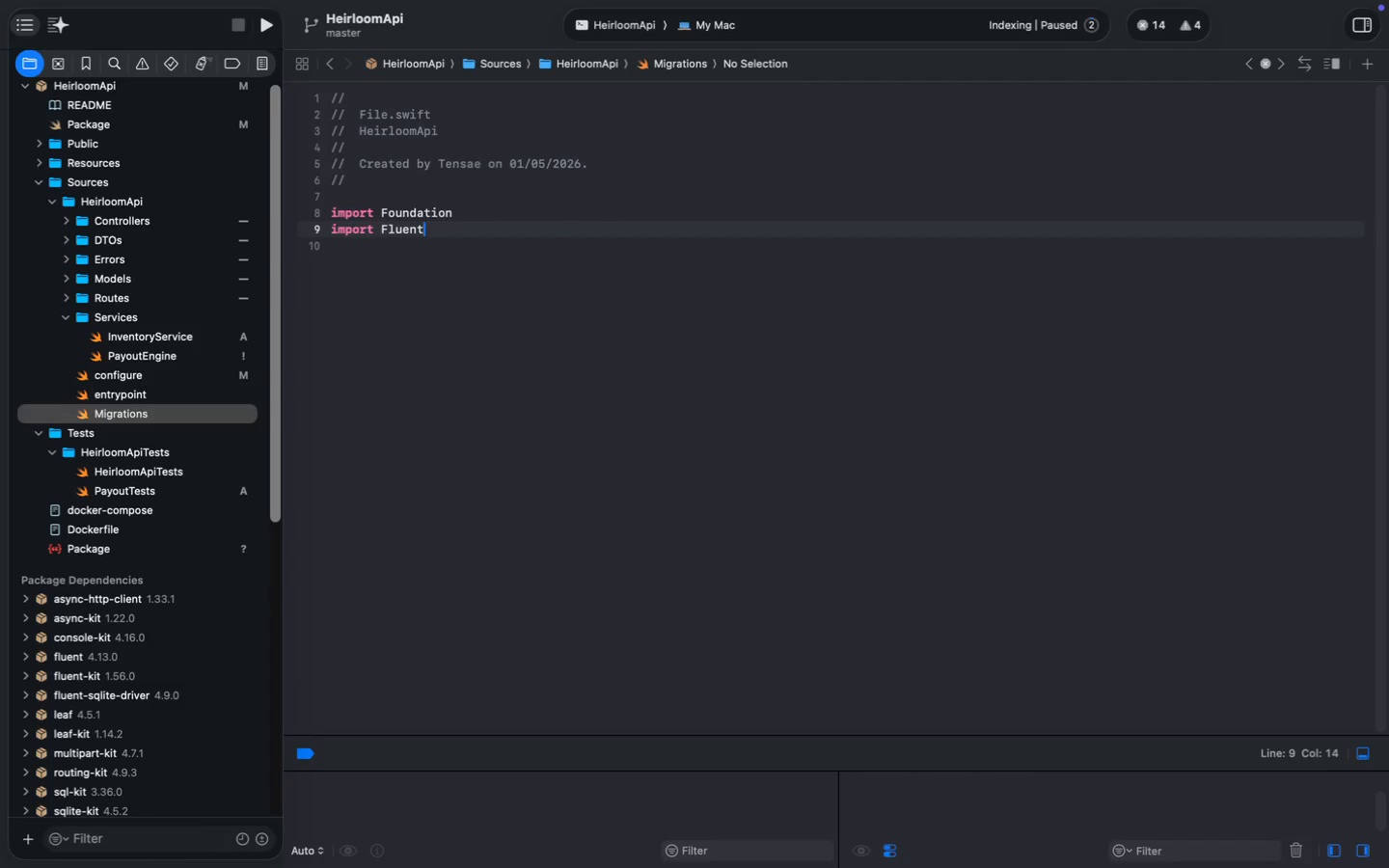 
key(Enter)
 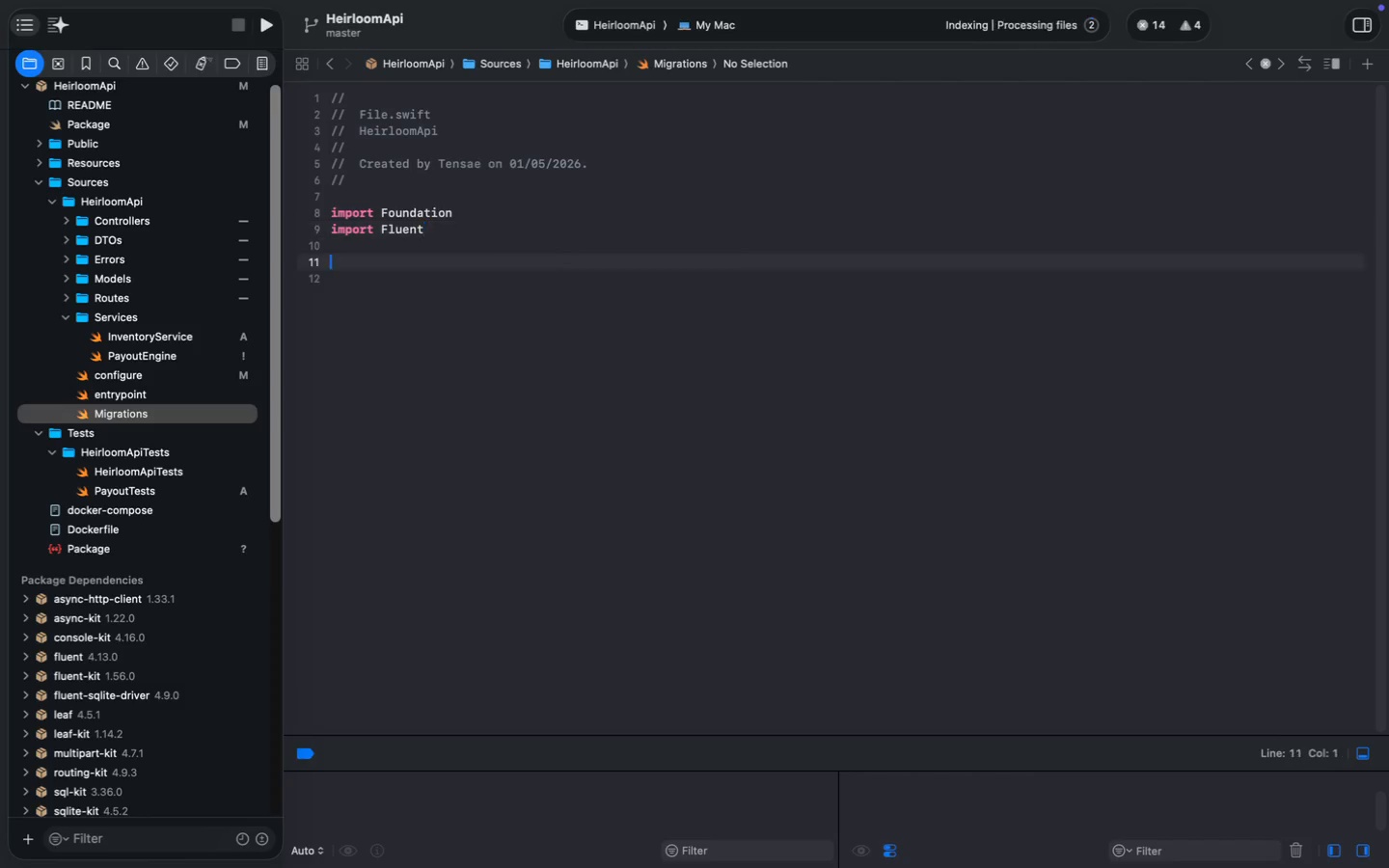 
type(struct CreateVend)
key(Tab)
type(: AsyncM)
 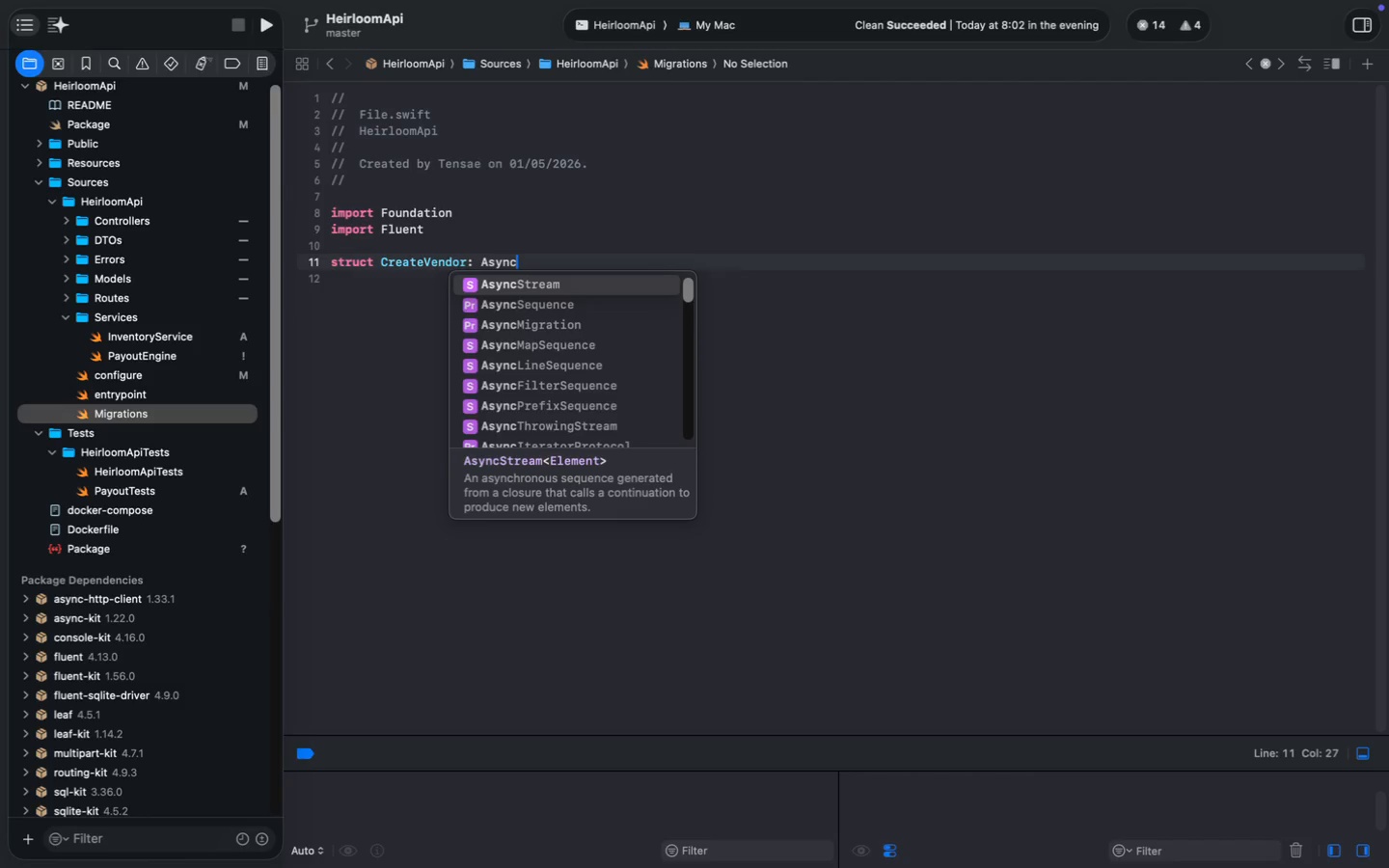 
key(ArrowDown)
 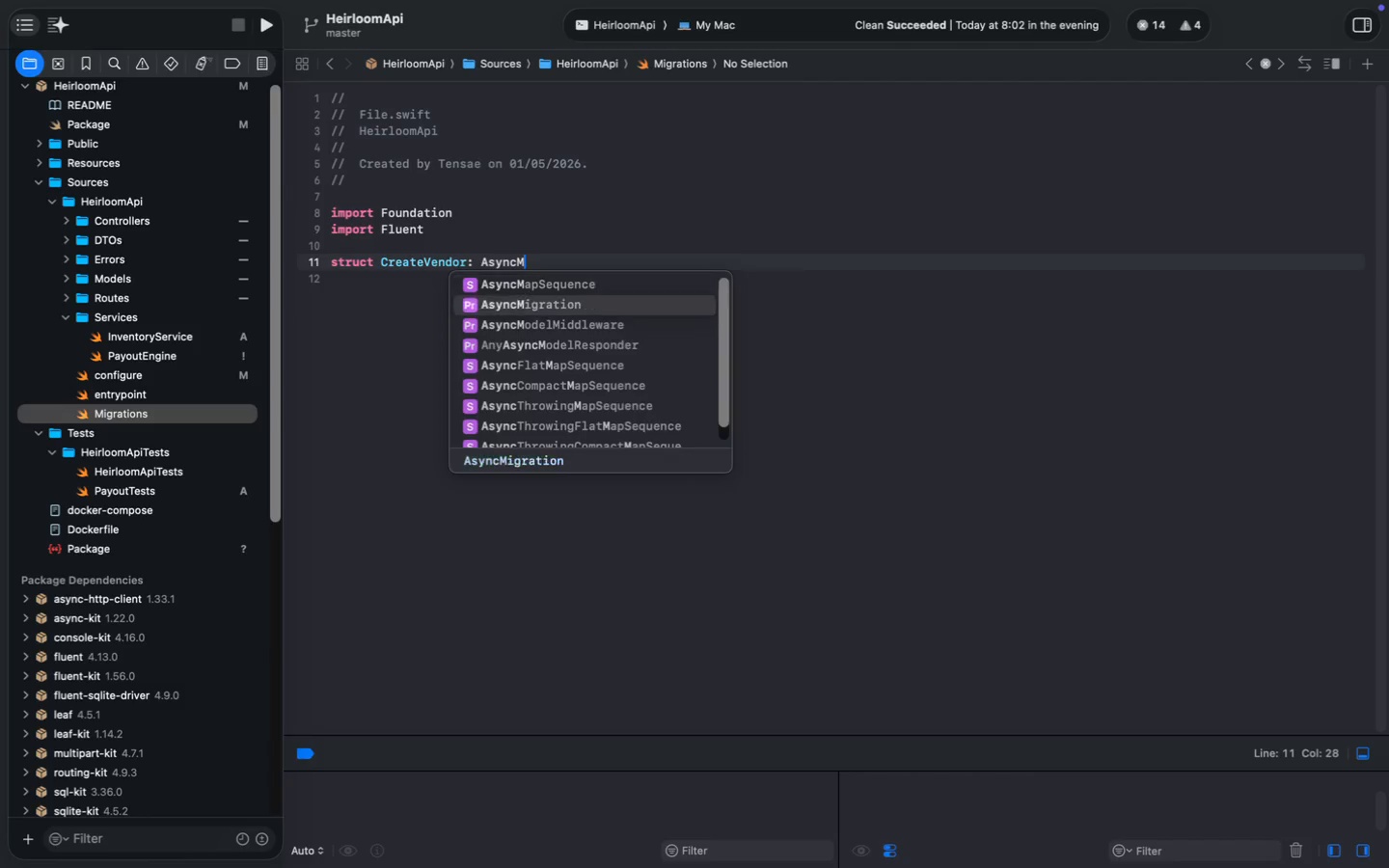 
key(Enter)
 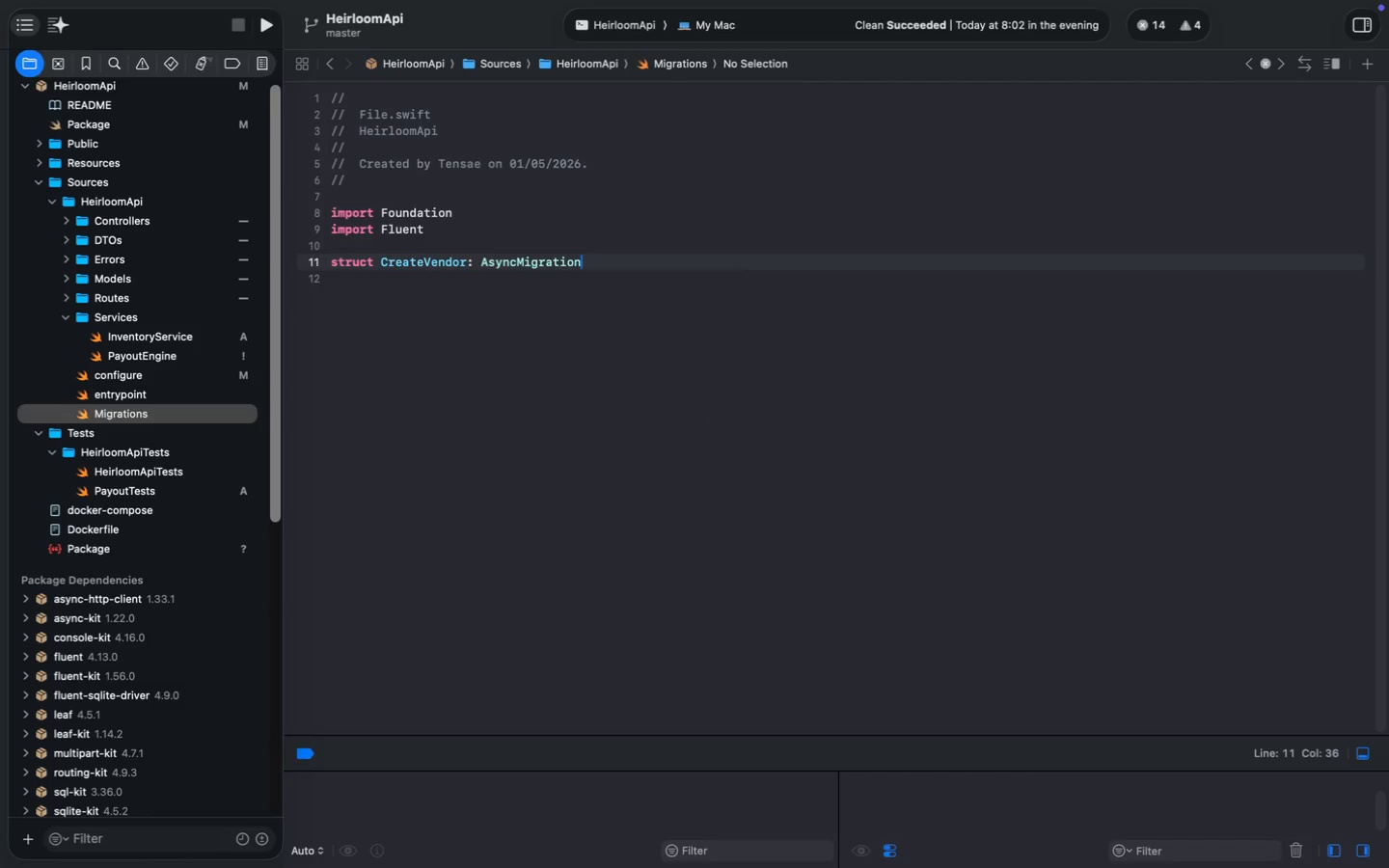 
key(Space)
 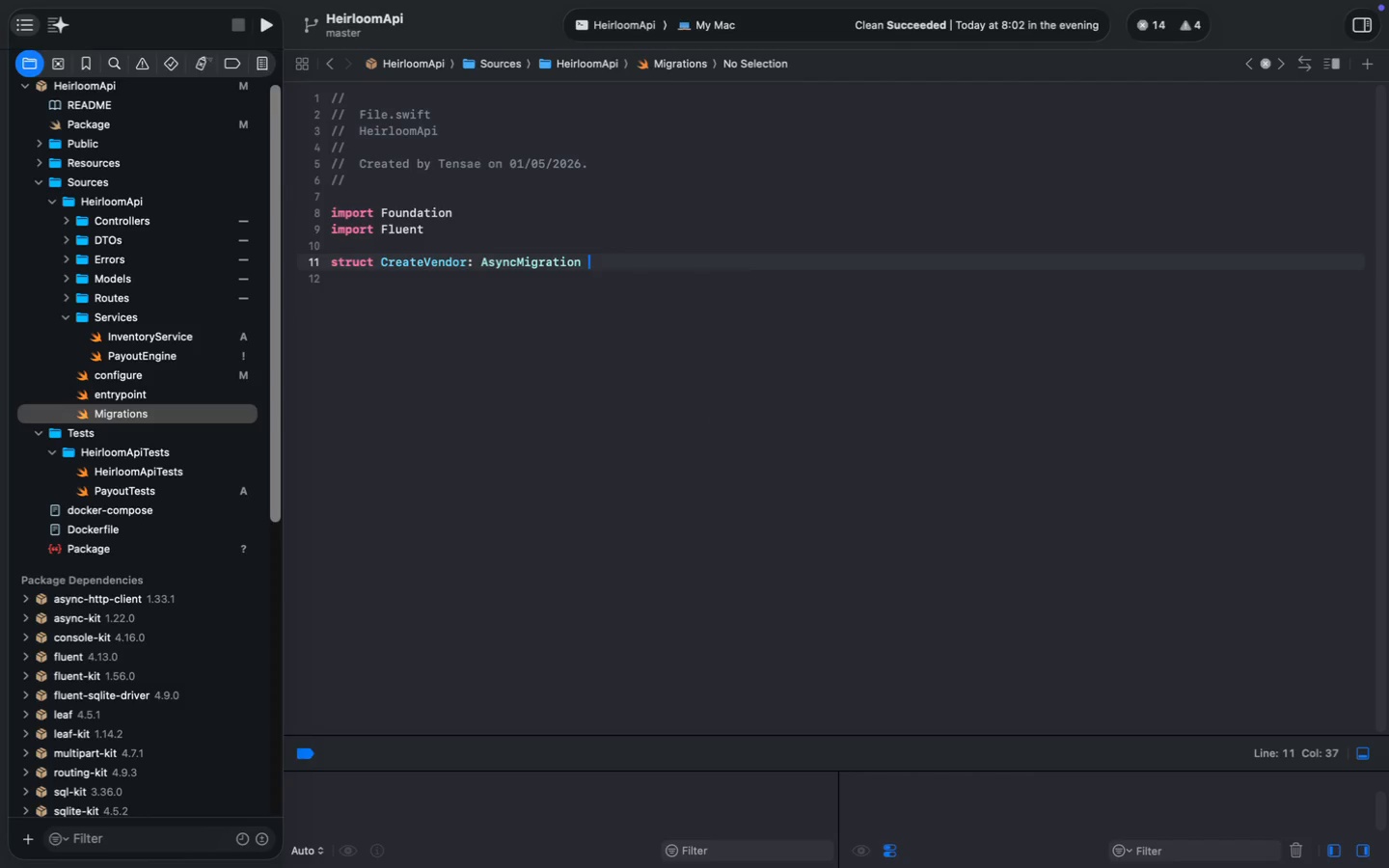 
key(Shift+ShiftLeft)
 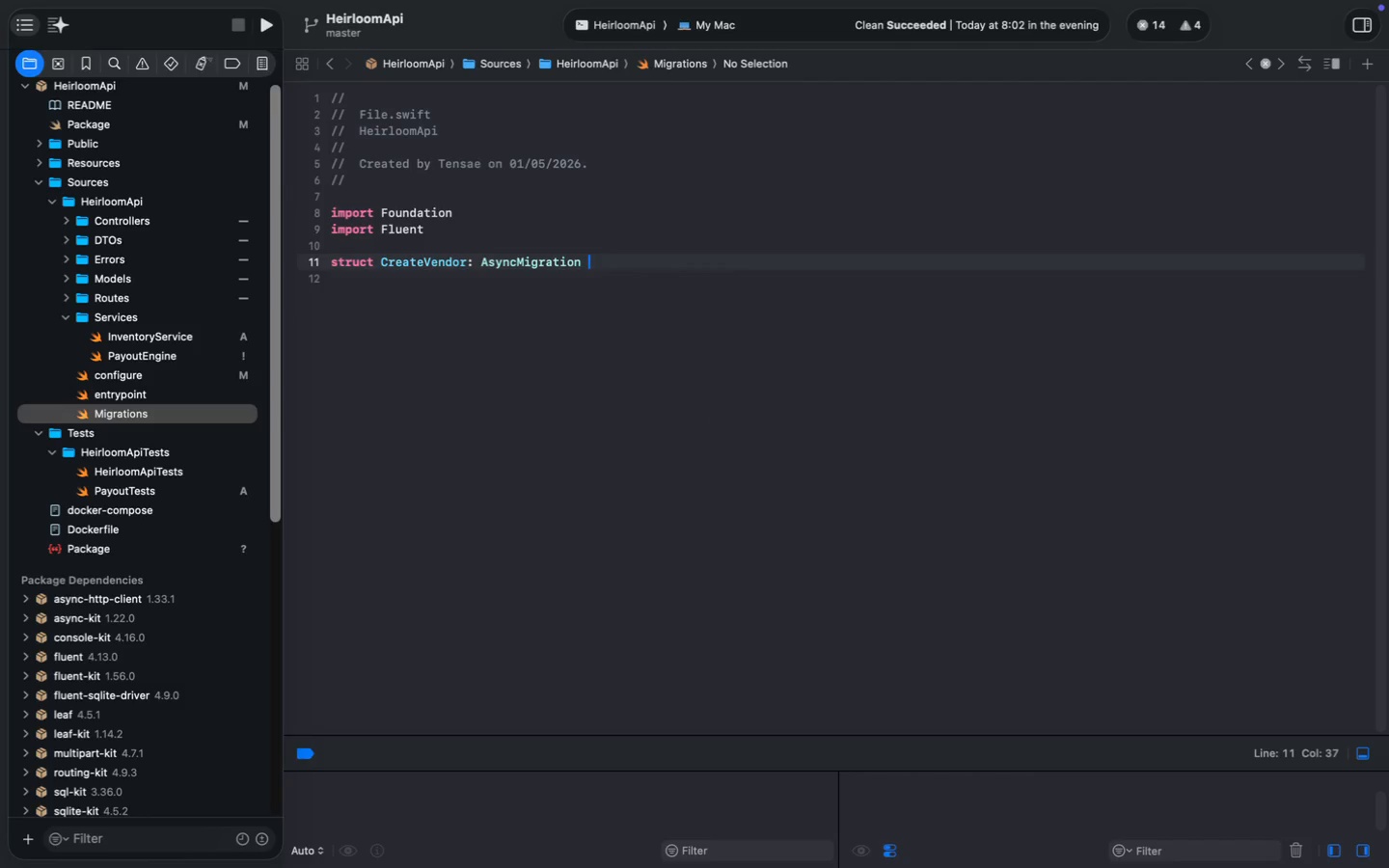 
key(Shift+BracketLeft)
 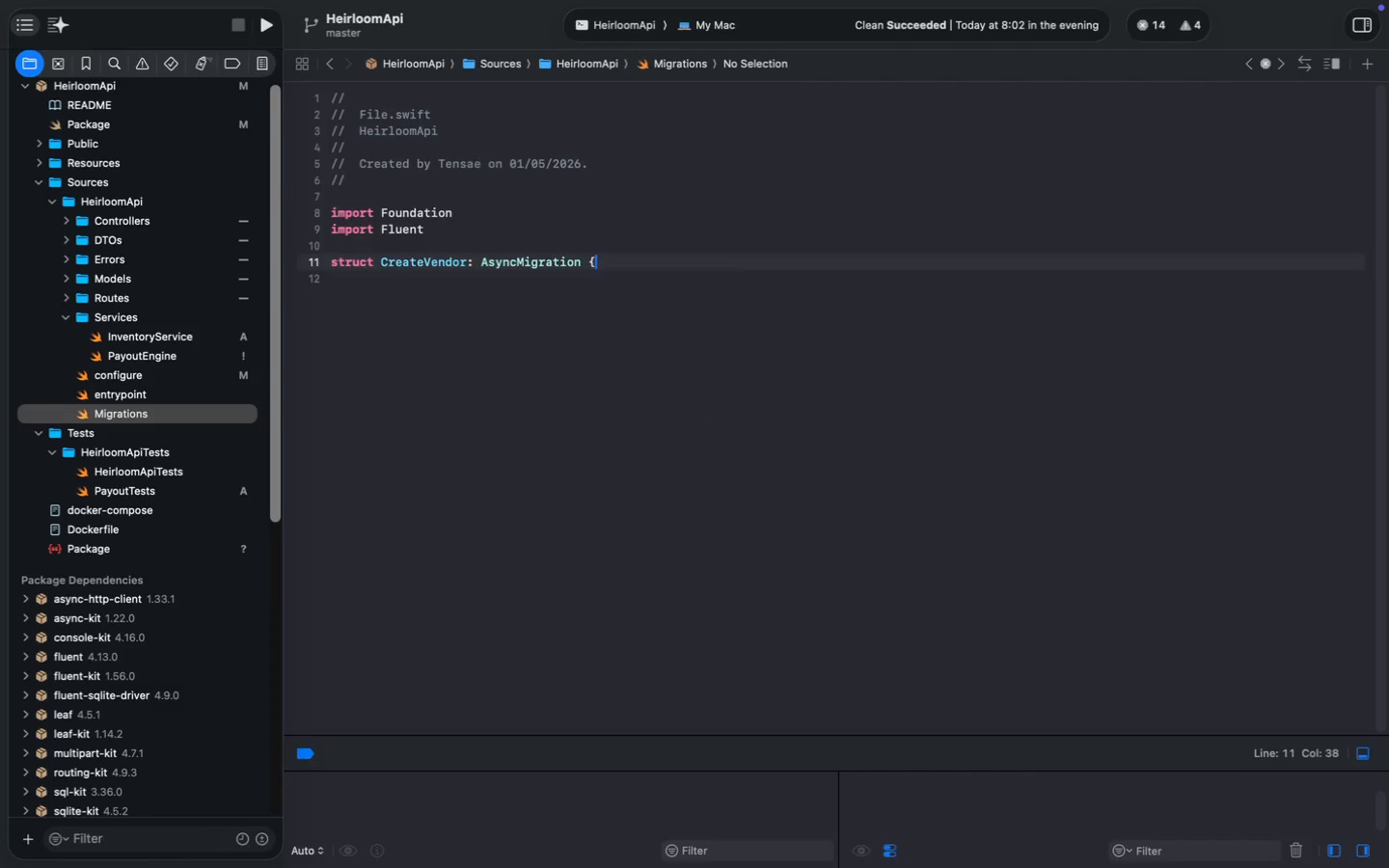 
key(Enter)
 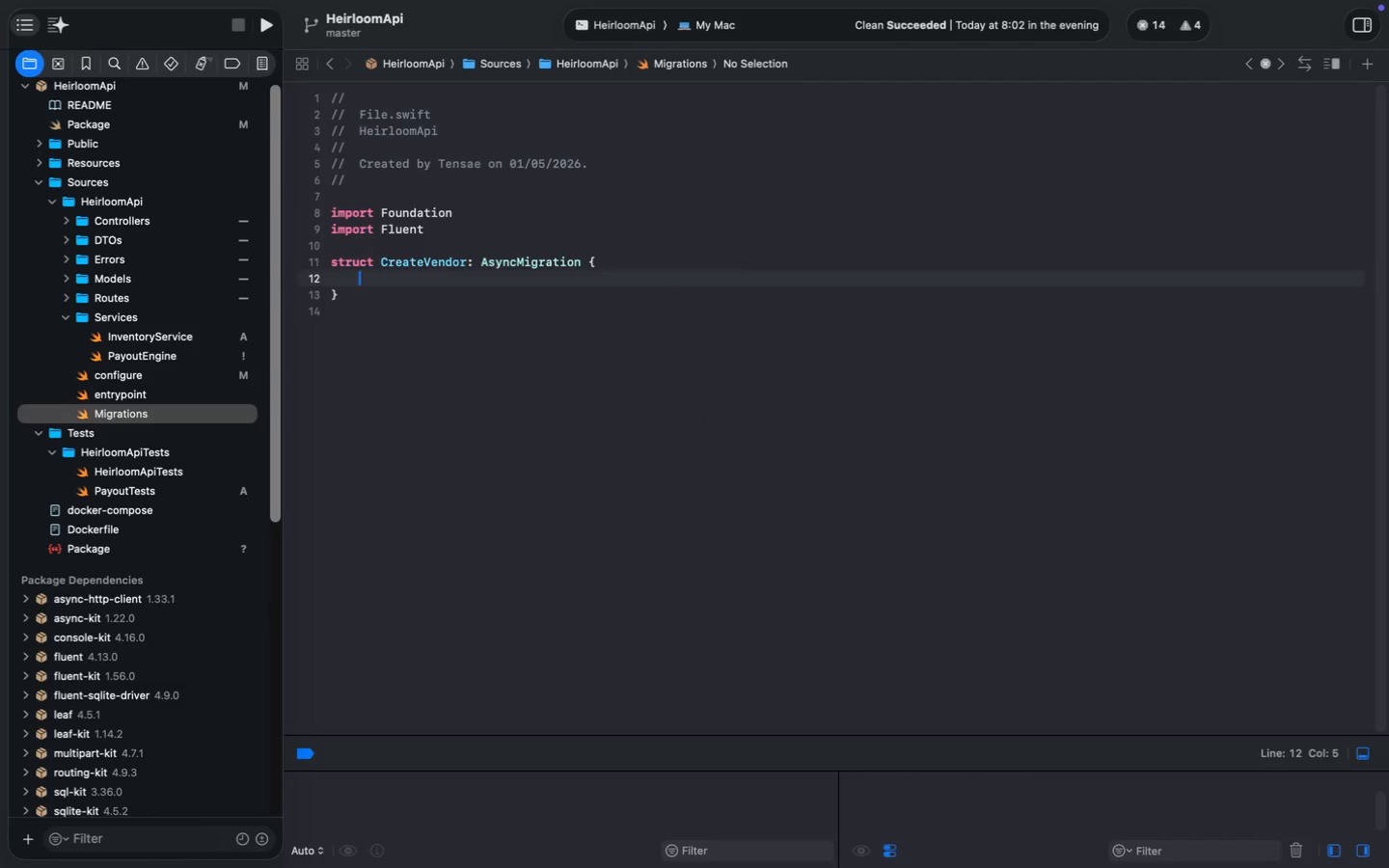 
type(funct)
key(Backspace)
type( prepare)
key(Tab)
 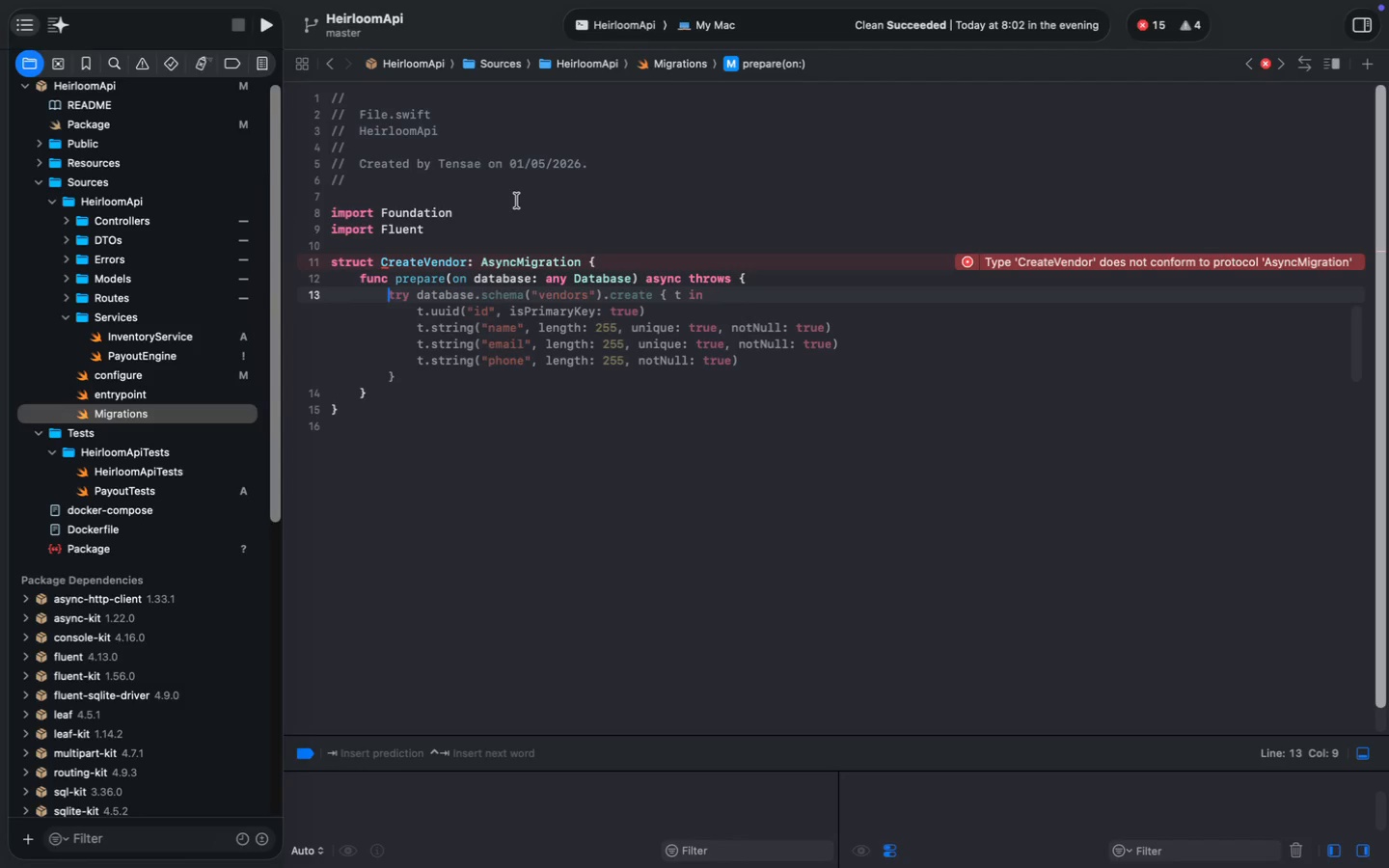 
wait(10.17)
 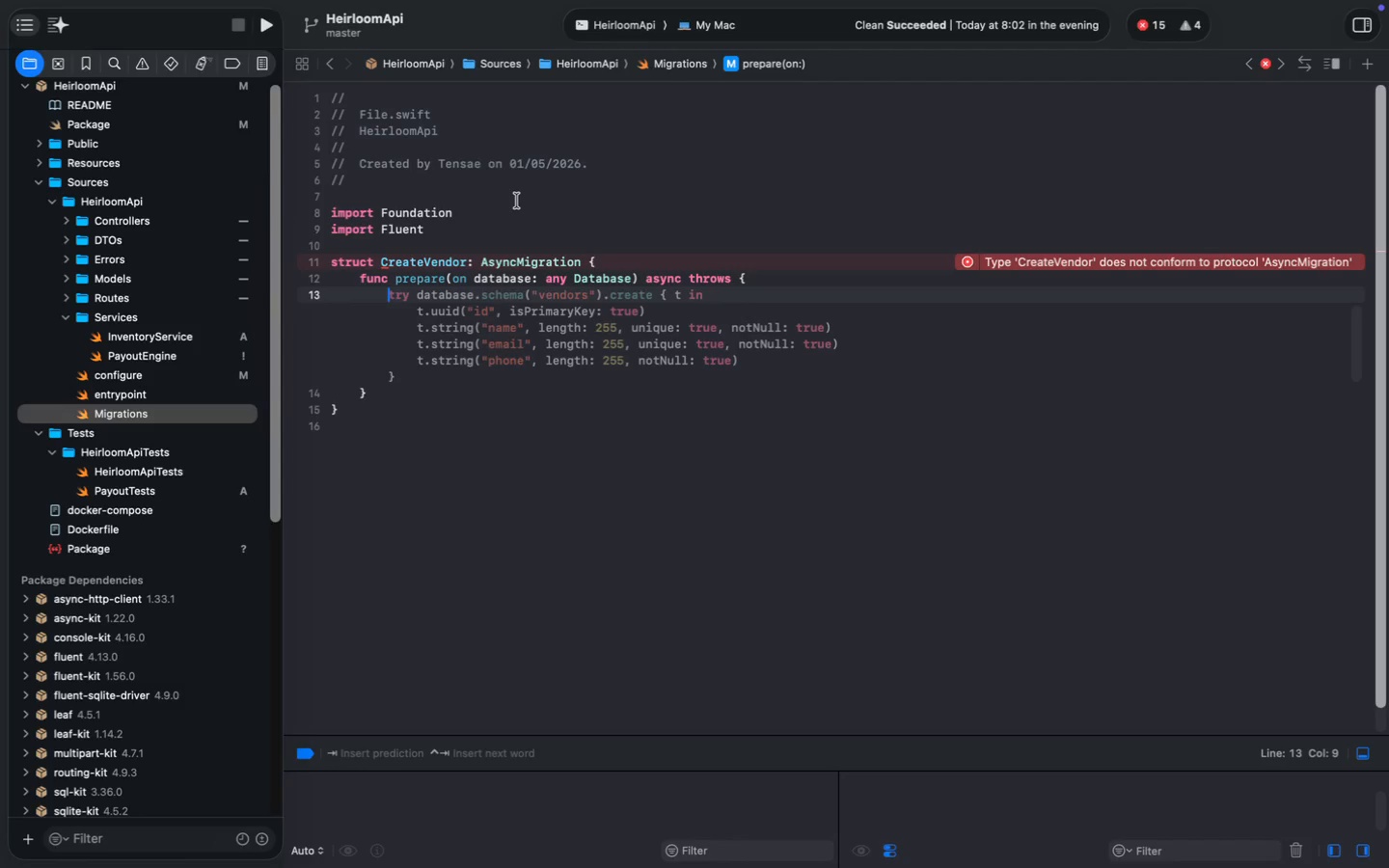 
key(Tab)
 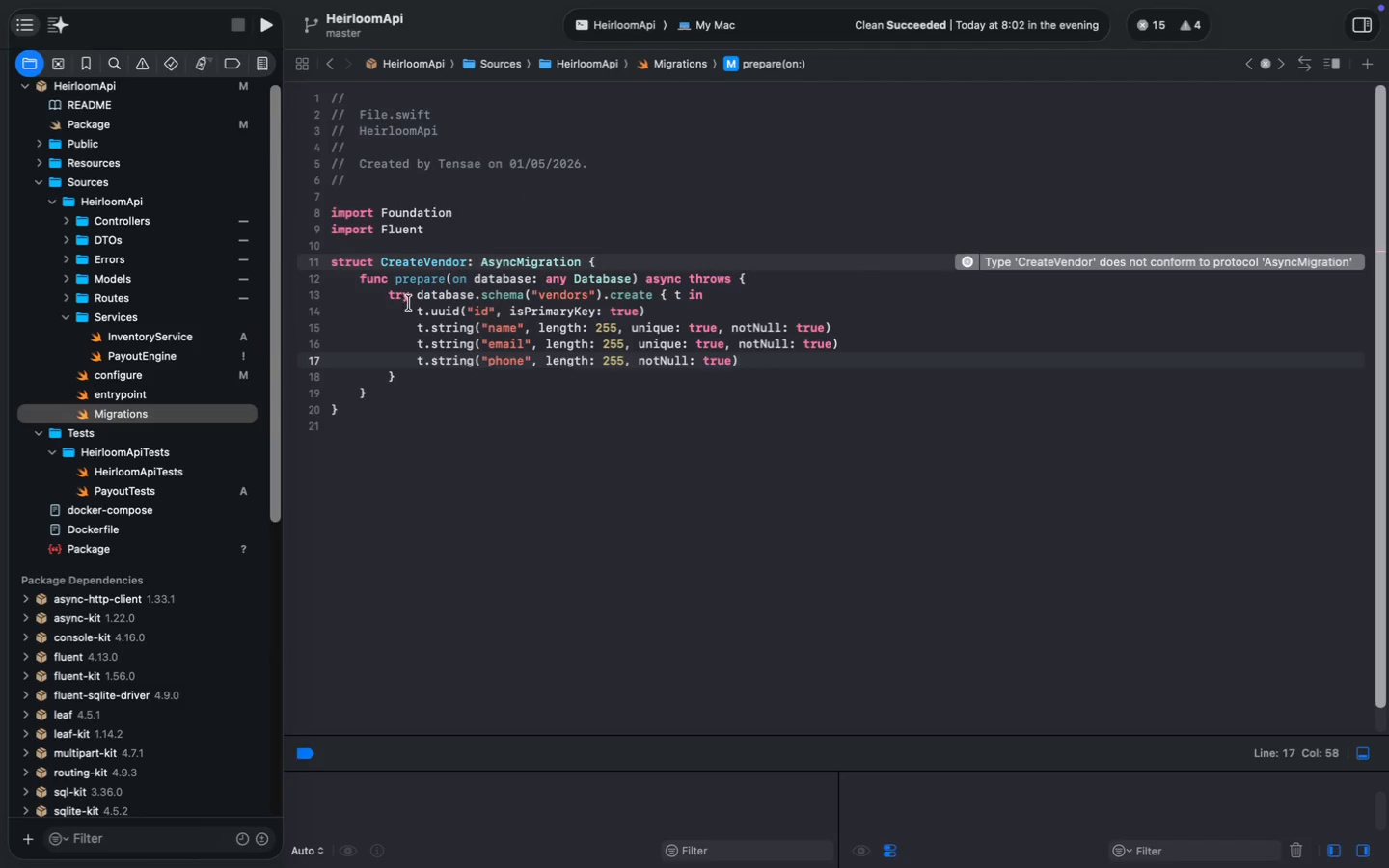 
left_click([420, 291])
 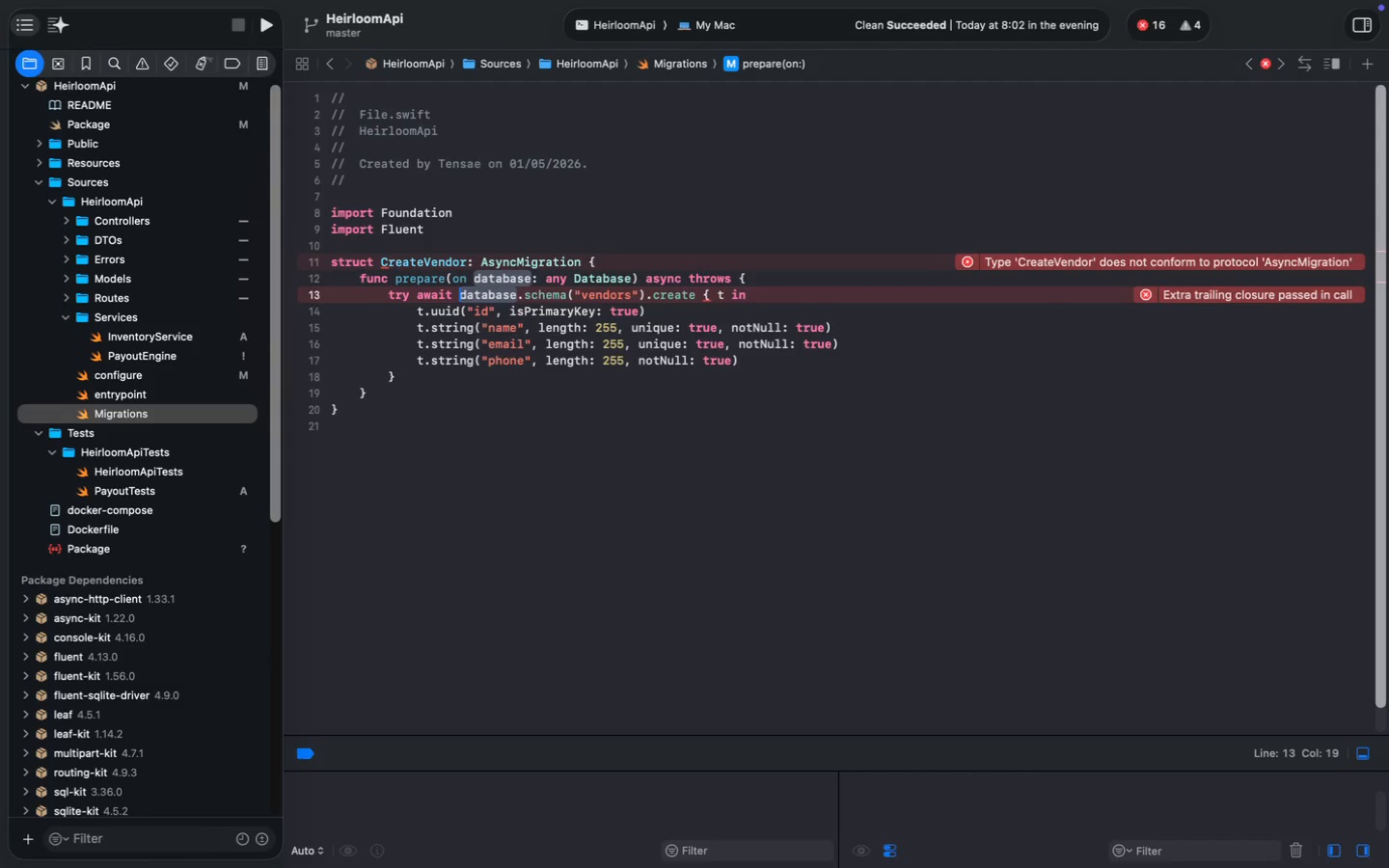 
type(await )
 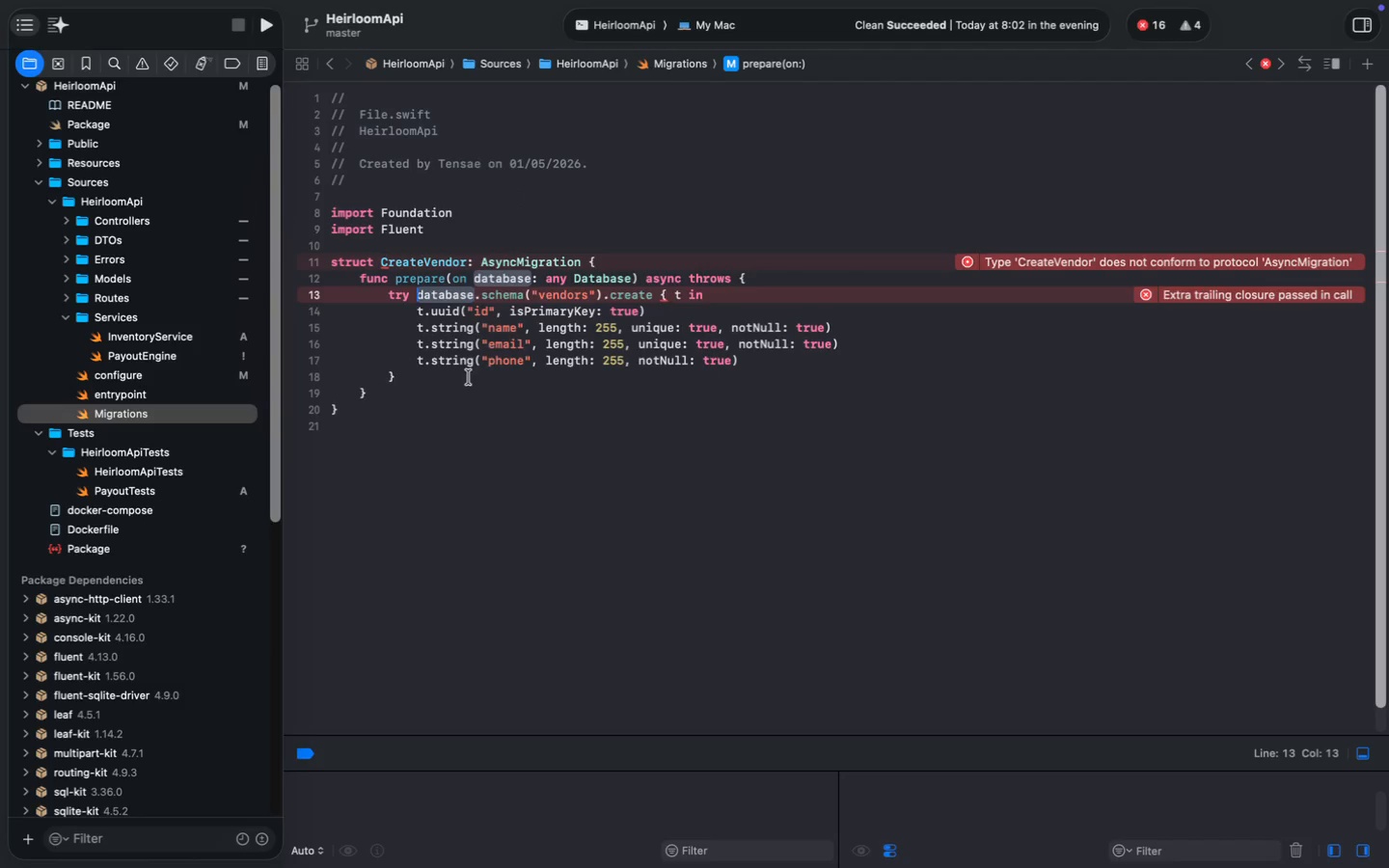 
wait(6.43)
 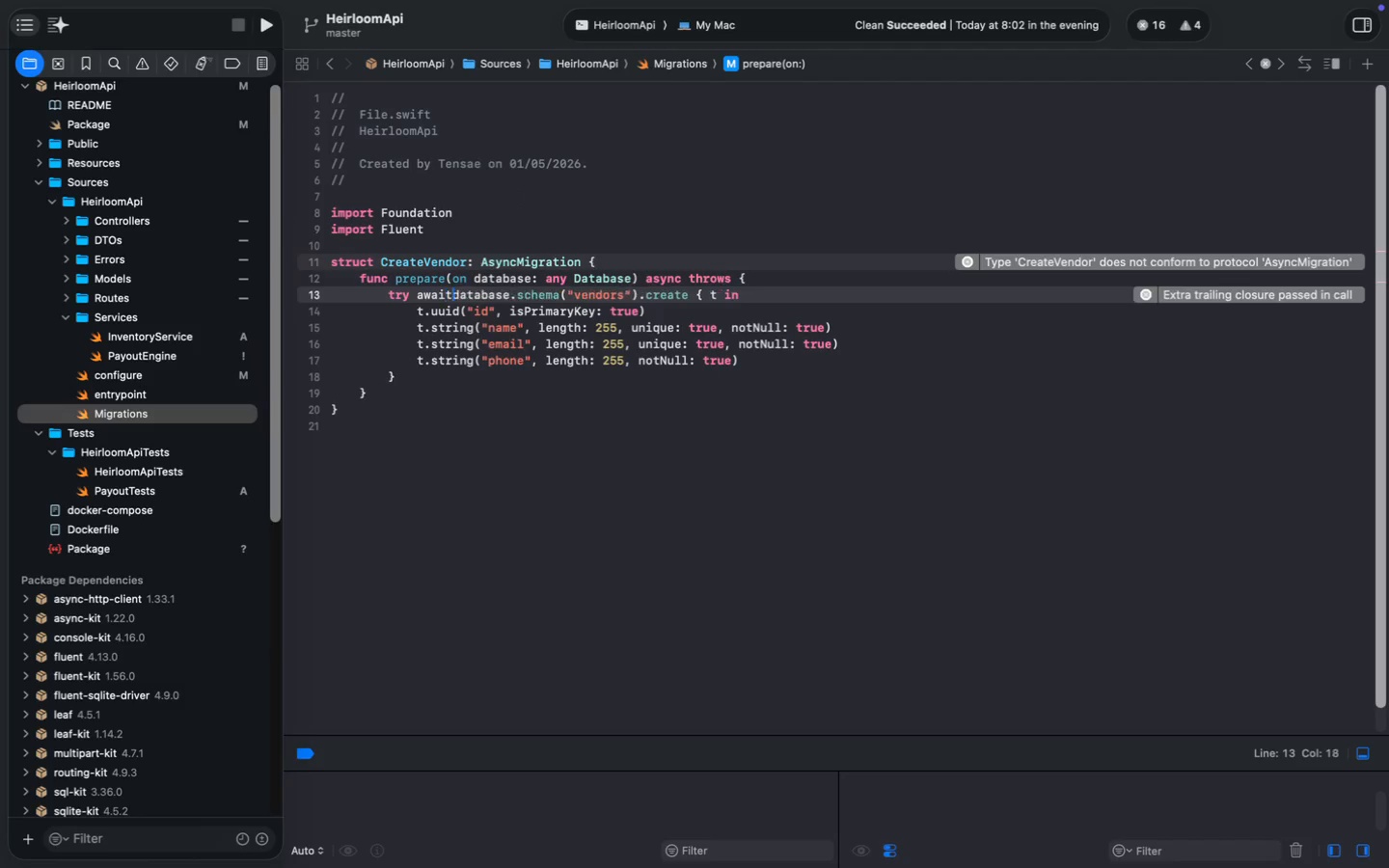 
left_click_drag(start_coordinate=[625, 281], to_coordinate=[633, 280])
 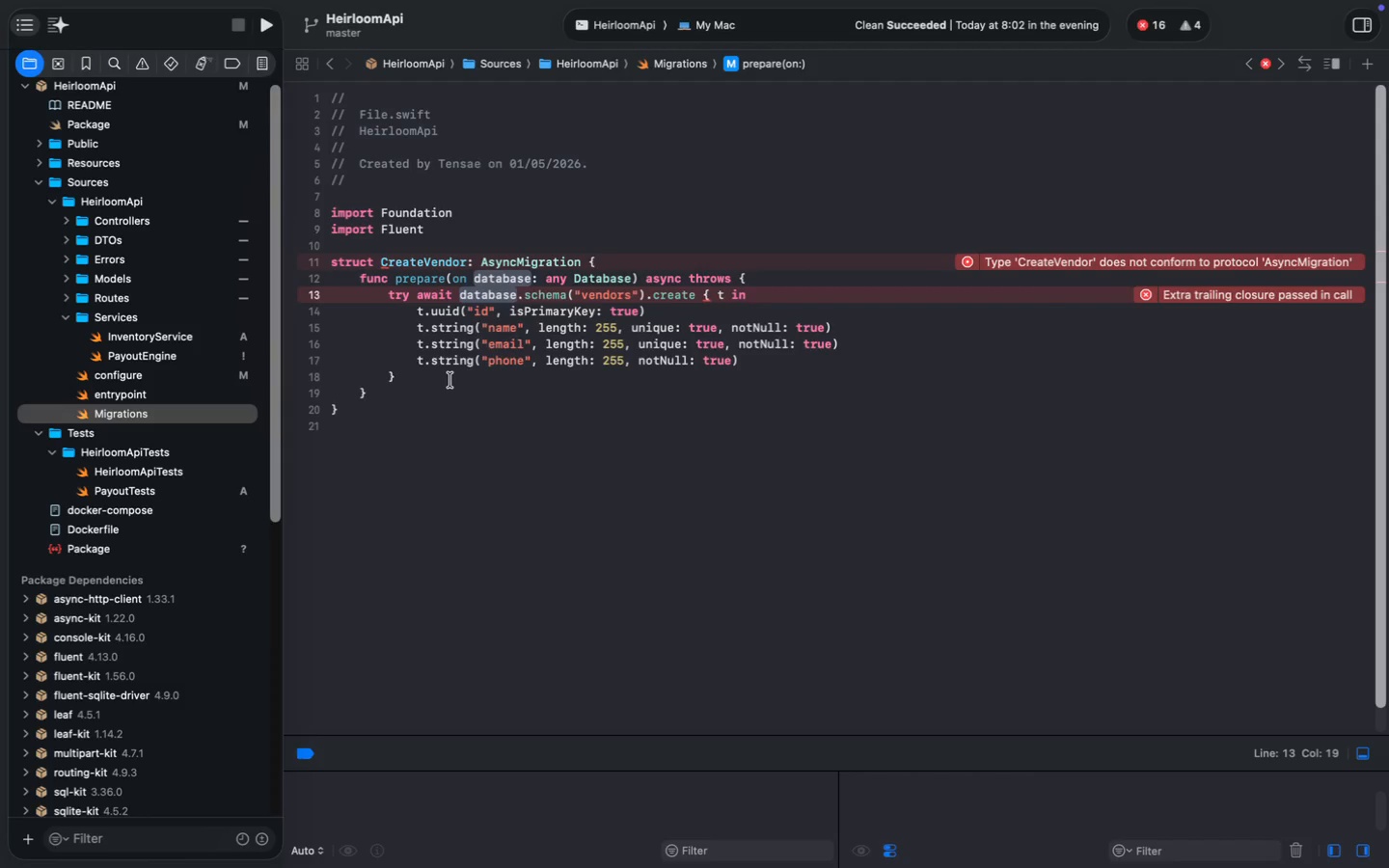 
left_click_drag(start_coordinate=[648, 293], to_coordinate=[748, 296])
 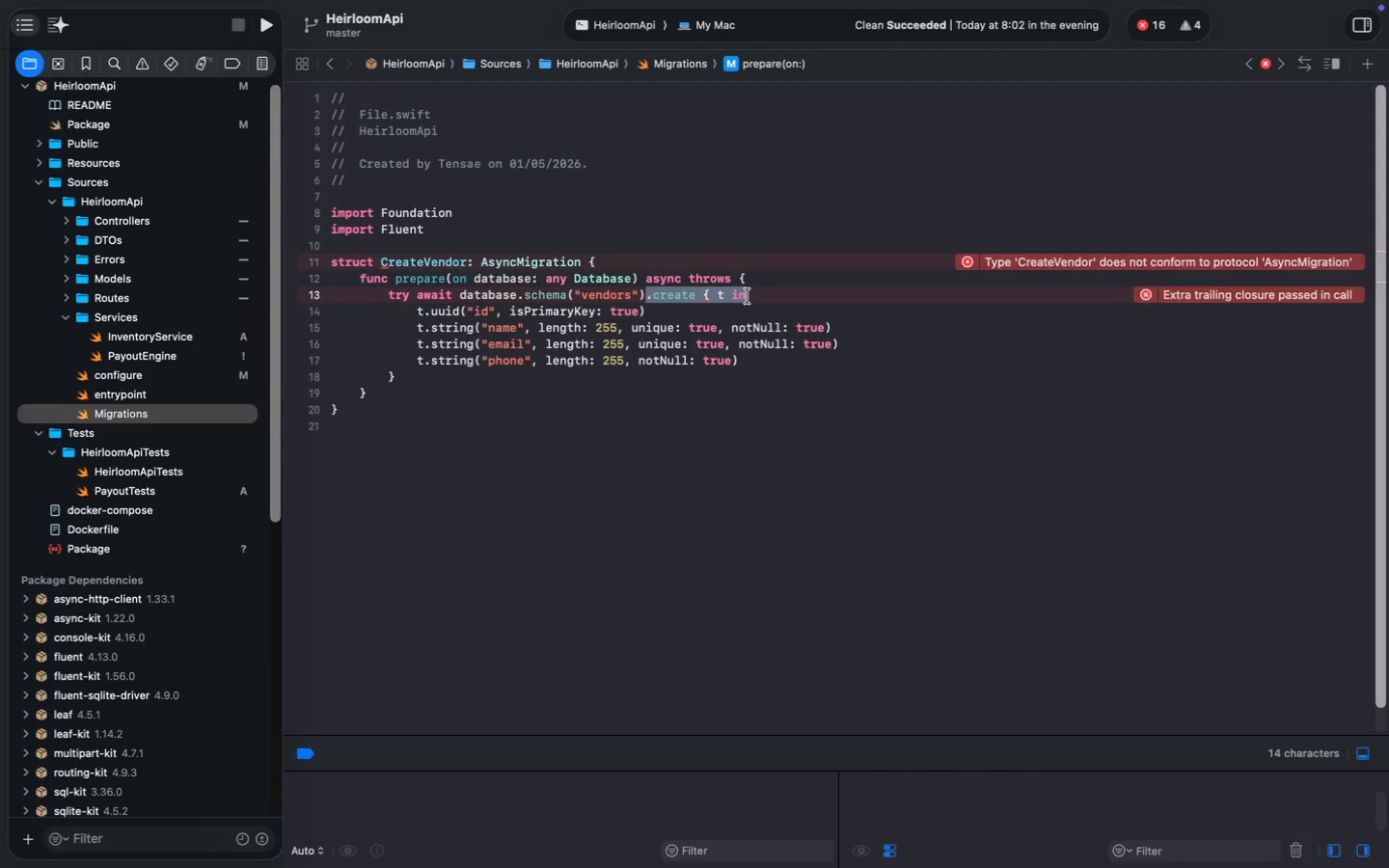 
left_click([700, 302])
 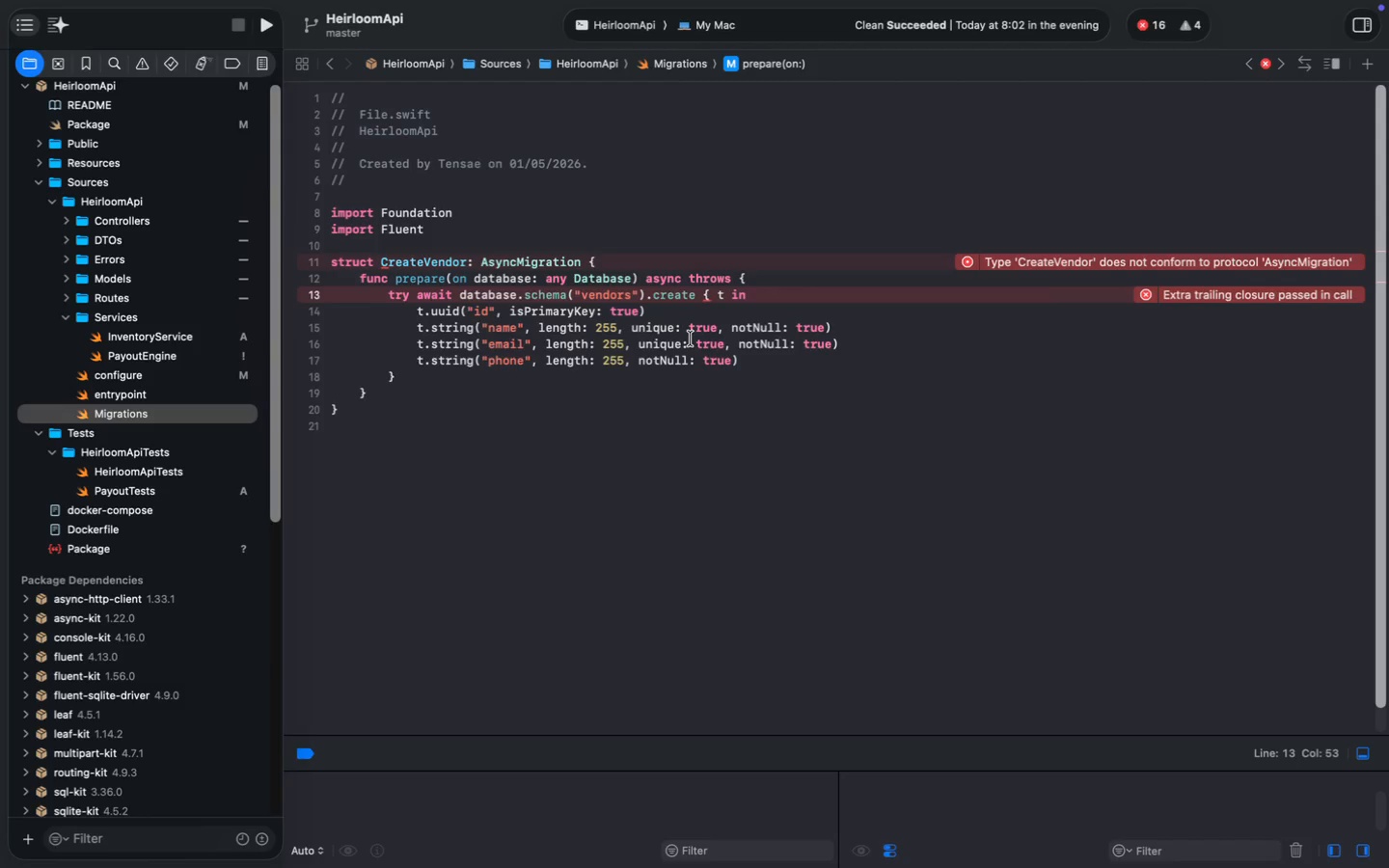 
wait(11.03)
 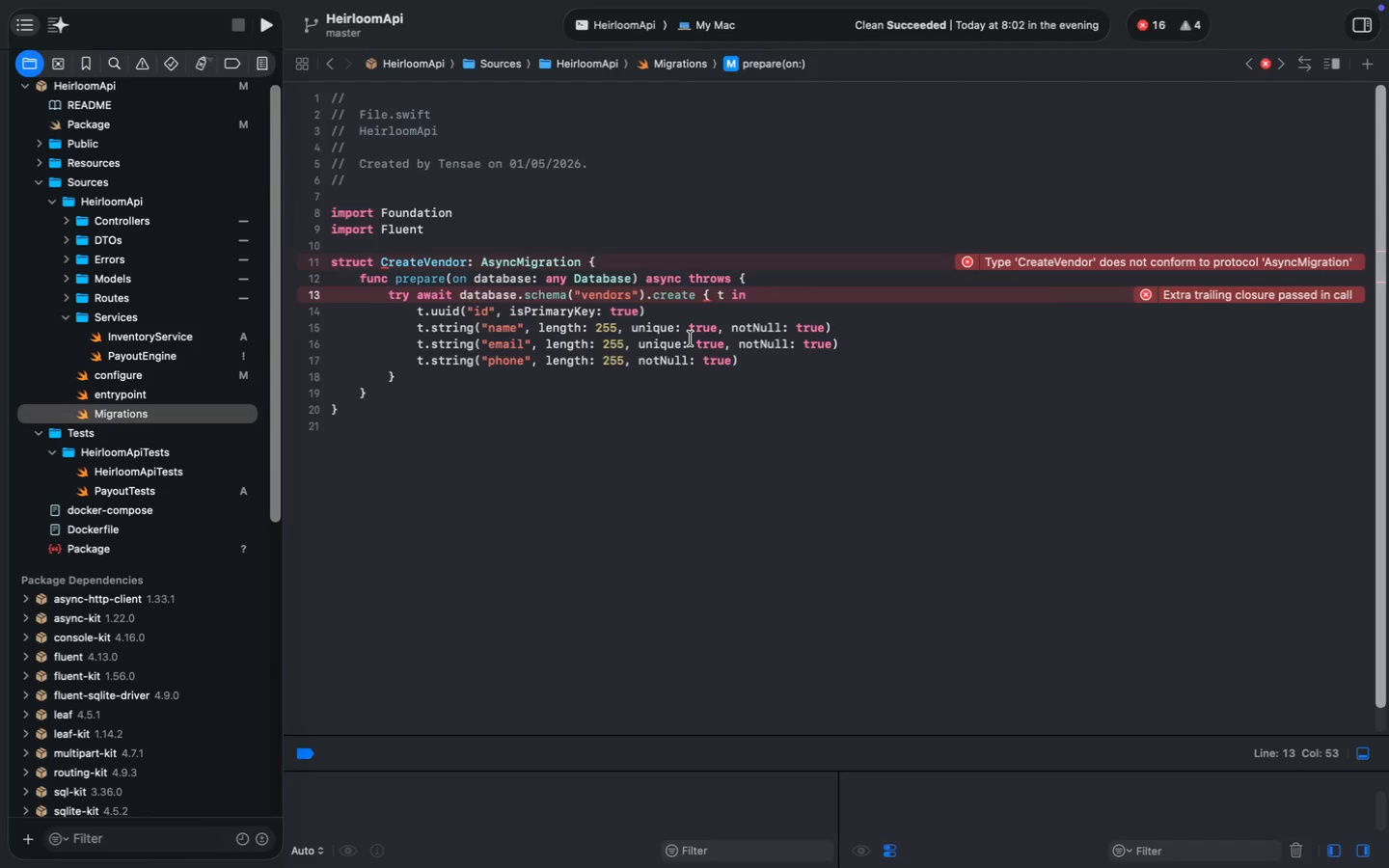 
key(ArrowLeft)
 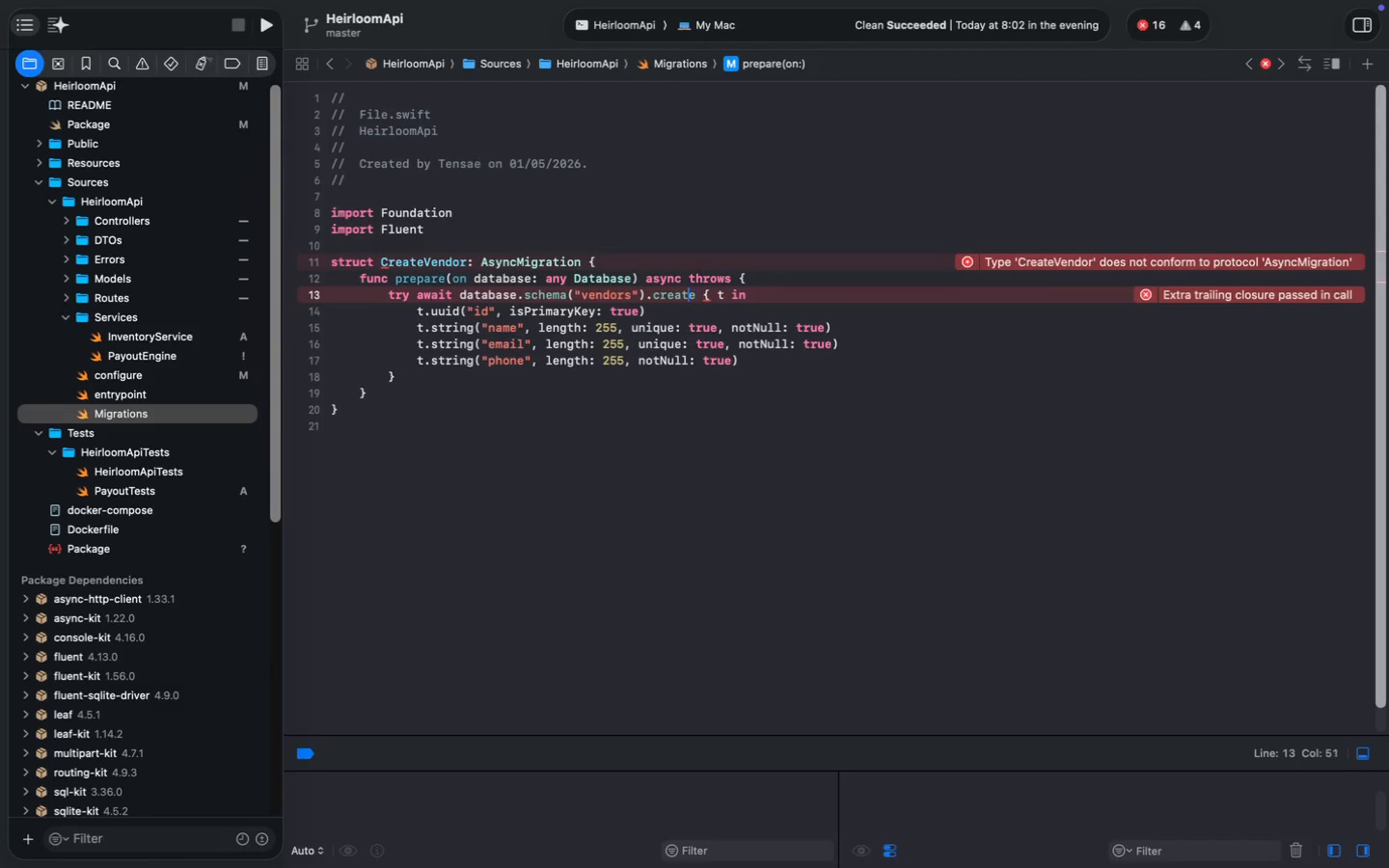 
key(ArrowLeft)
 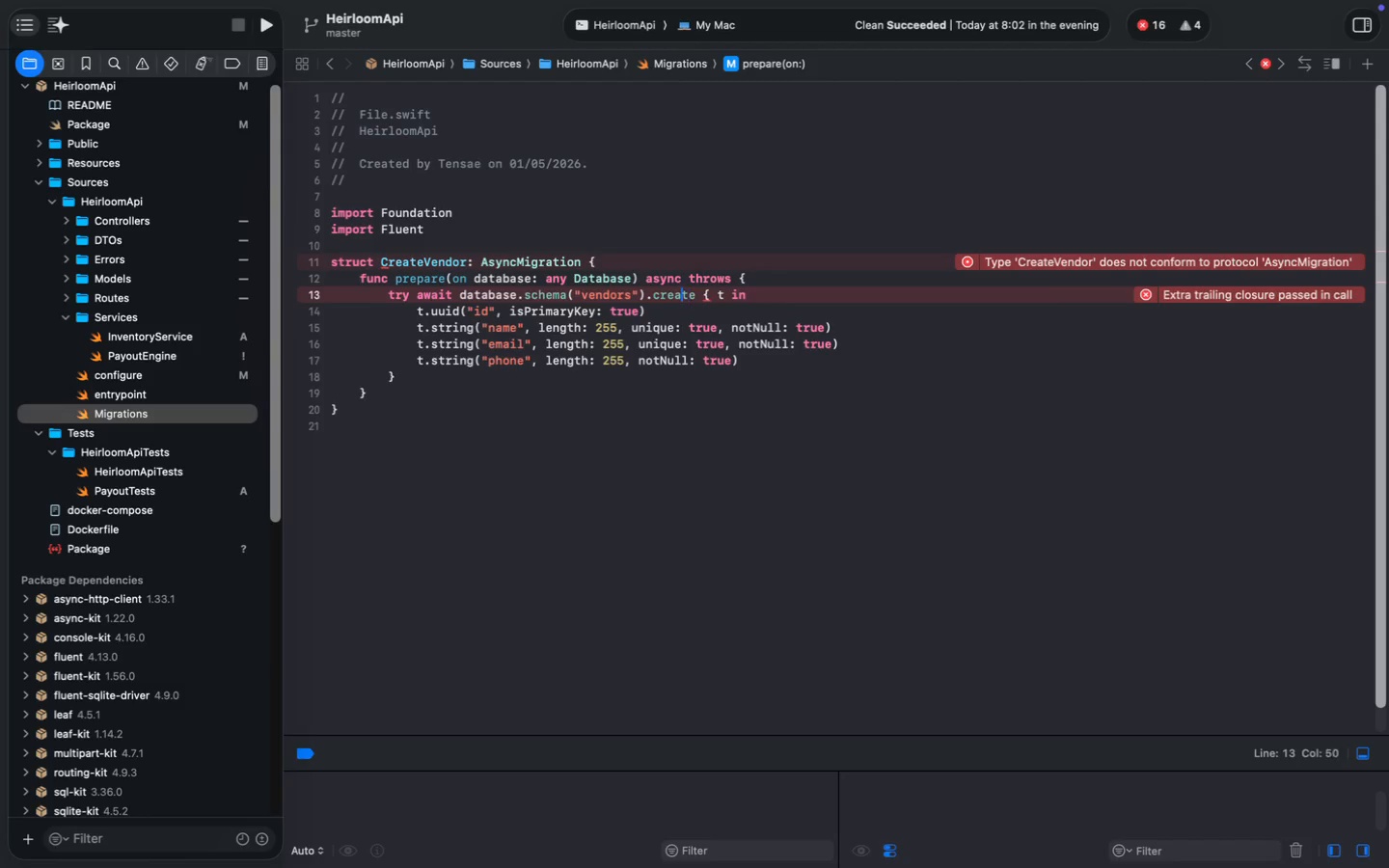 
key(ArrowLeft)
 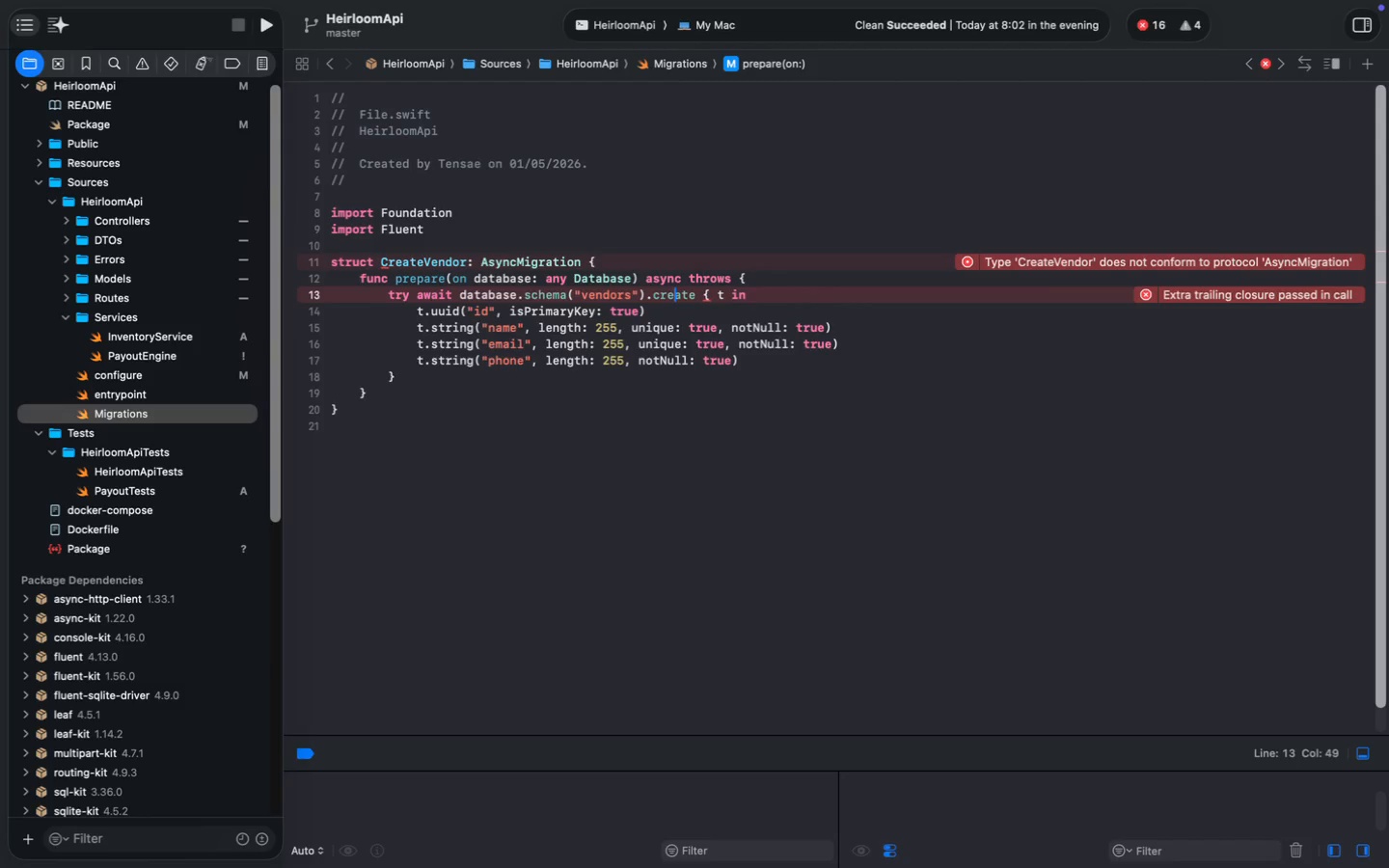 
key(ArrowLeft)
 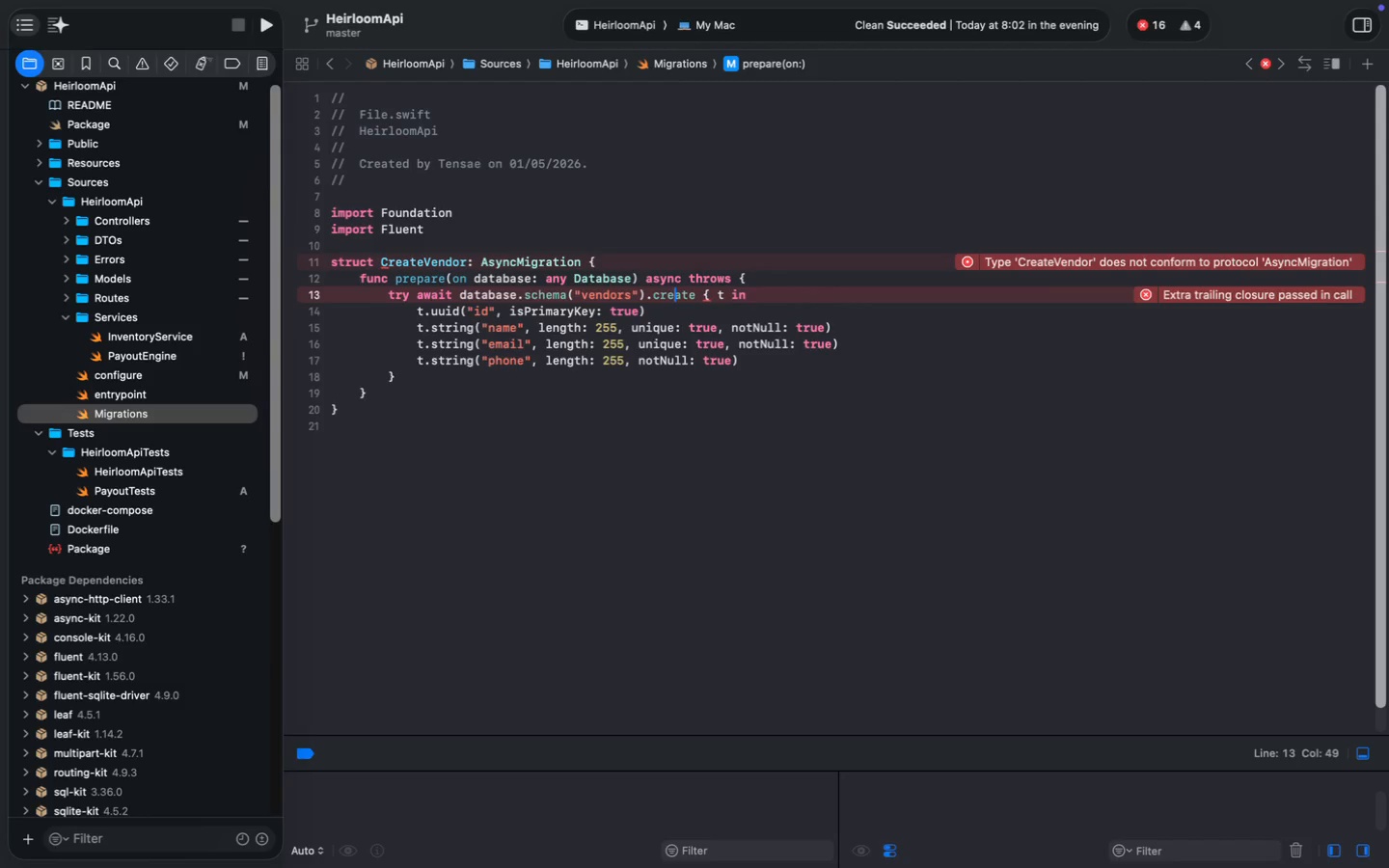 
key(ArrowLeft)
 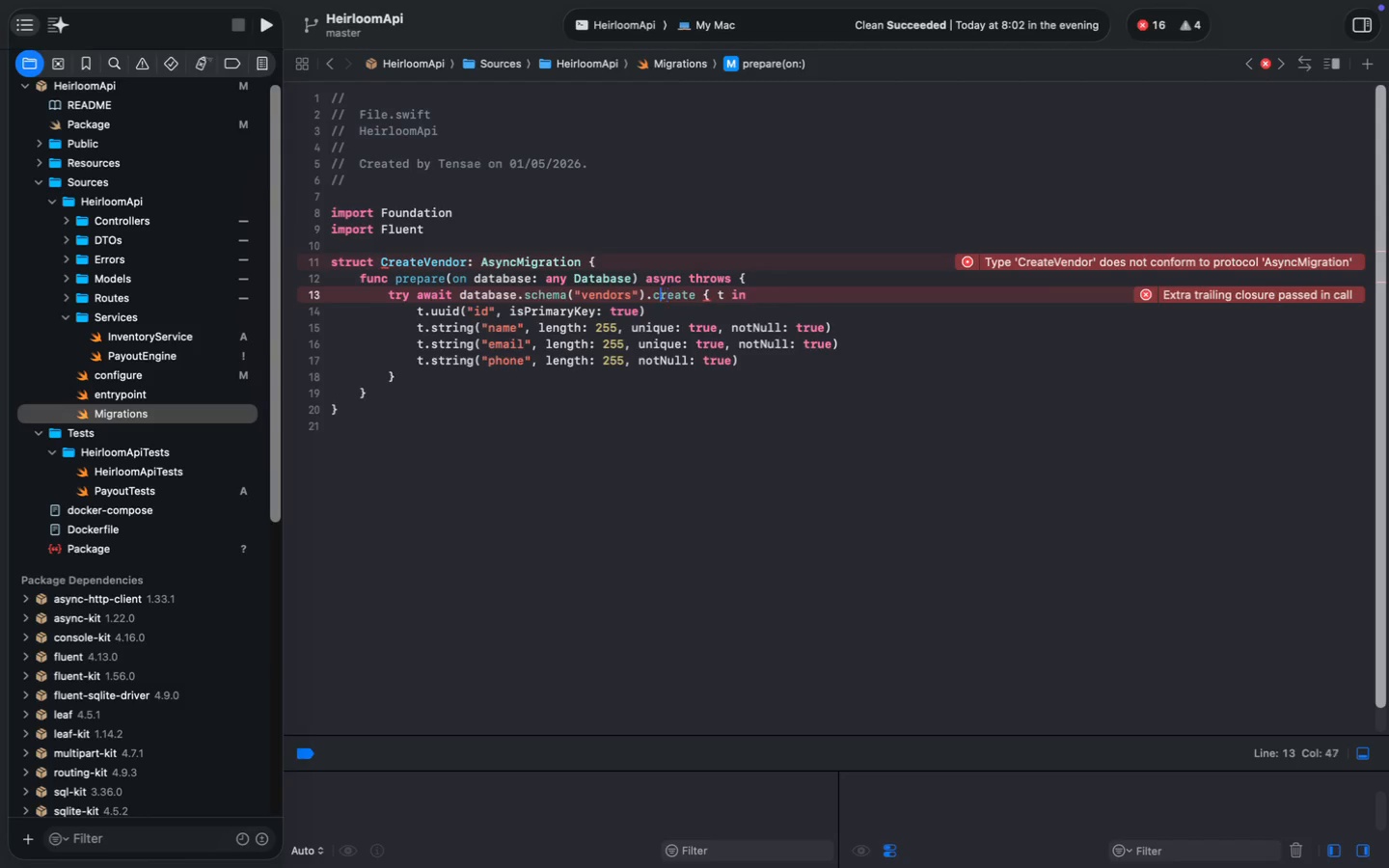 
key(ArrowLeft)
 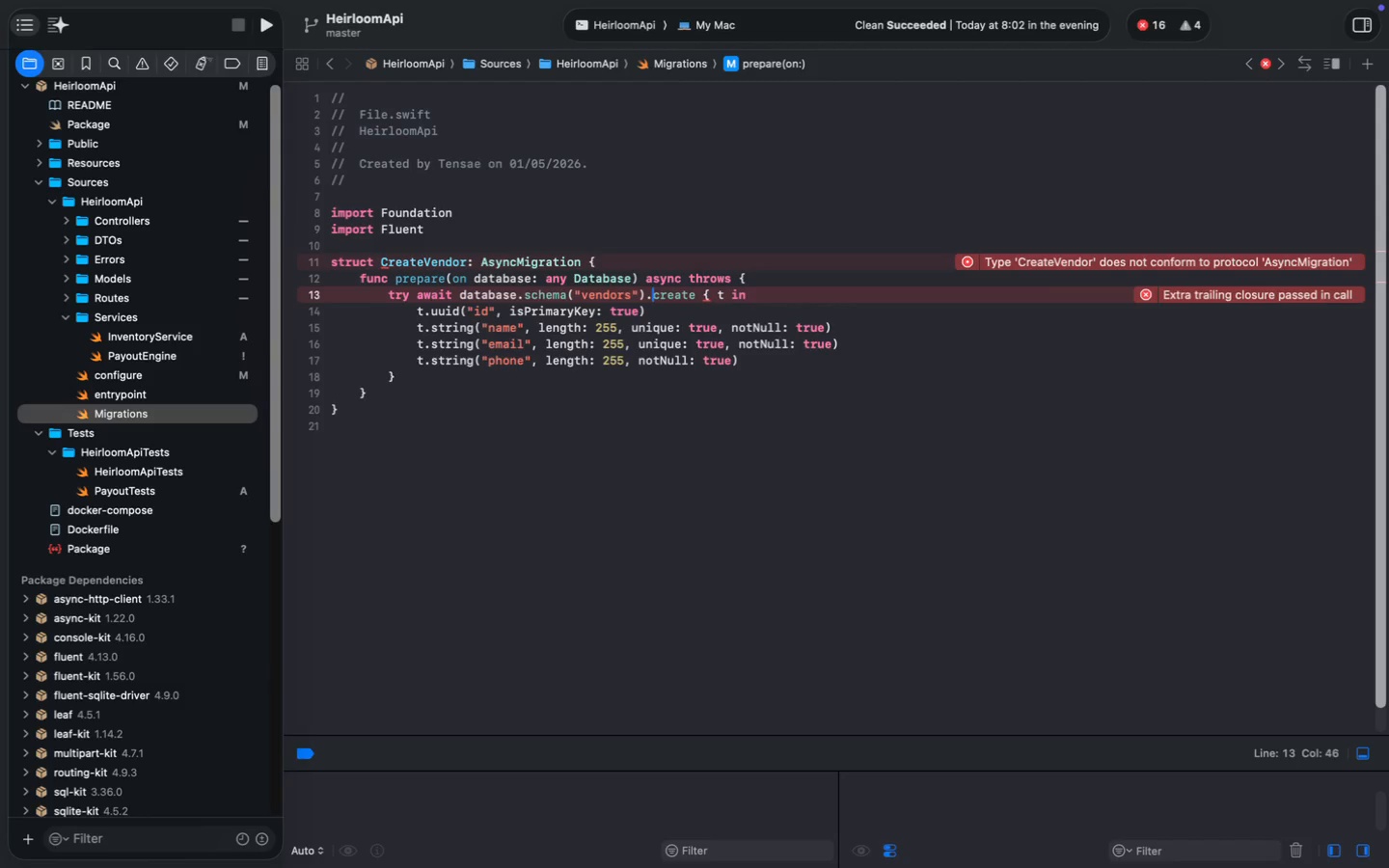 
key(ArrowLeft)
 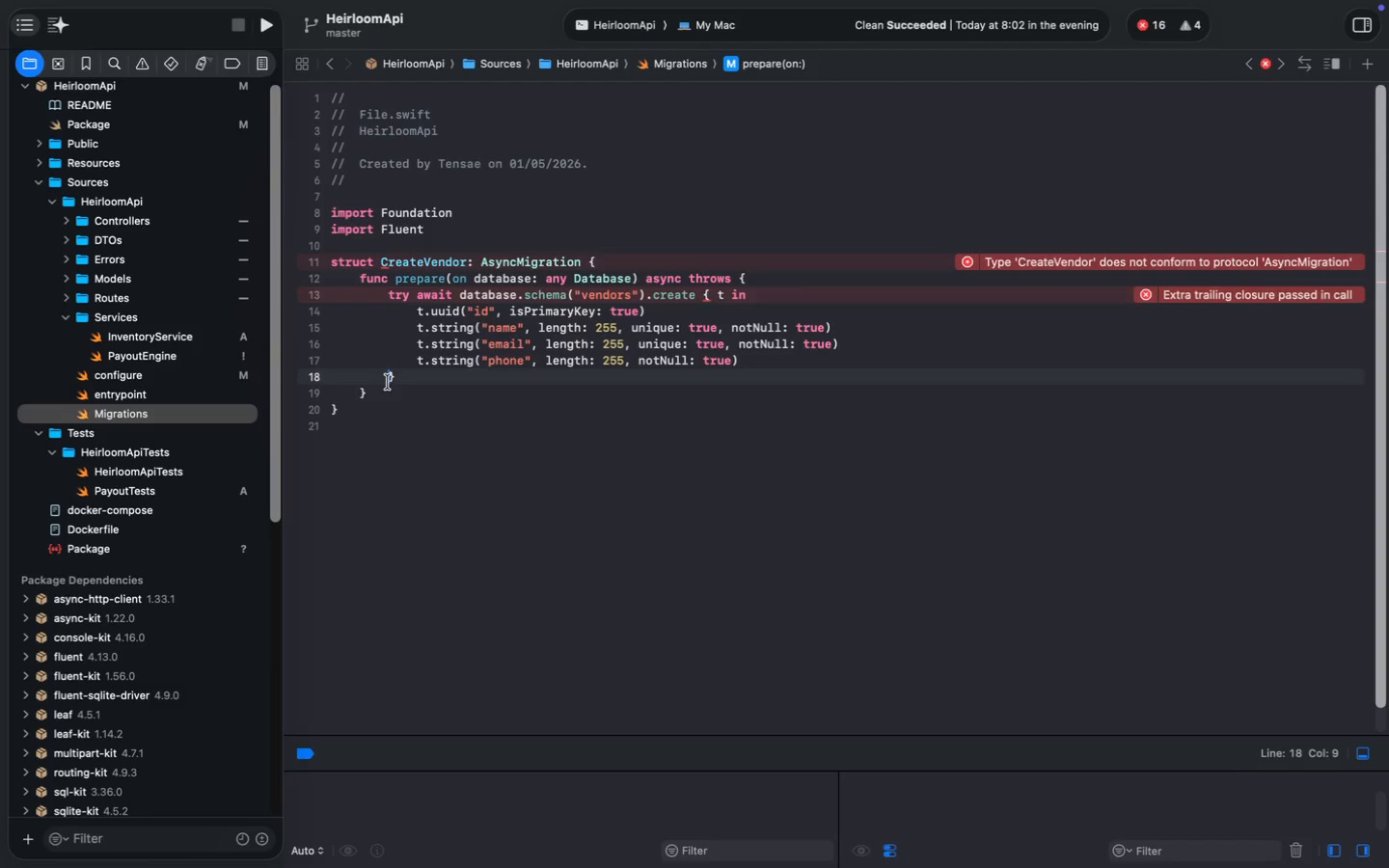 
wait(6.2)
 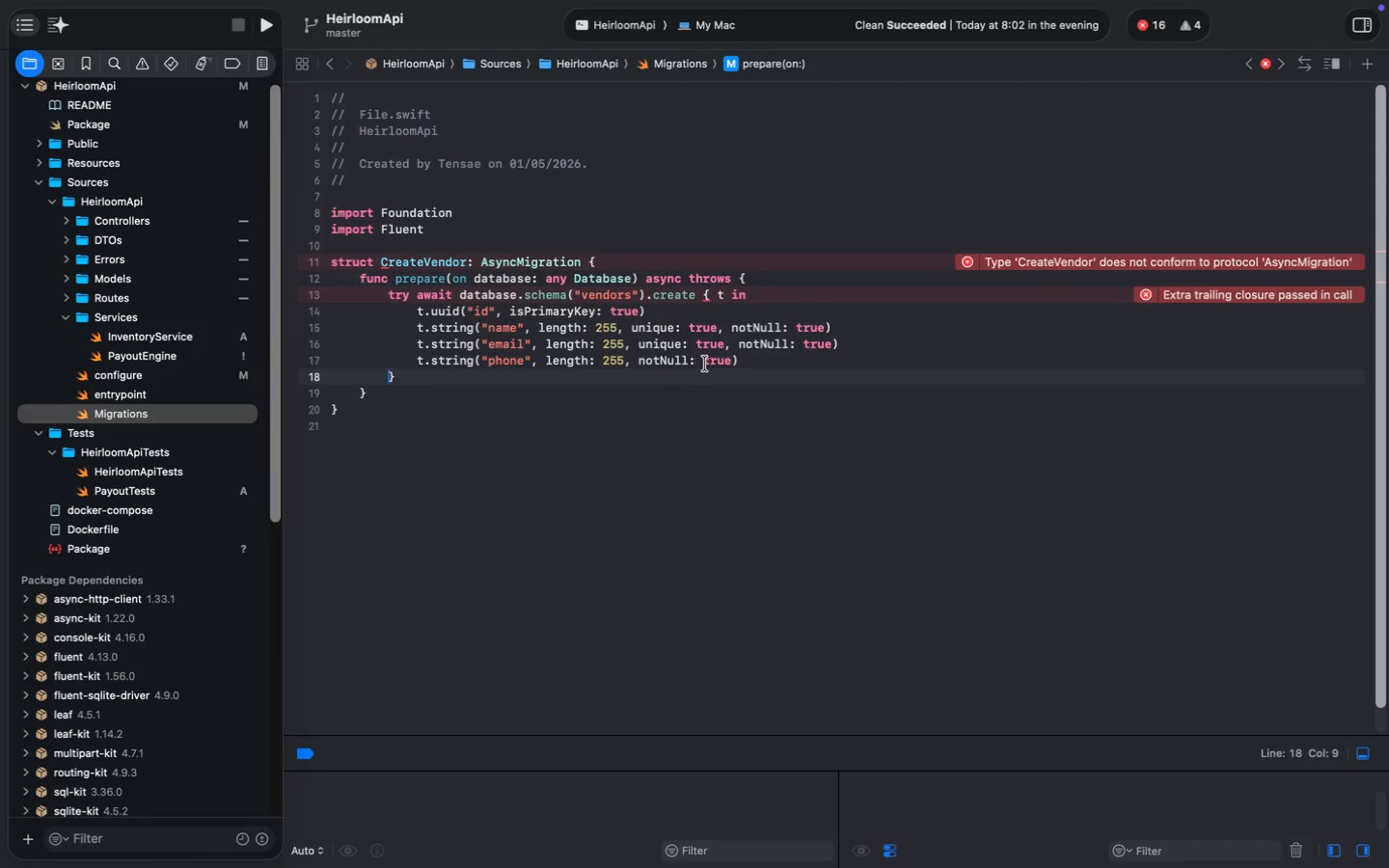 
left_click([744, 366])
 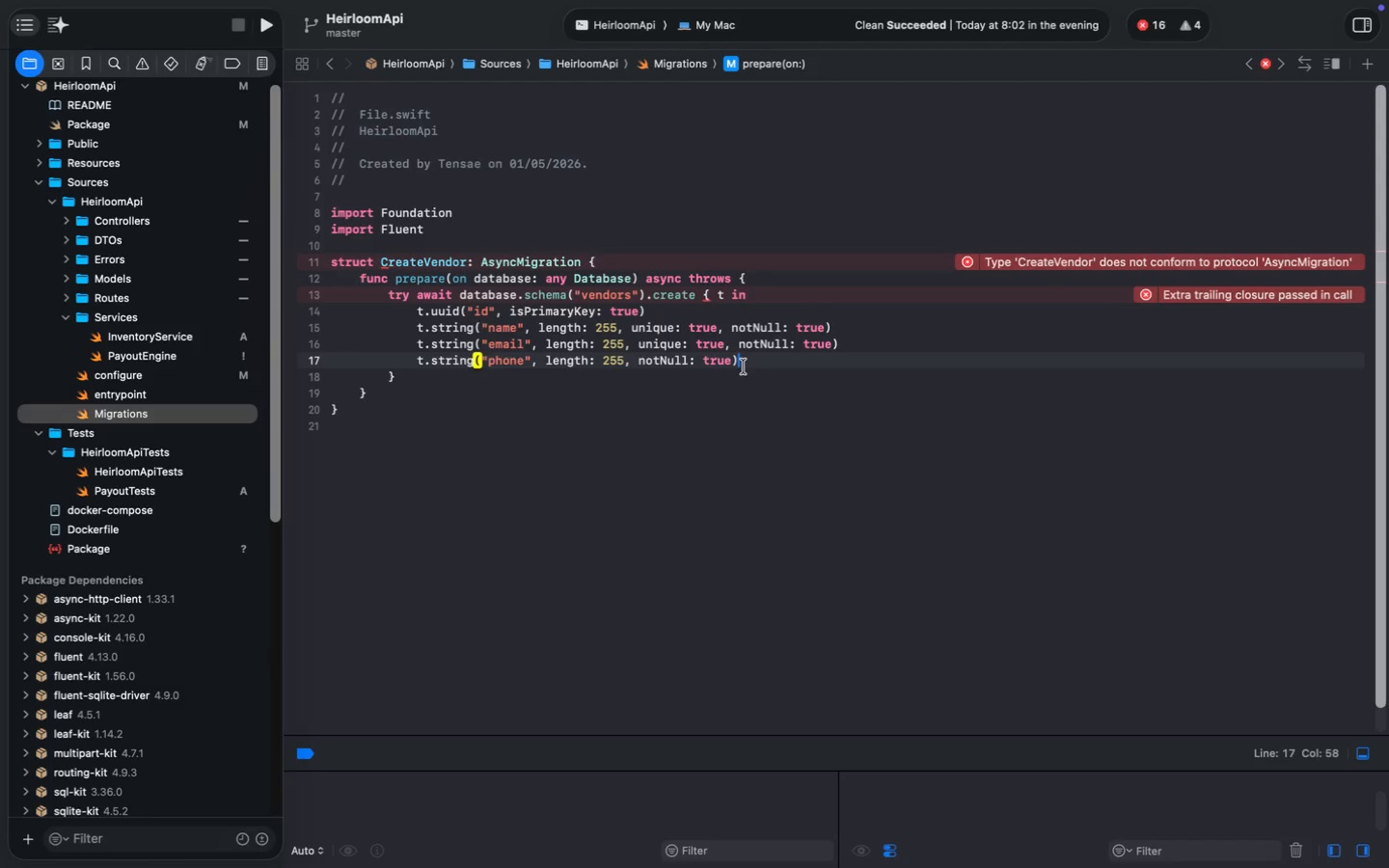 
key(Shift+BracketRight)
 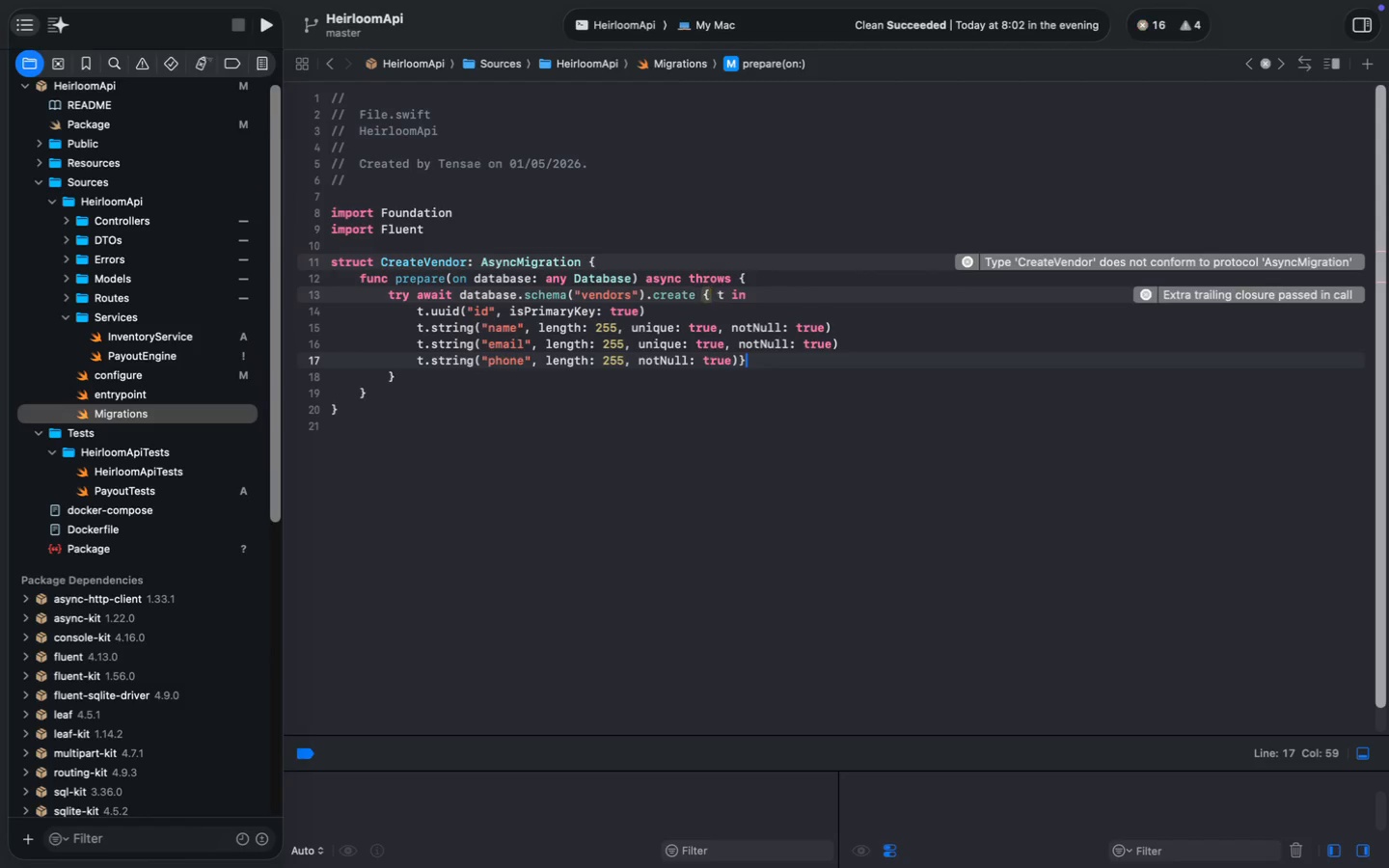 
key(ArrowLeft)
 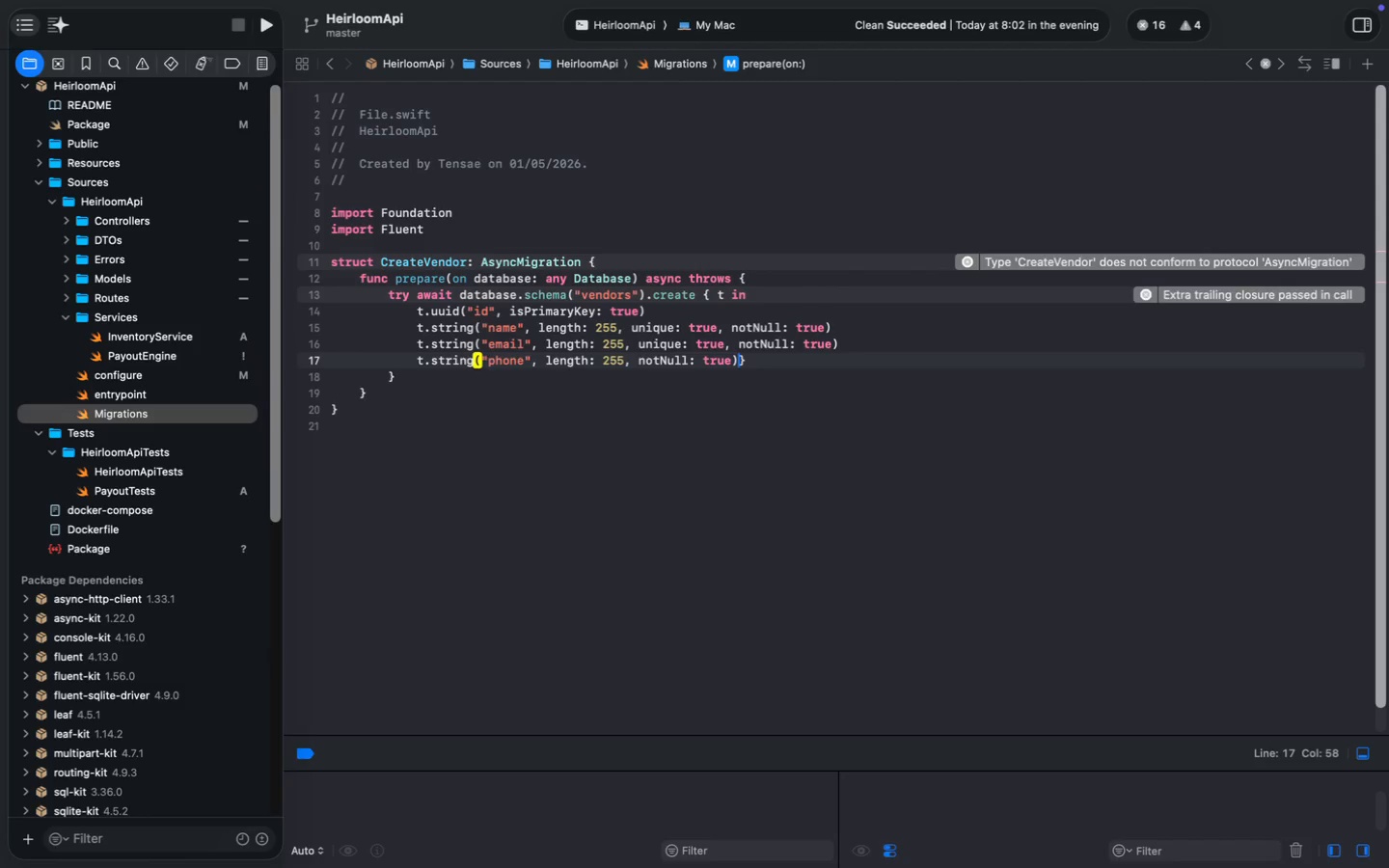 
key(Enter)
 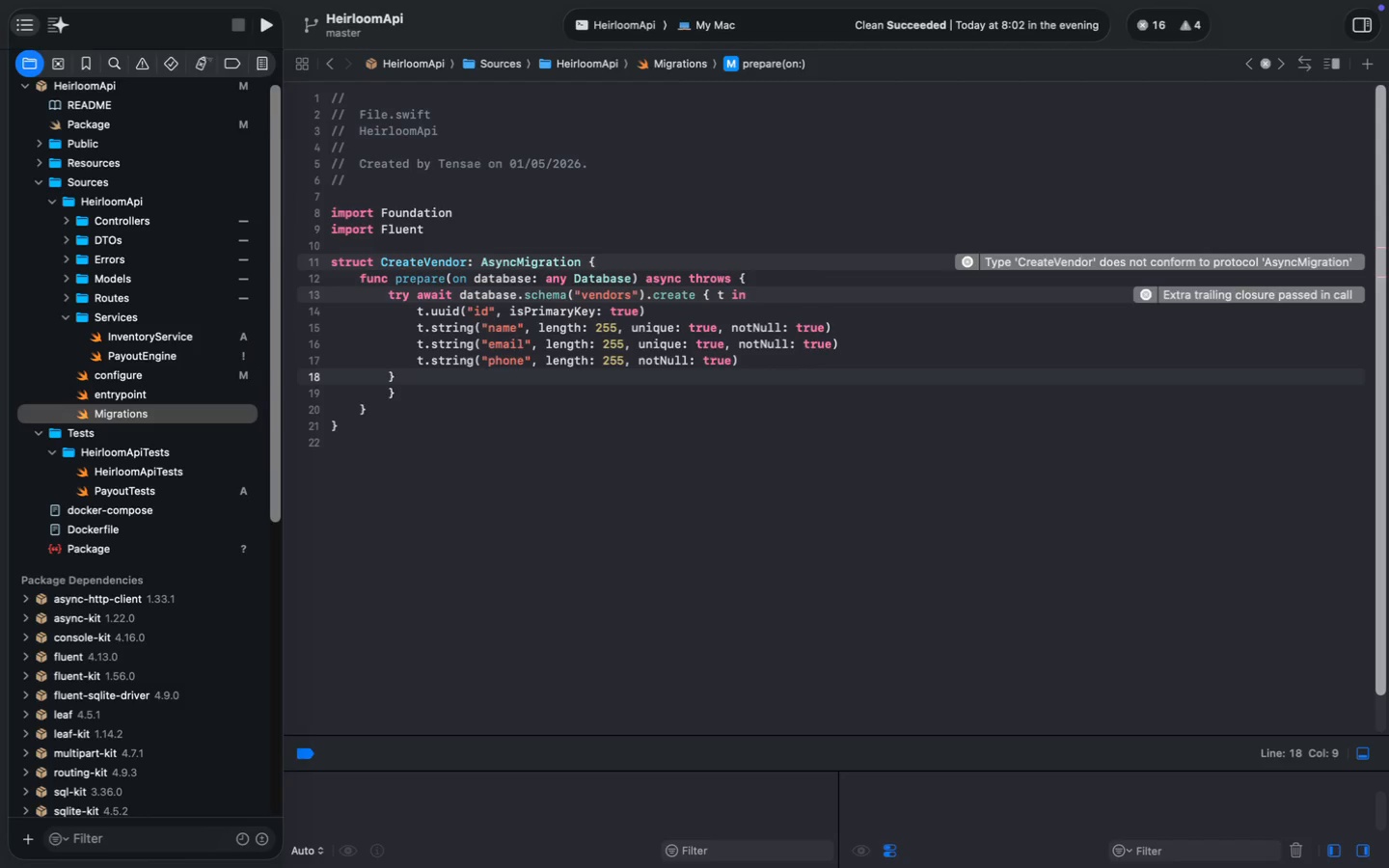 
key(ArrowDown)
 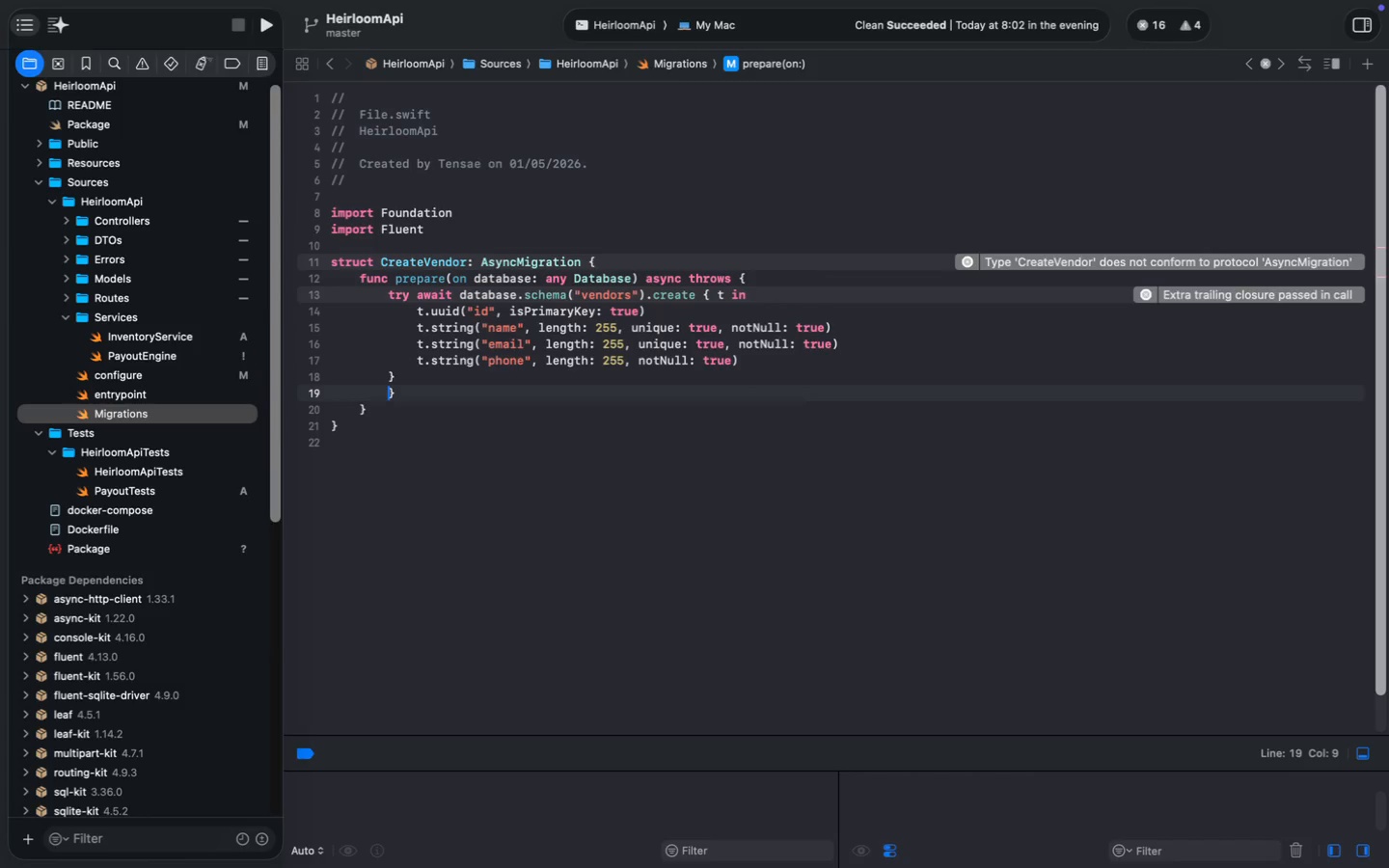 
key(ArrowUp)
 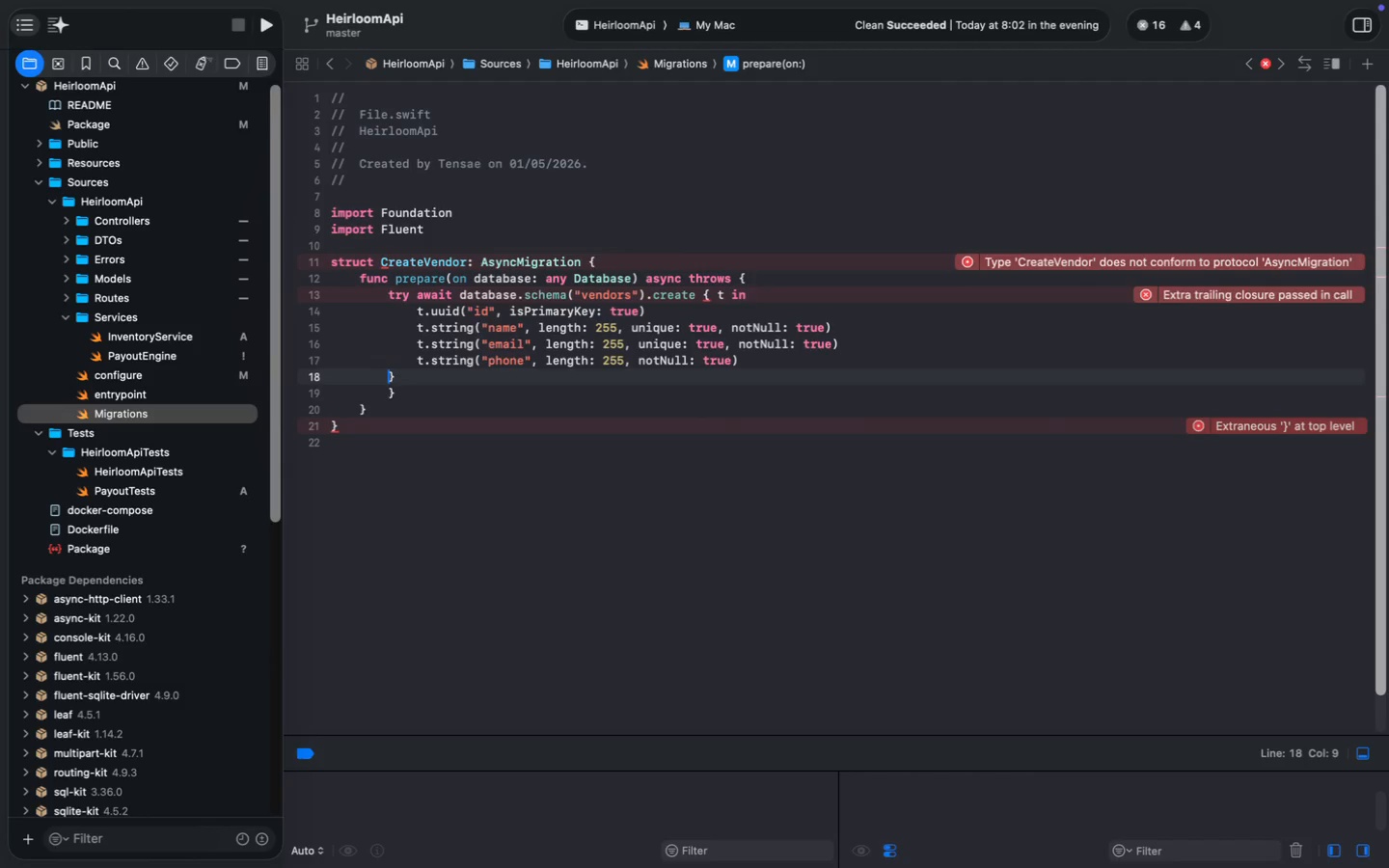 
wait(5.05)
 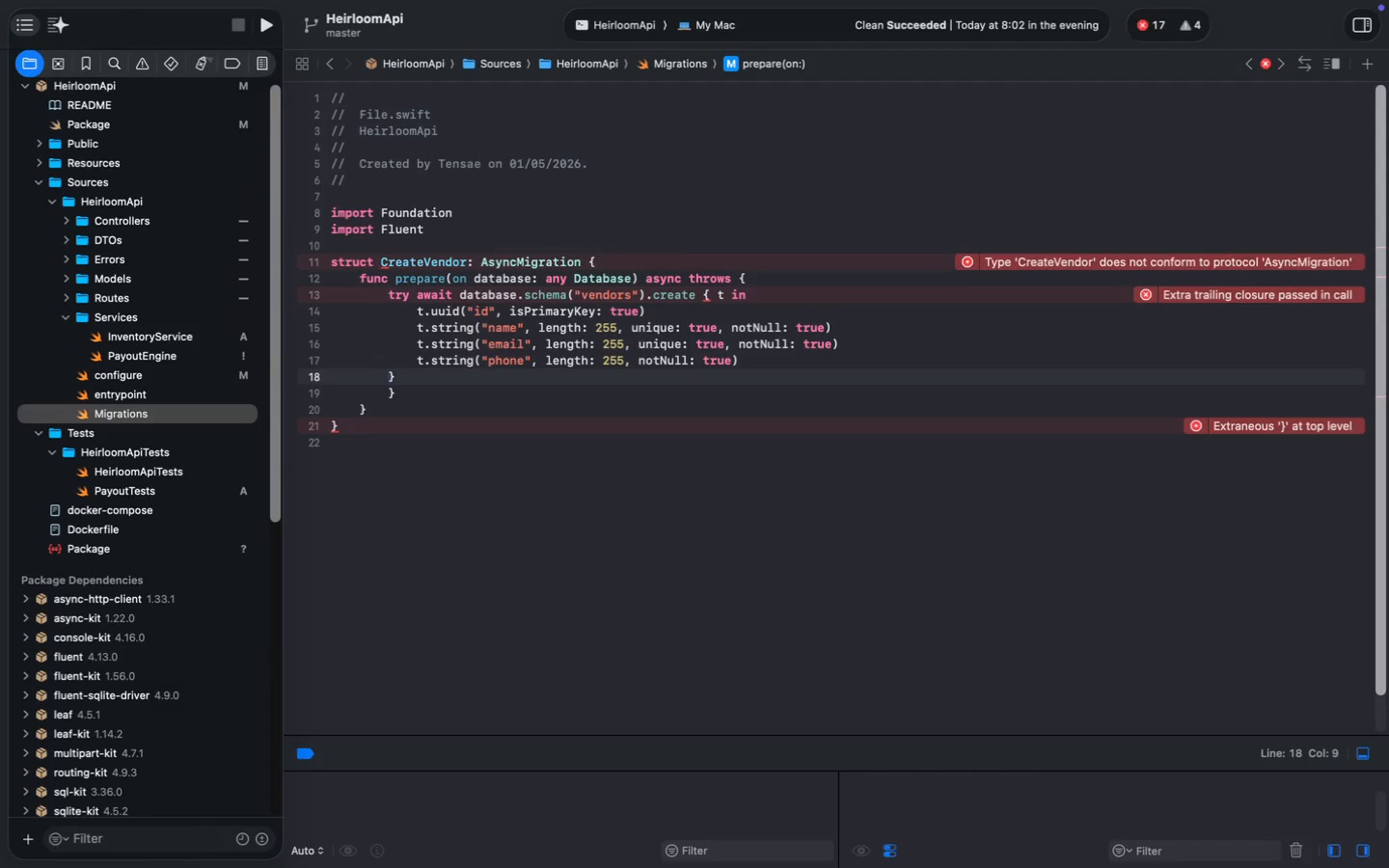 
key(Meta+Shift+ArrowRight)
 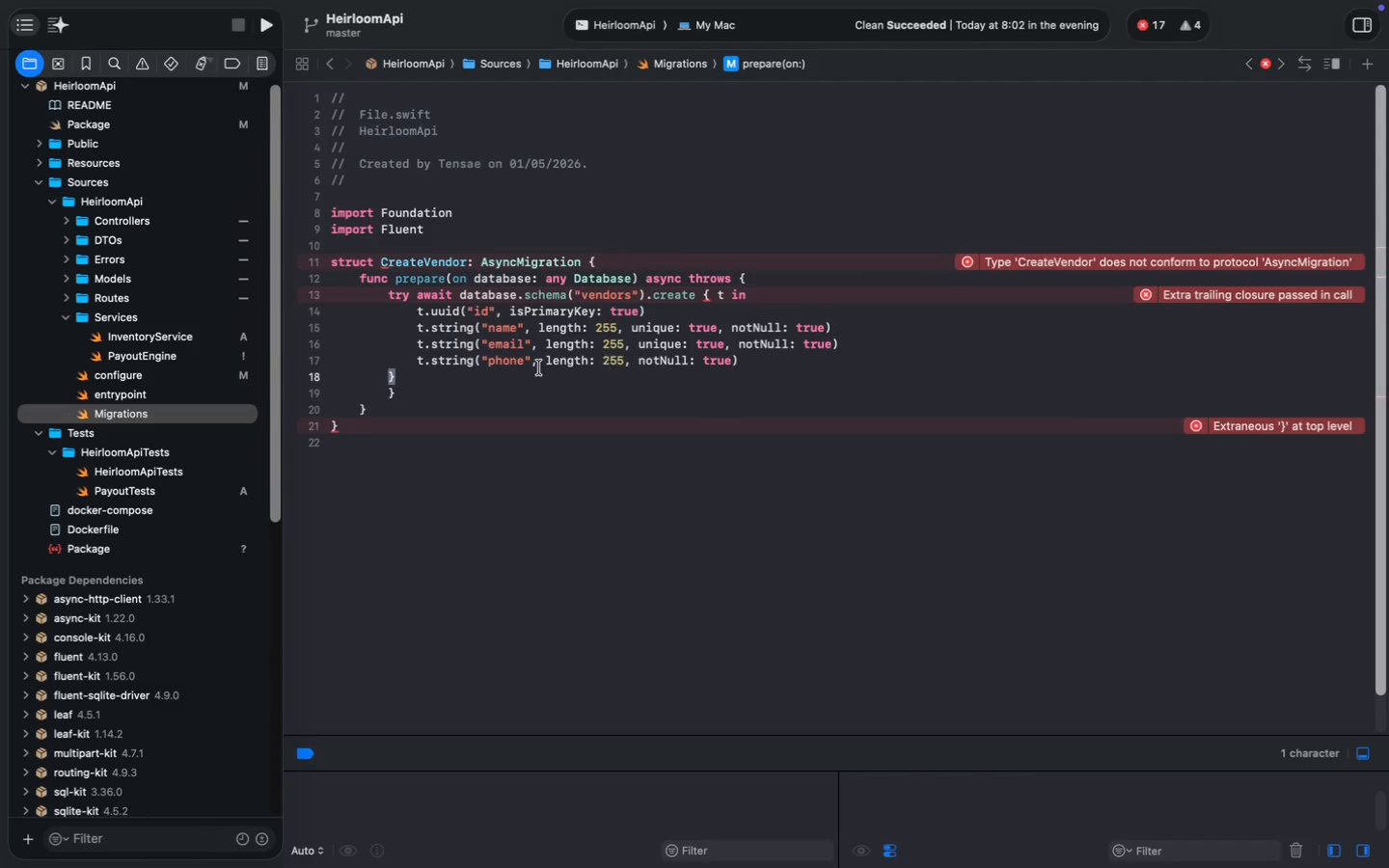 
left_click([414, 378])
 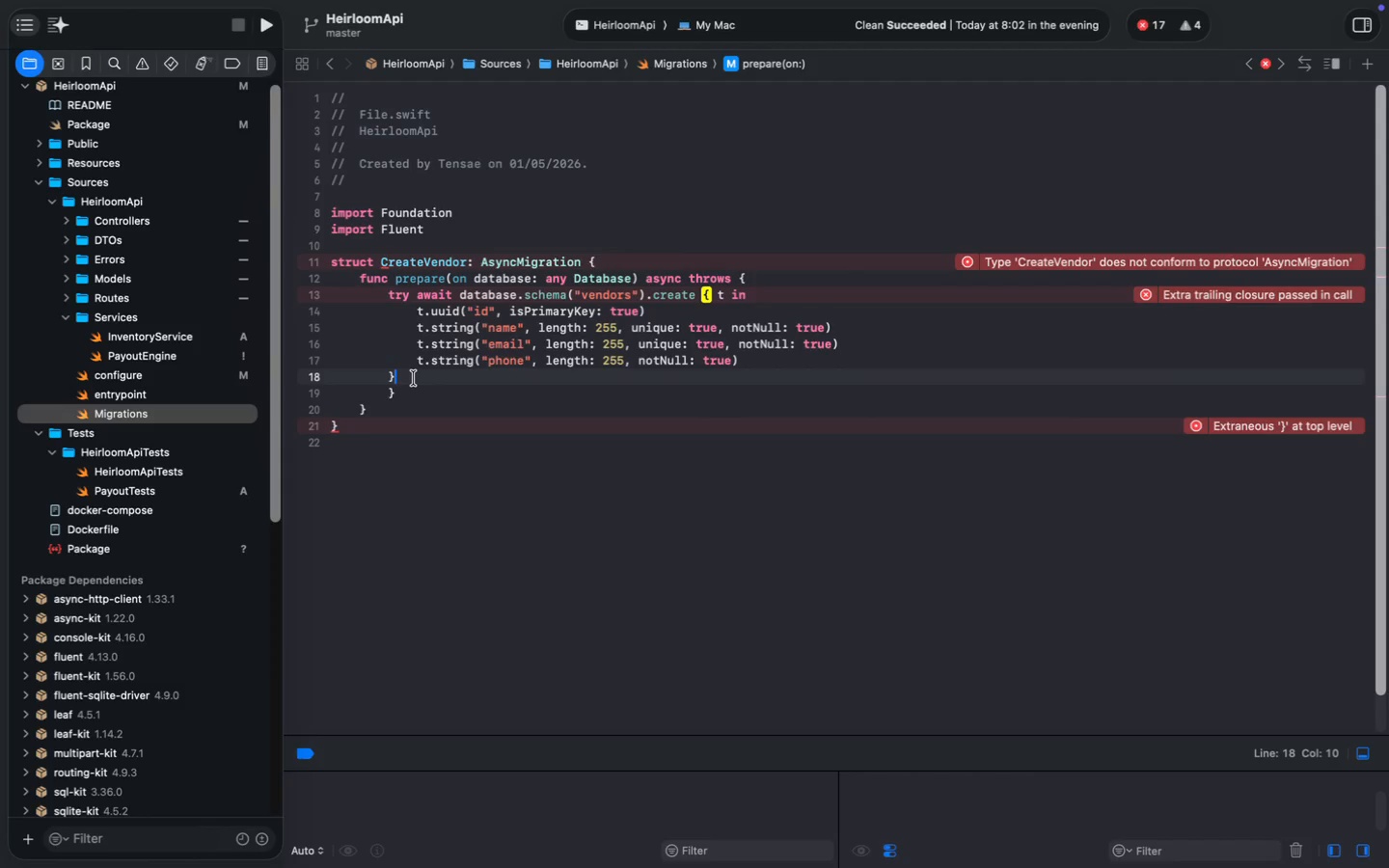 
key(Backspace)
 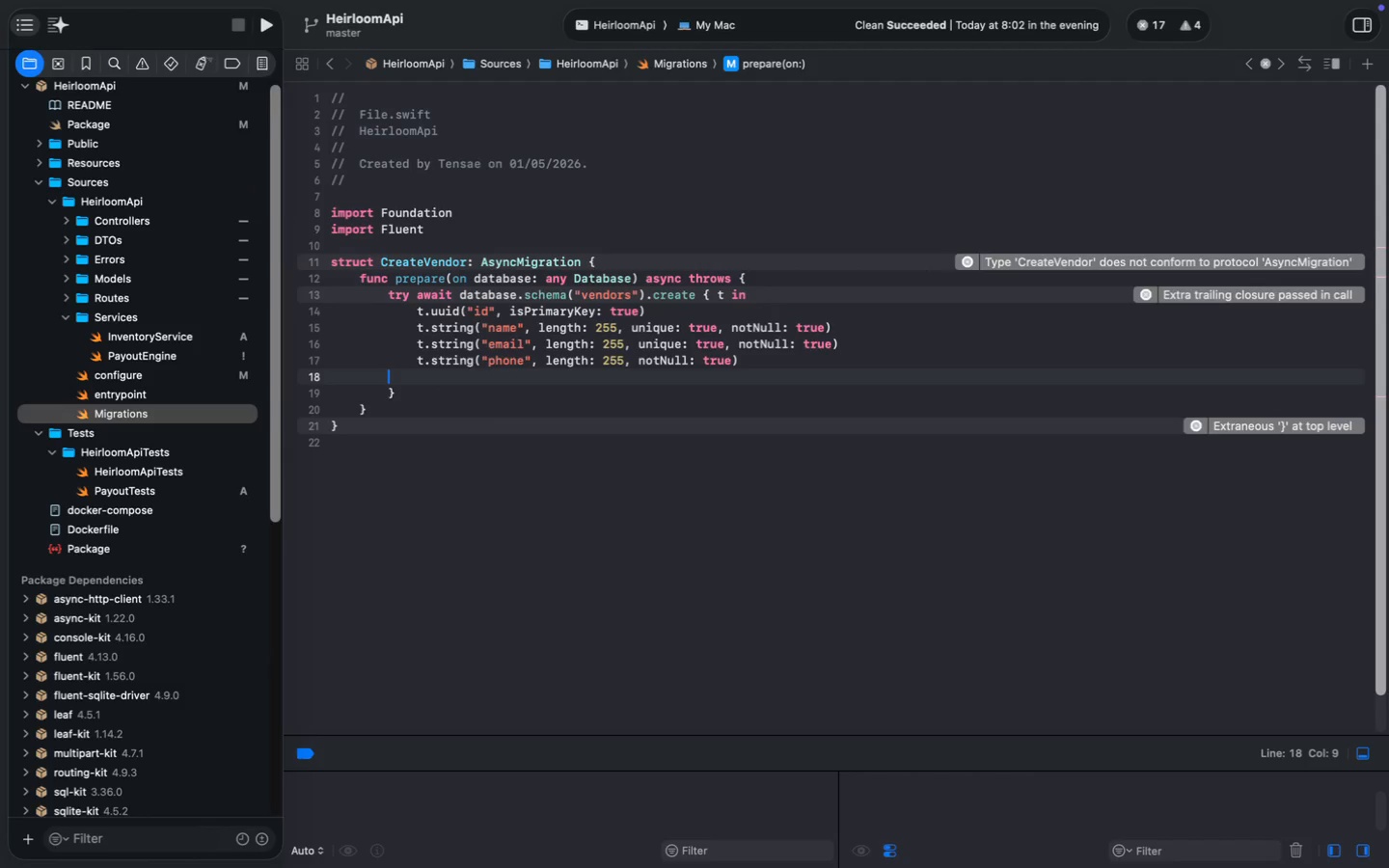 
key(Meta+S)
 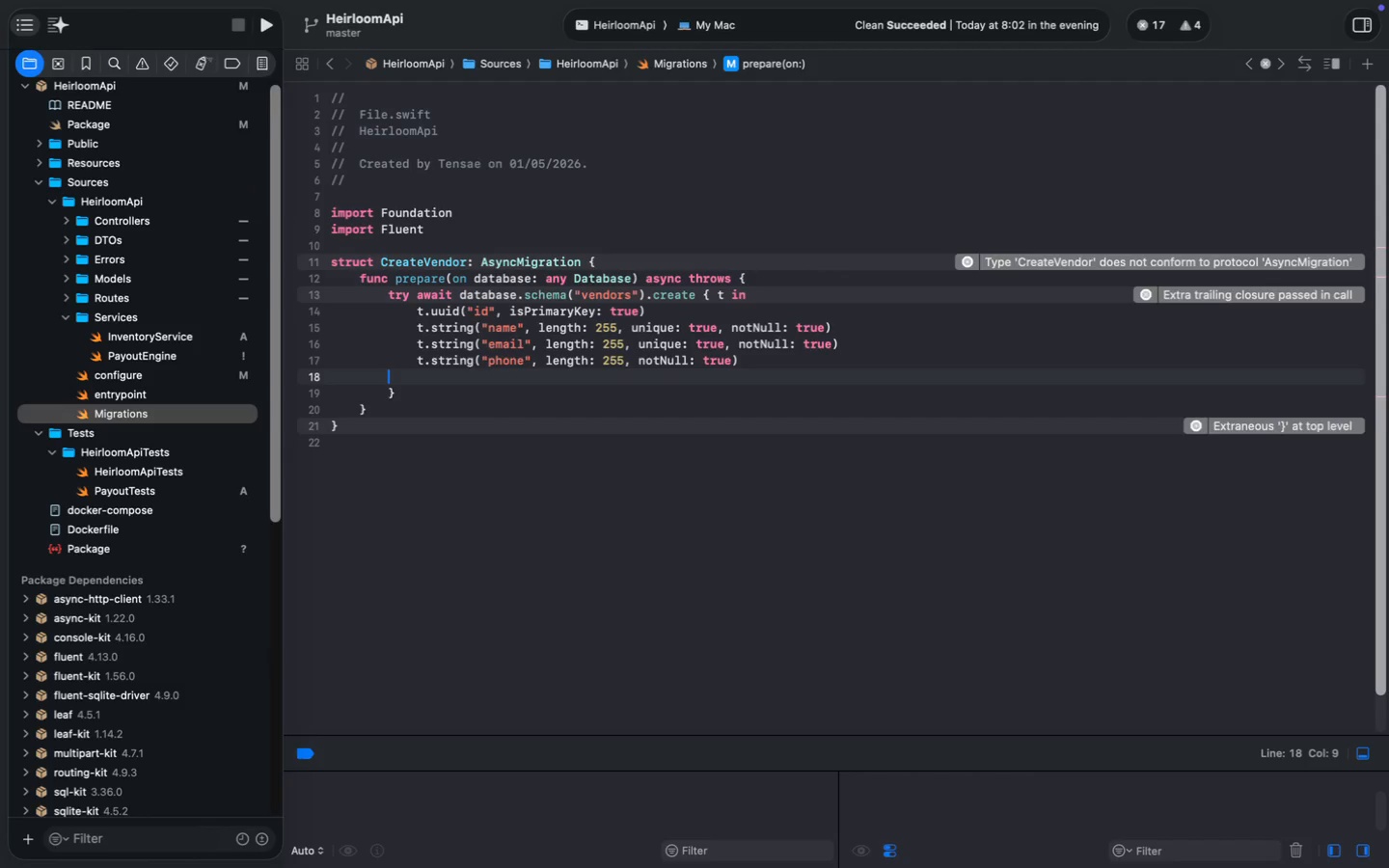 
key(Meta+S)
 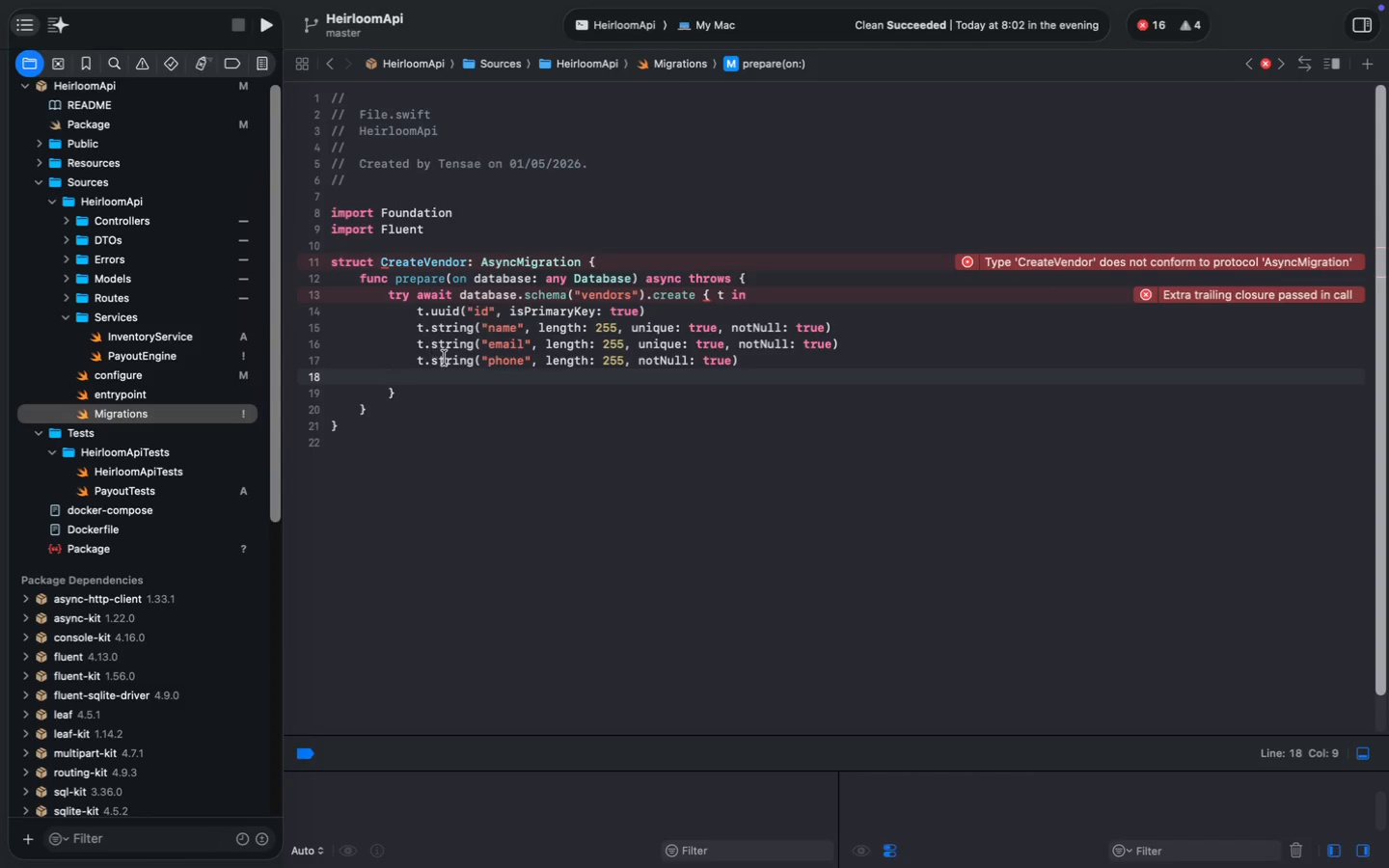 
key(Backspace)
 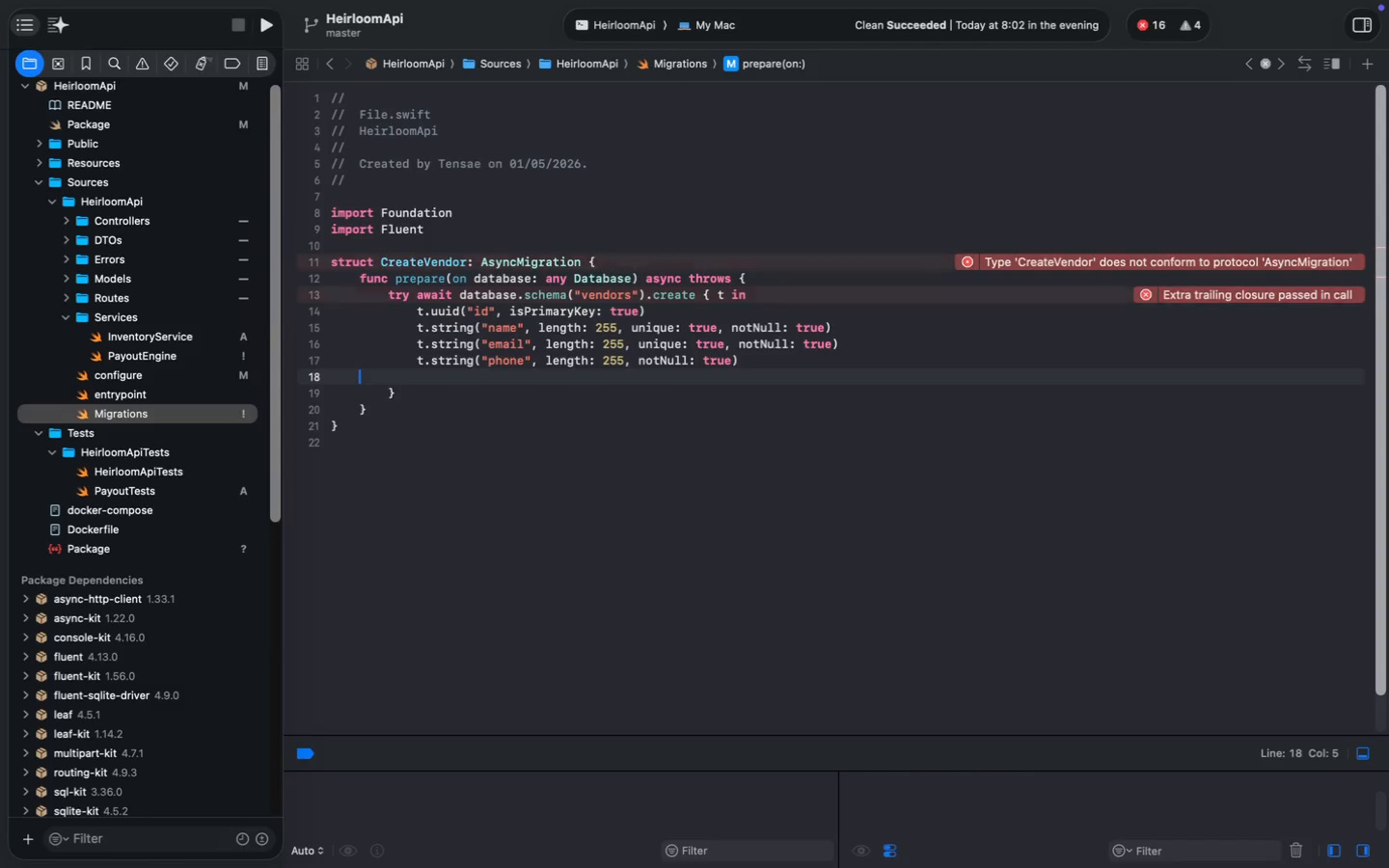 
key(Backspace)
 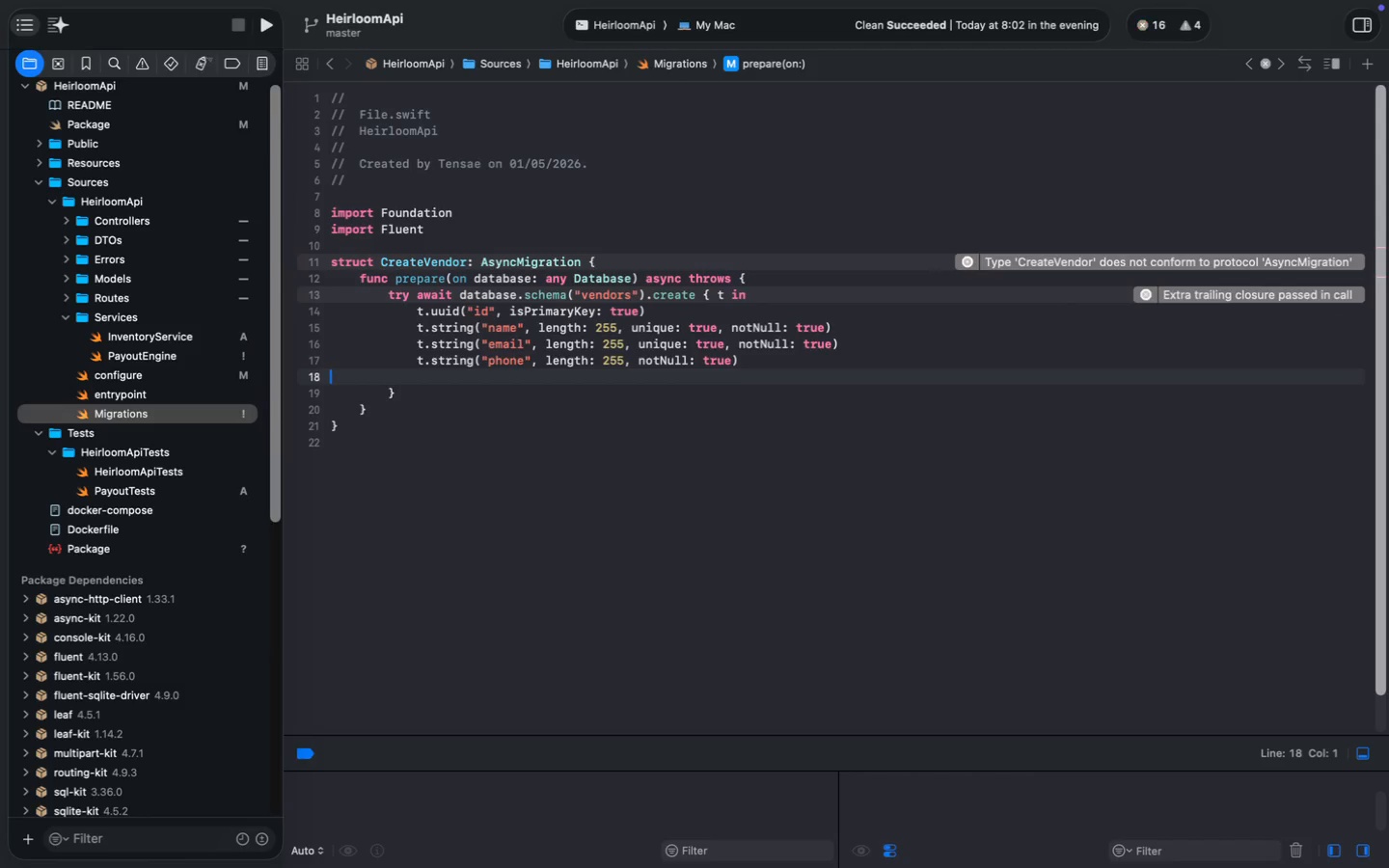 
key(Backspace)
 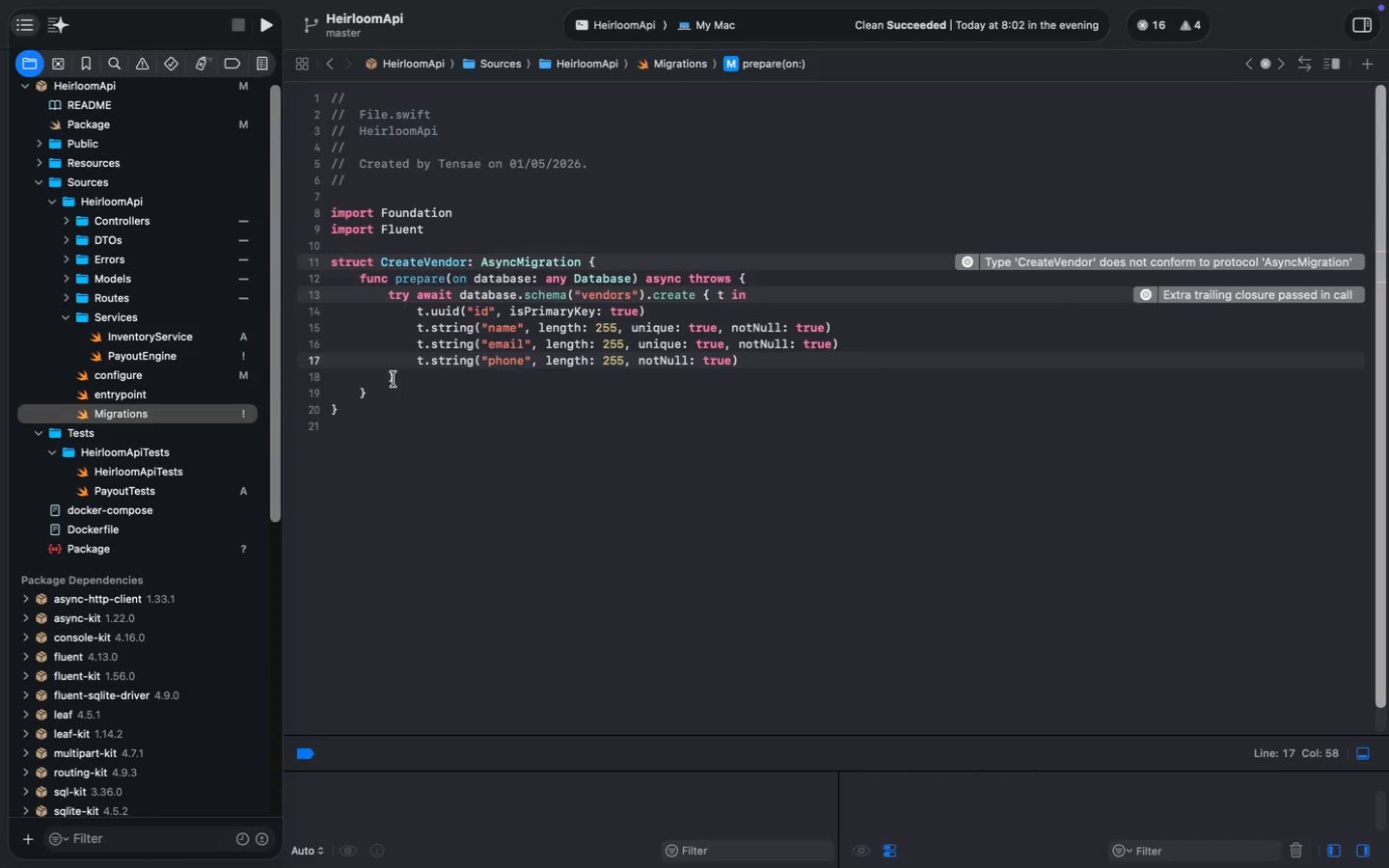 
left_click([402, 376])
 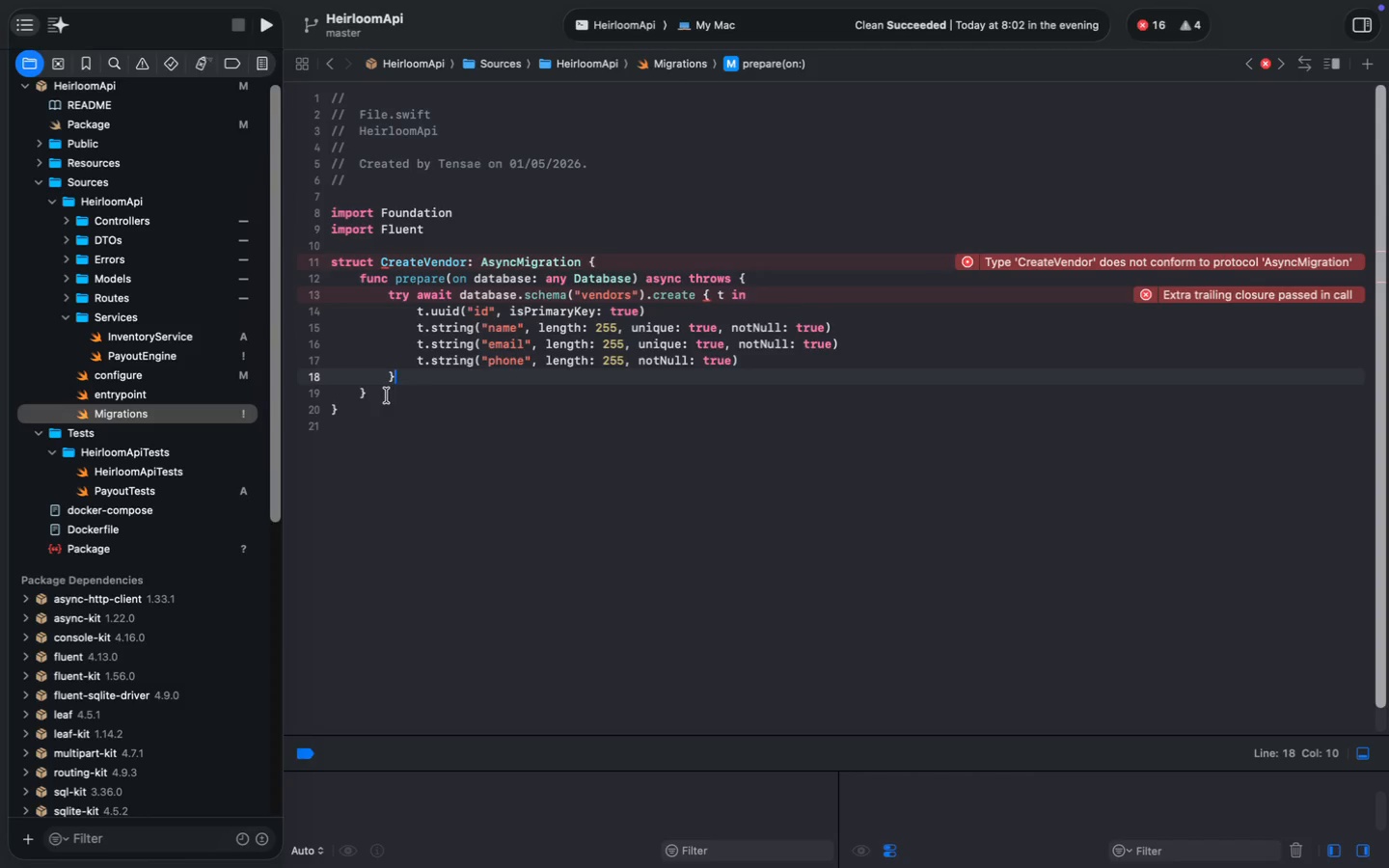 
left_click([385, 396])
 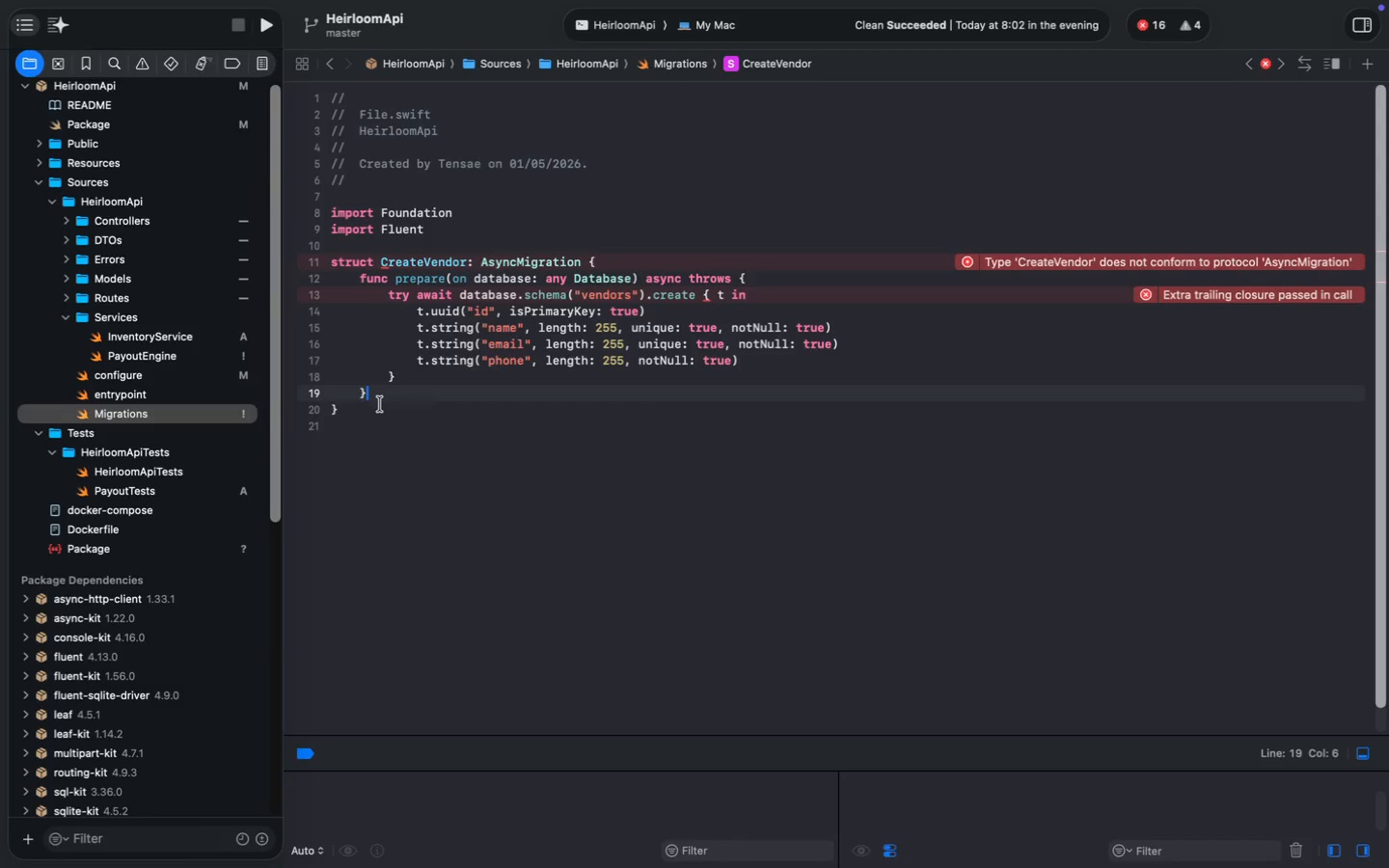 
left_click([378, 407])
 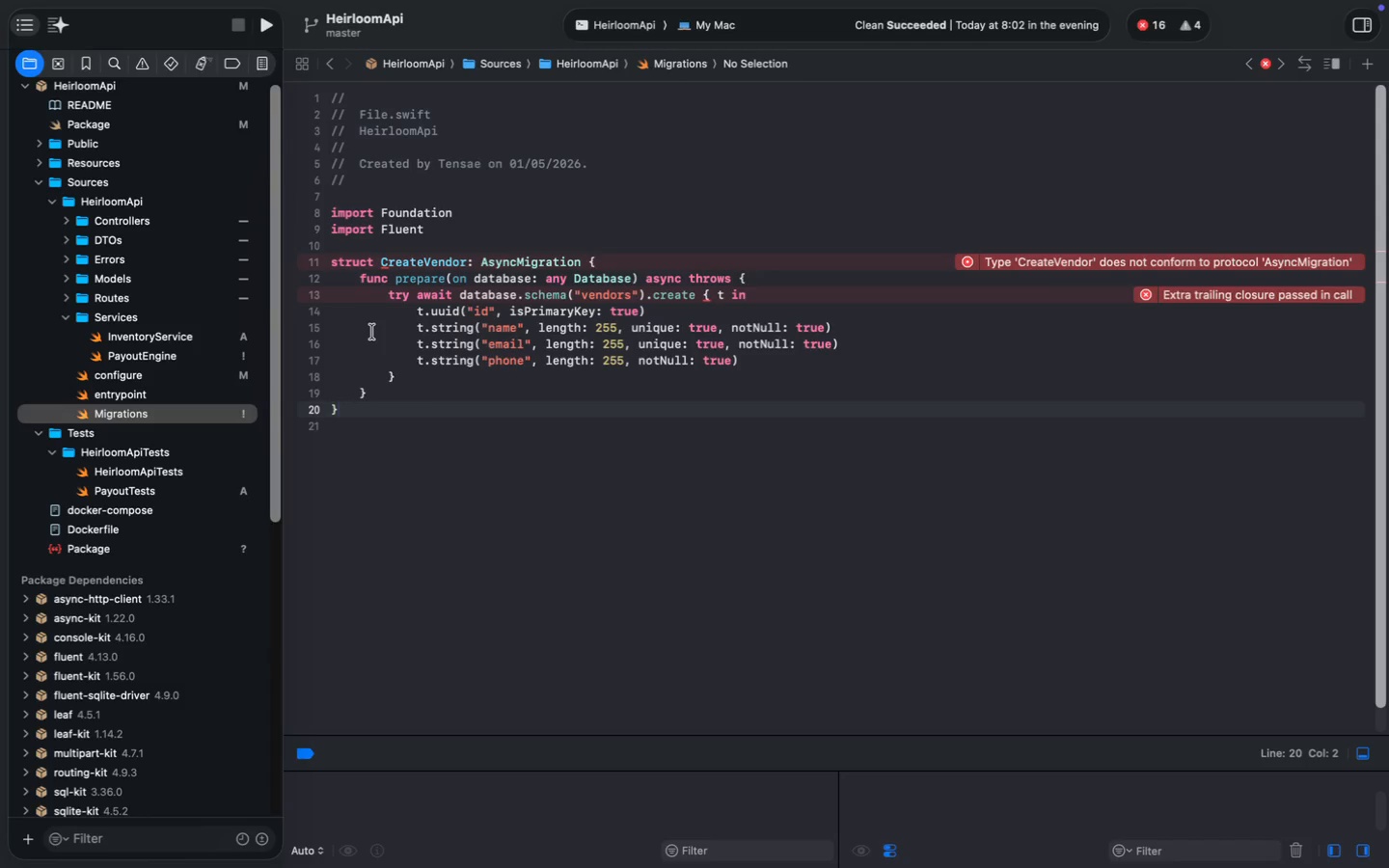 
wait(22.84)
 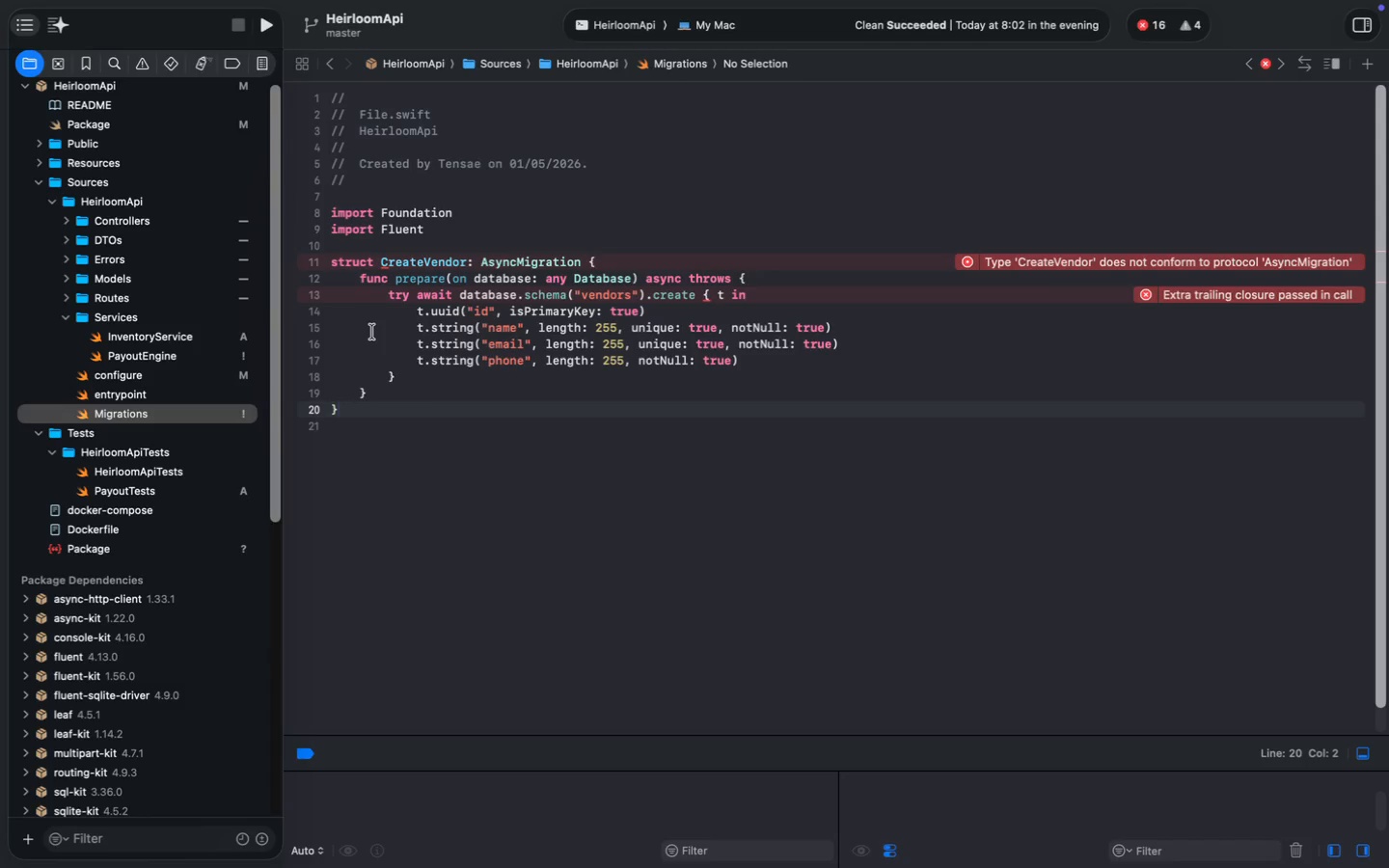 
left_click_drag(start_coordinate=[649, 298], to_coordinate=[784, 302])
 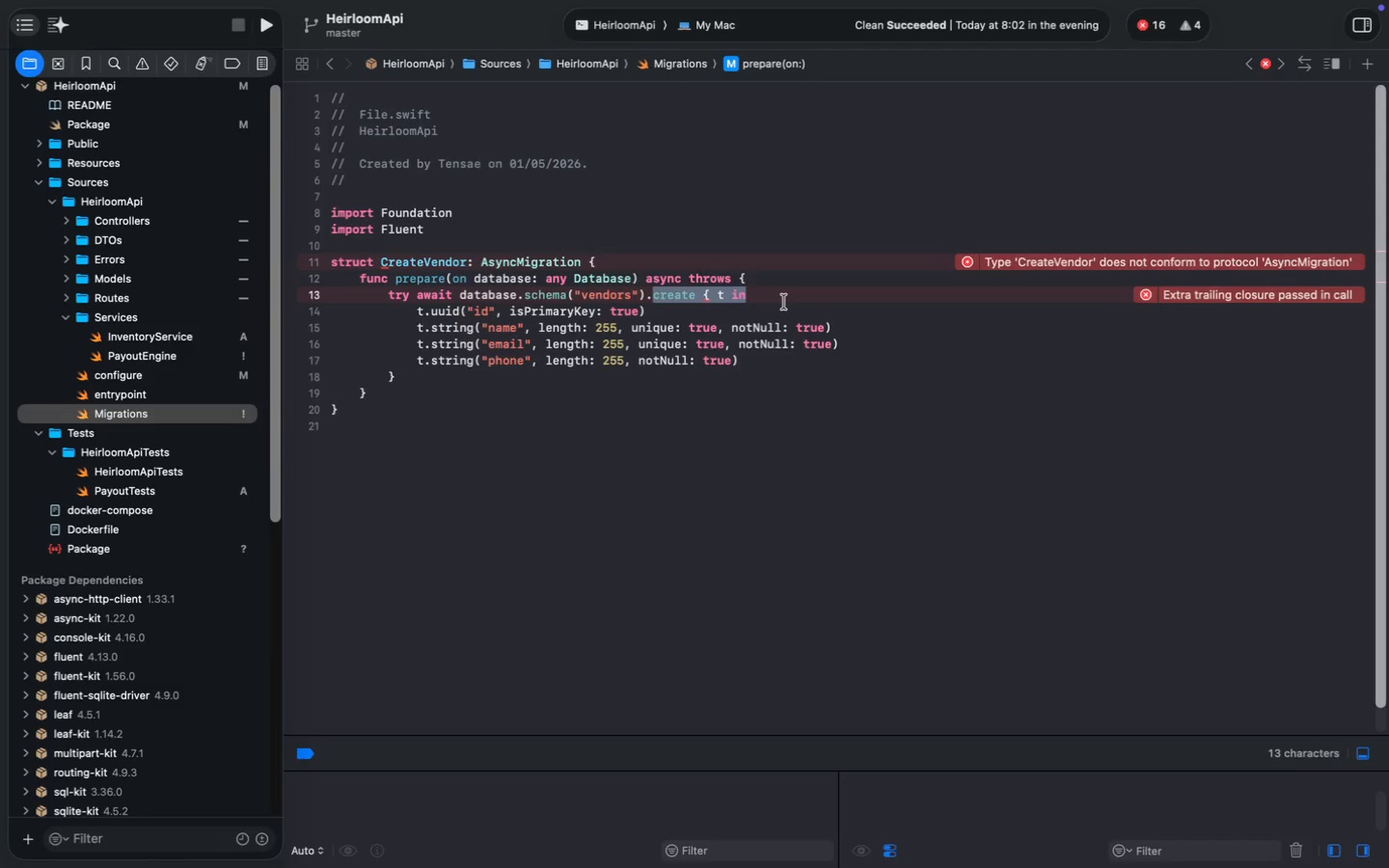 
key(Backspace)
 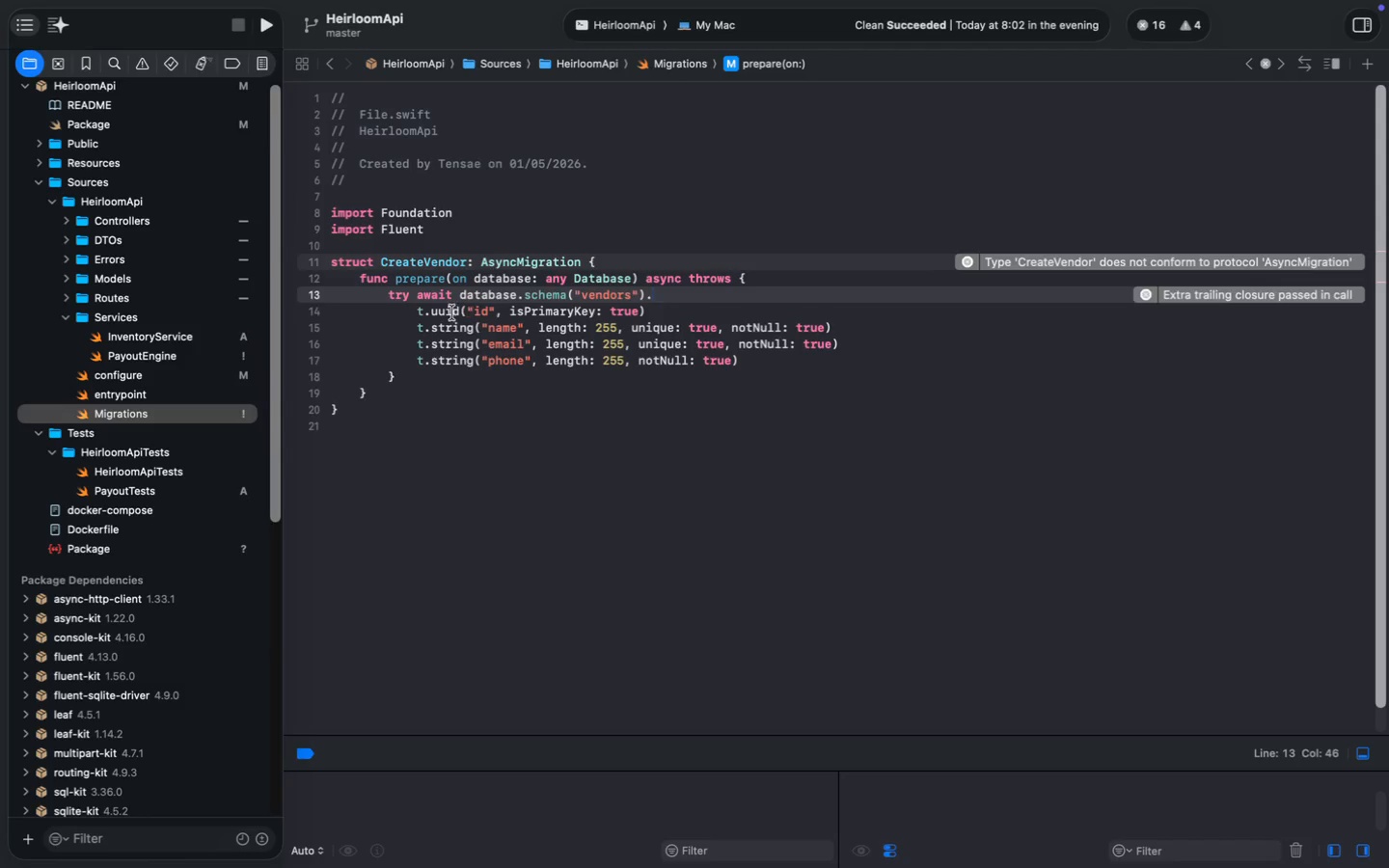 
left_click_drag(start_coordinate=[419, 313], to_coordinate=[743, 359])
 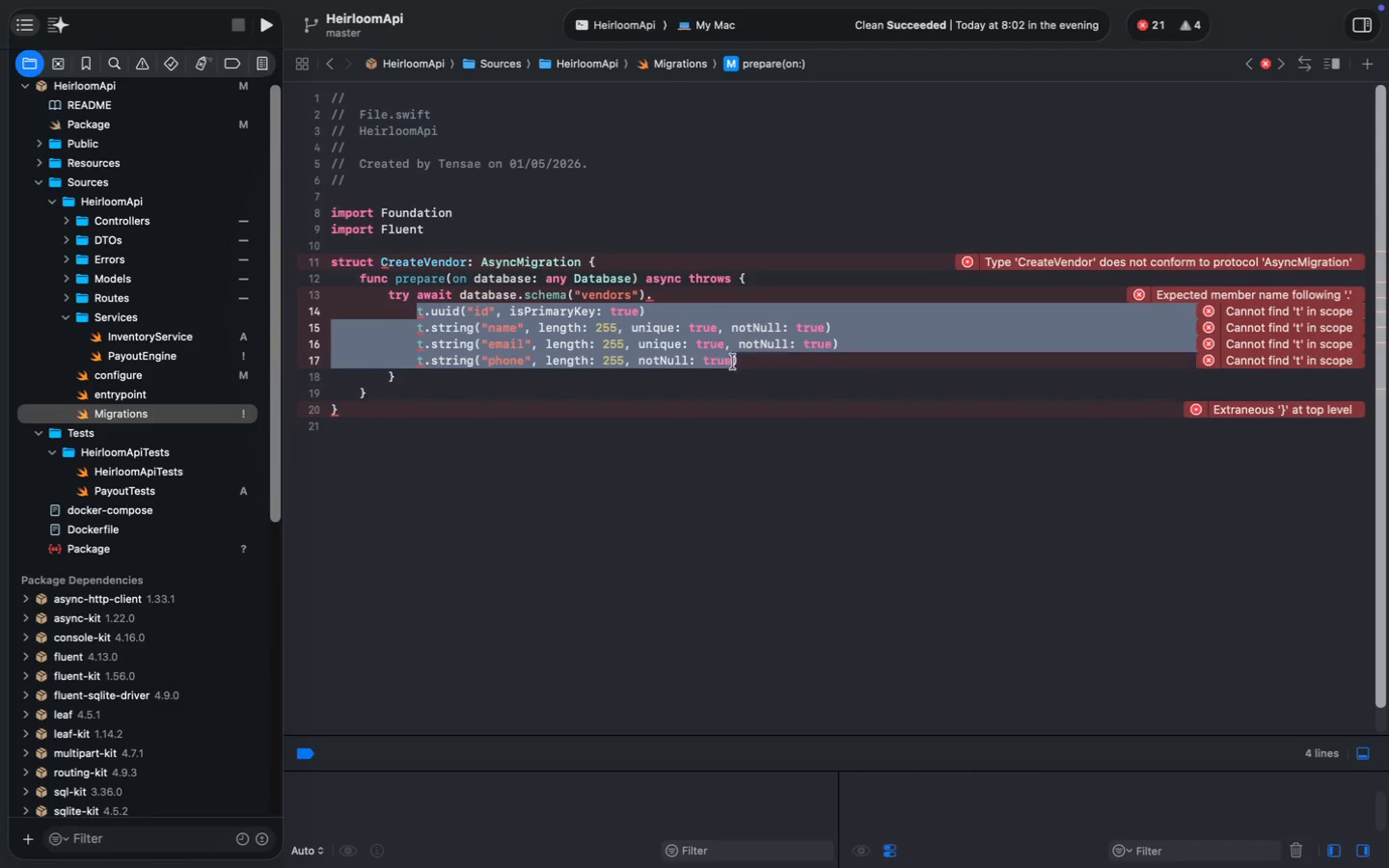 
type(id))
key(Backspace)
type(())
 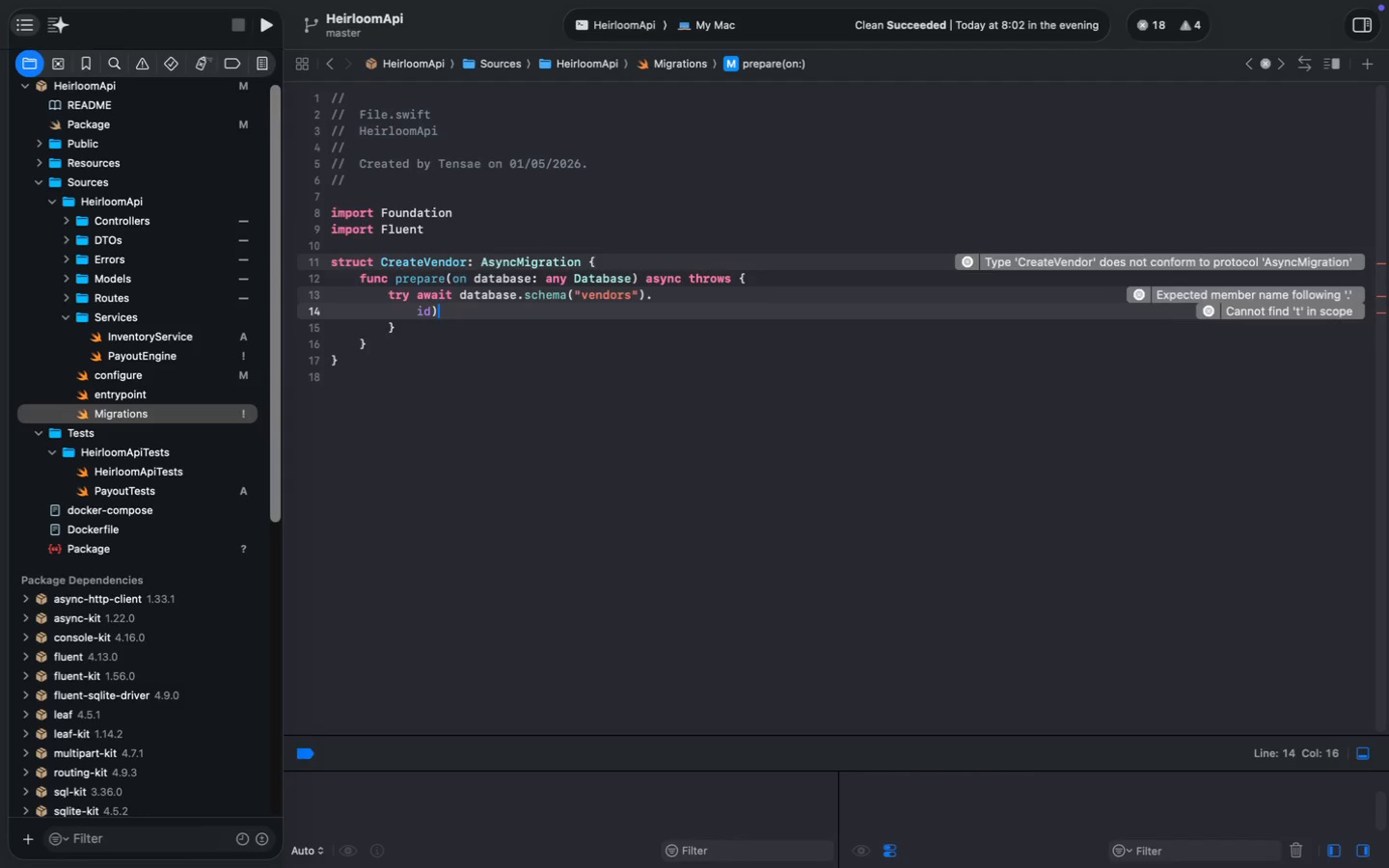 
key(Enter)
 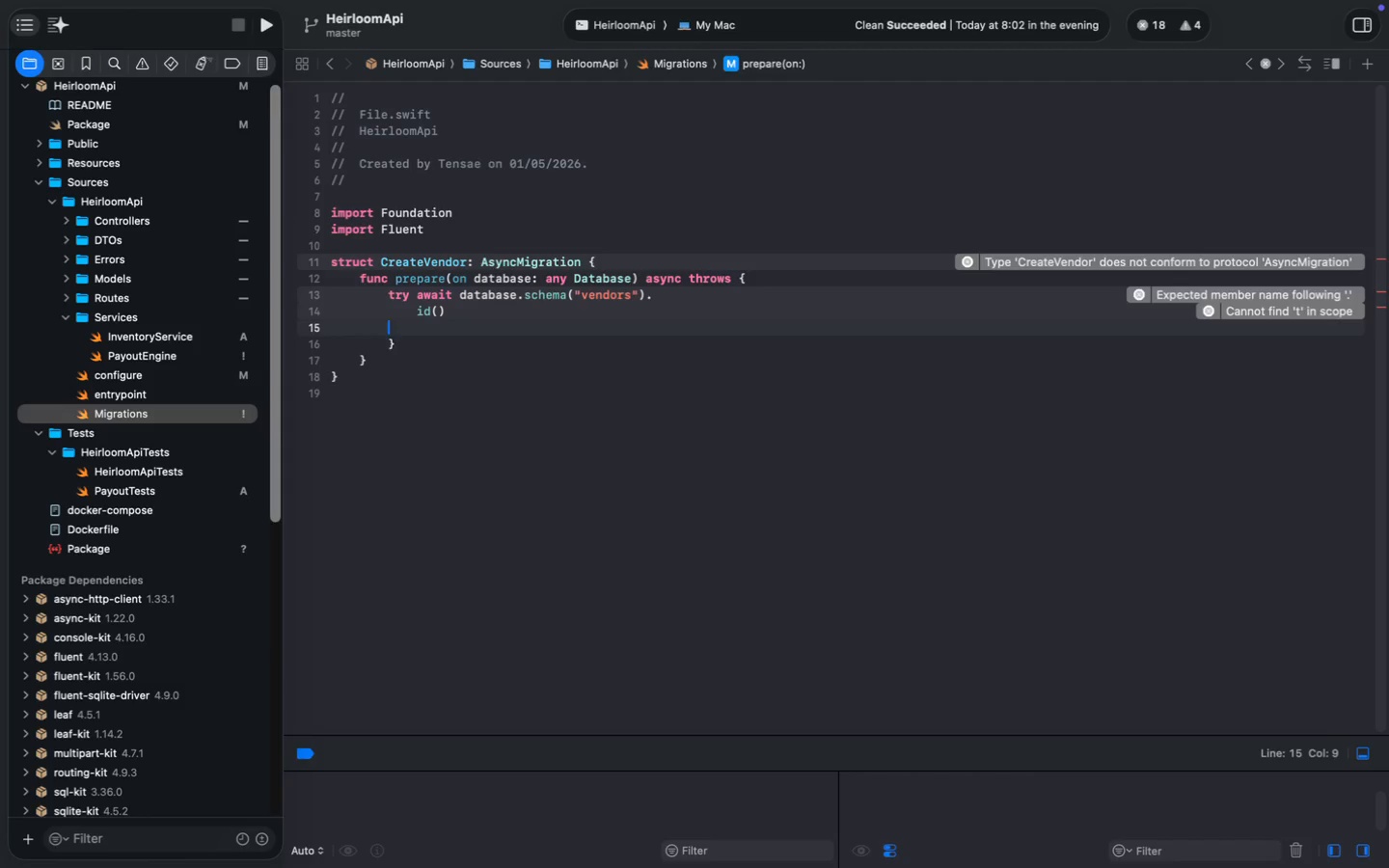 
type(.field()
 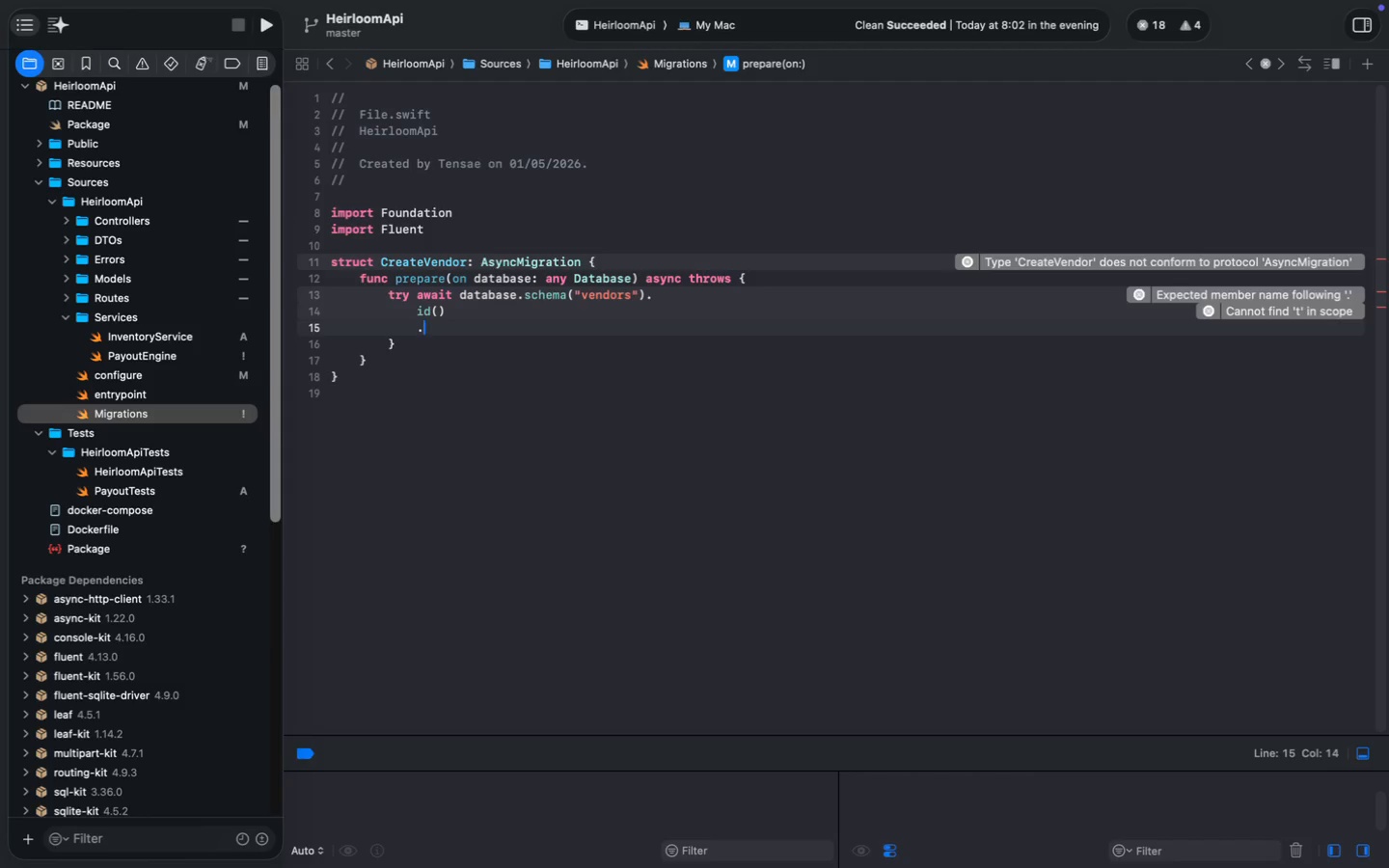 
key(Tab)
type(.field("productRate)
 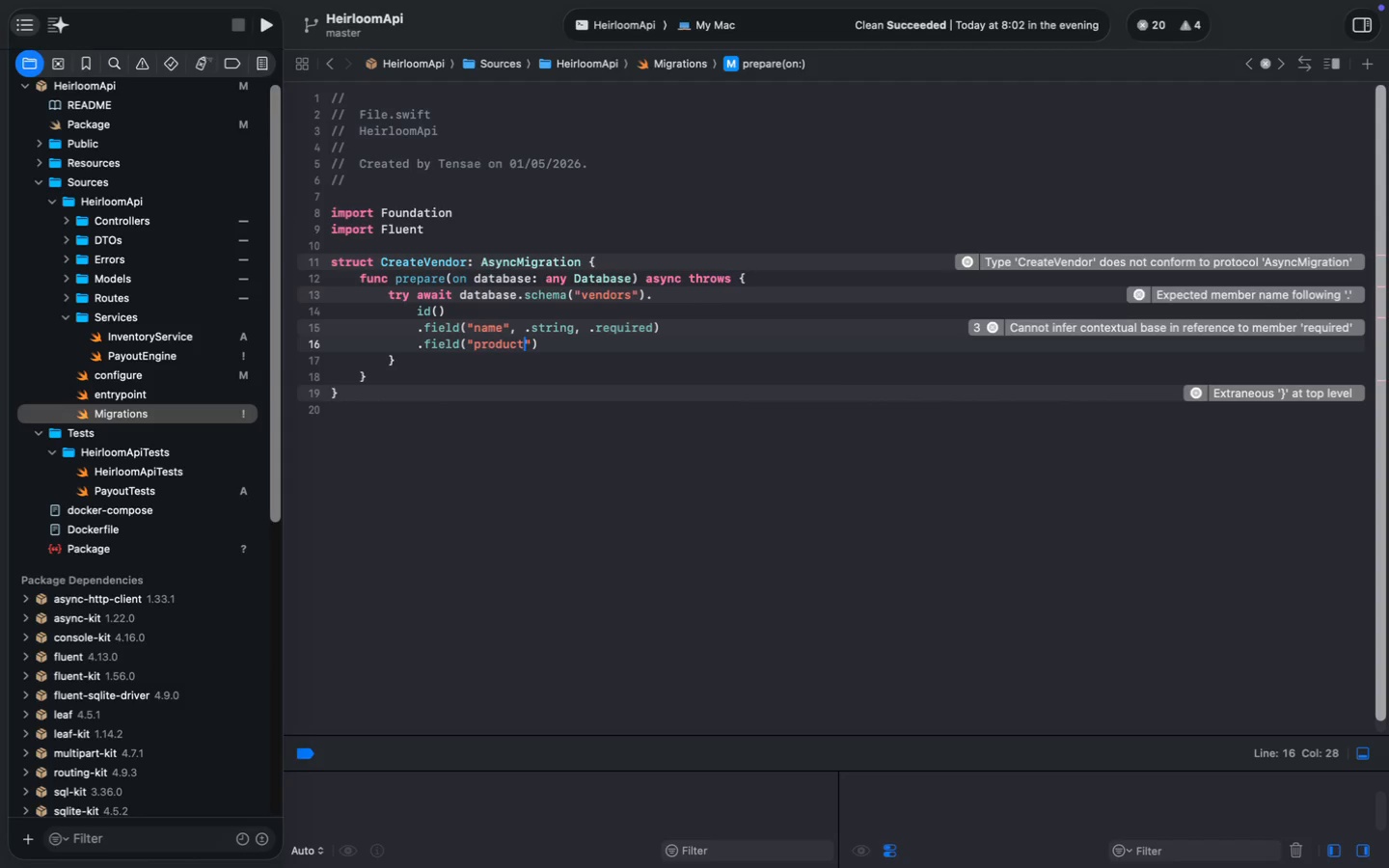 
 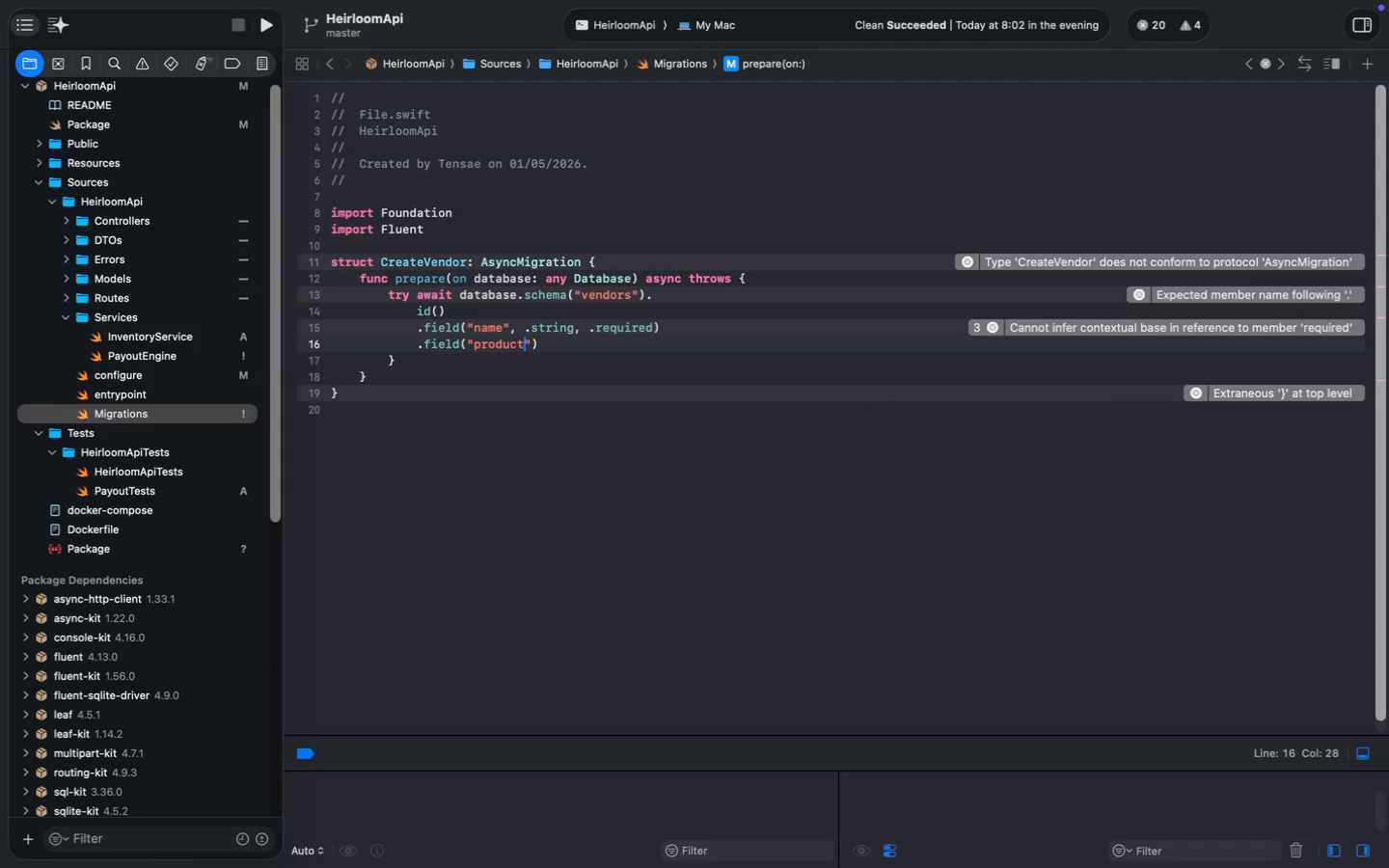 
key(ArrowRight)
 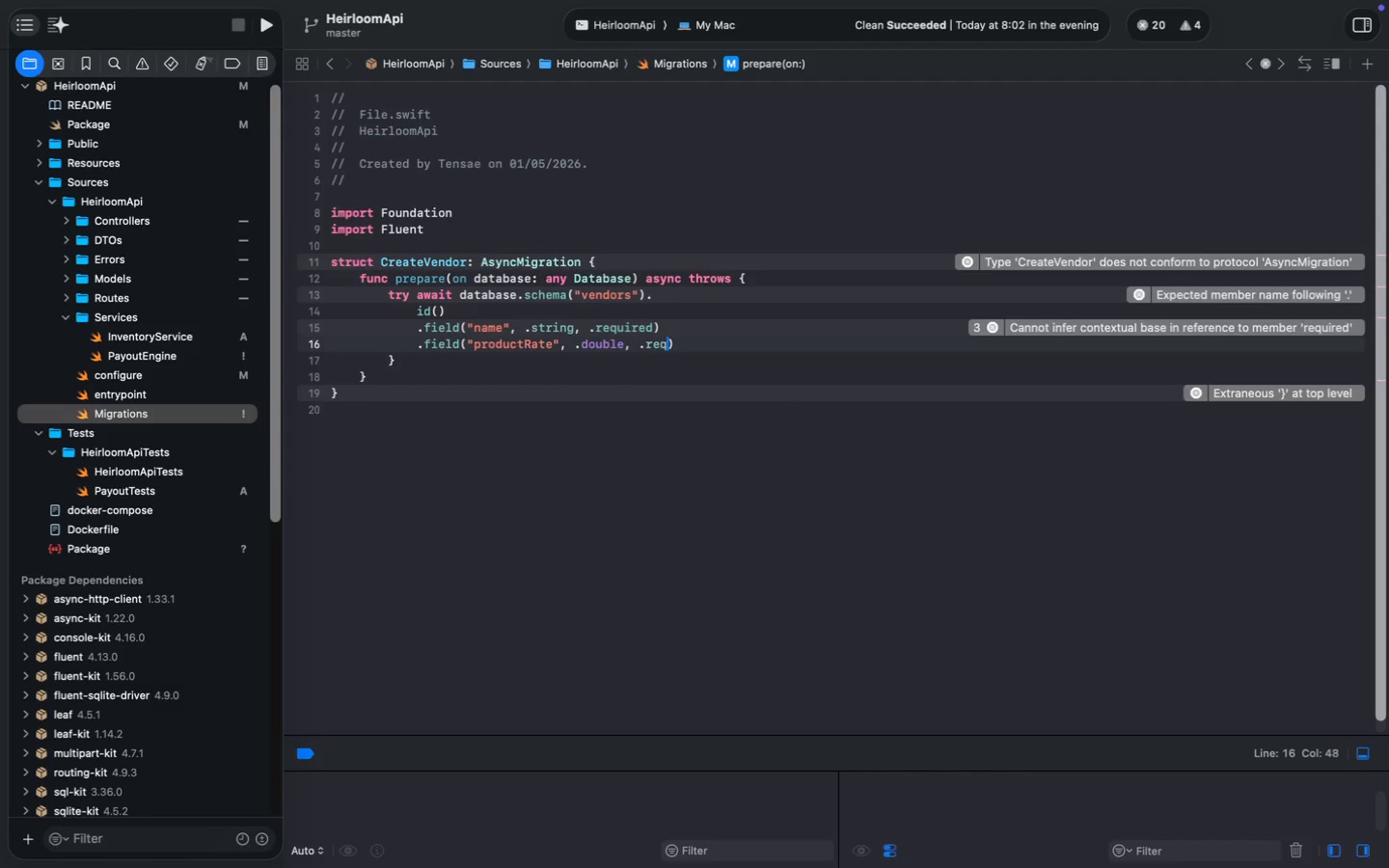 
type(, .double, .requi)
key(Tab)
 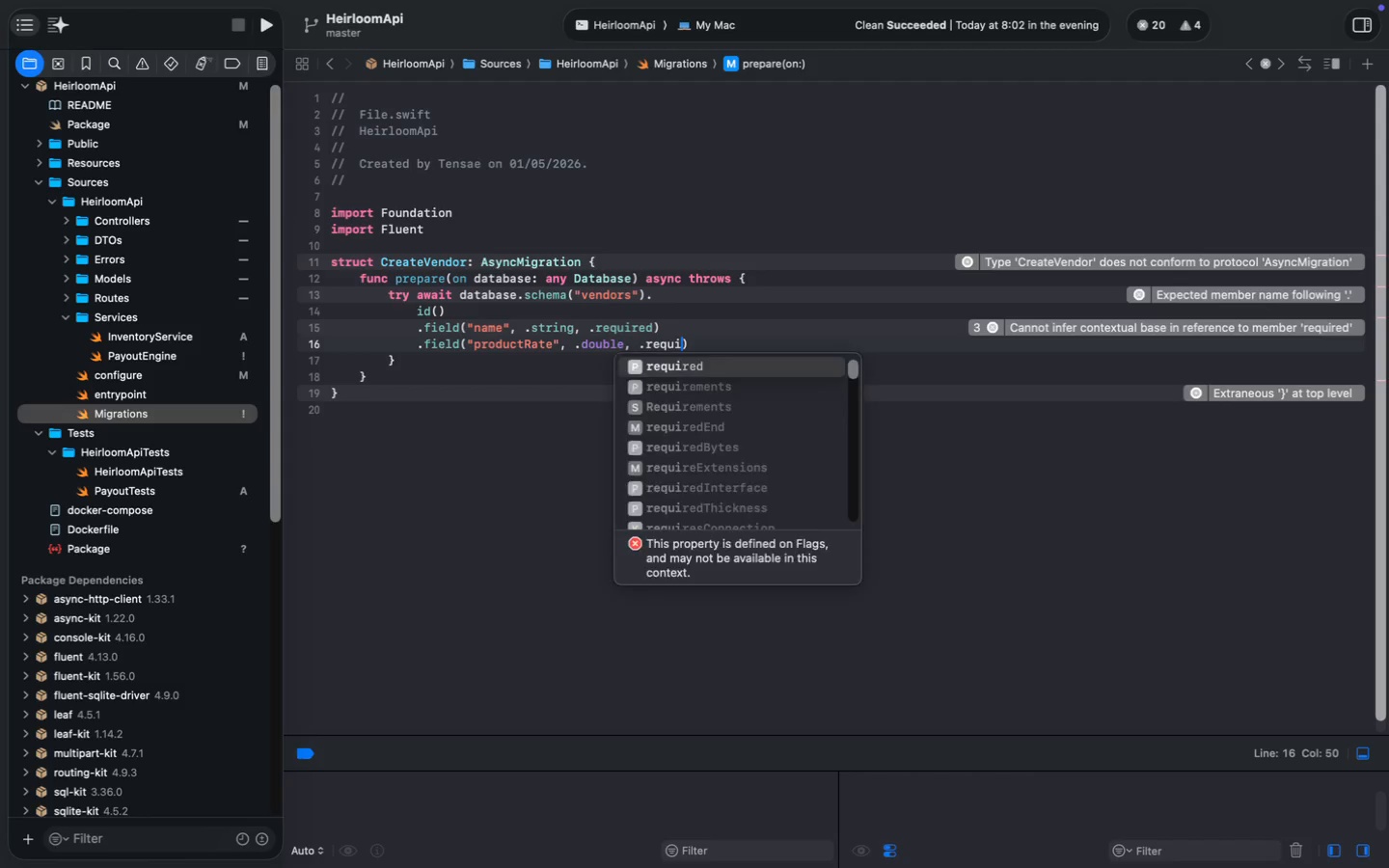 
key(ArrowRight)
 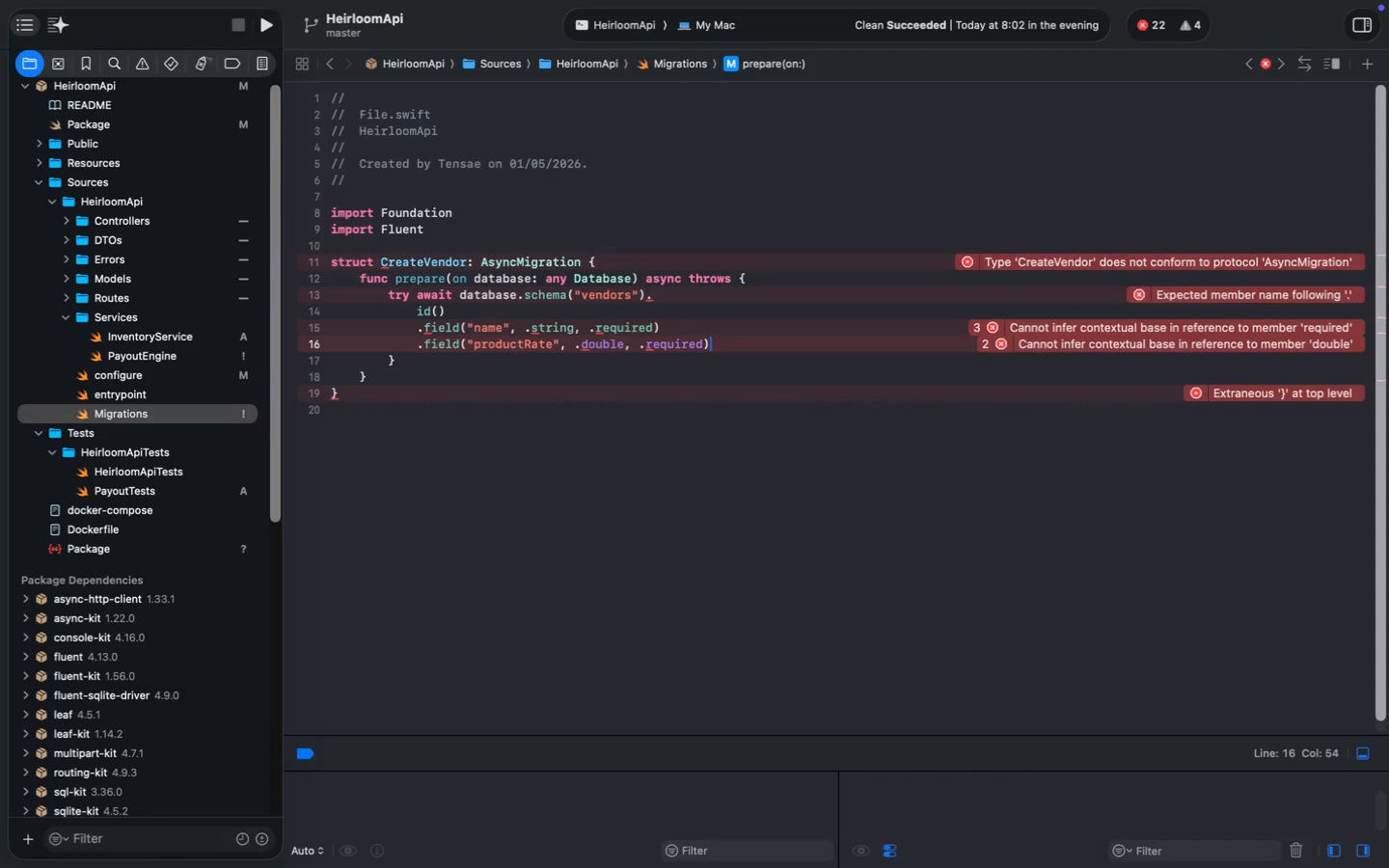 
wait(14.14)
 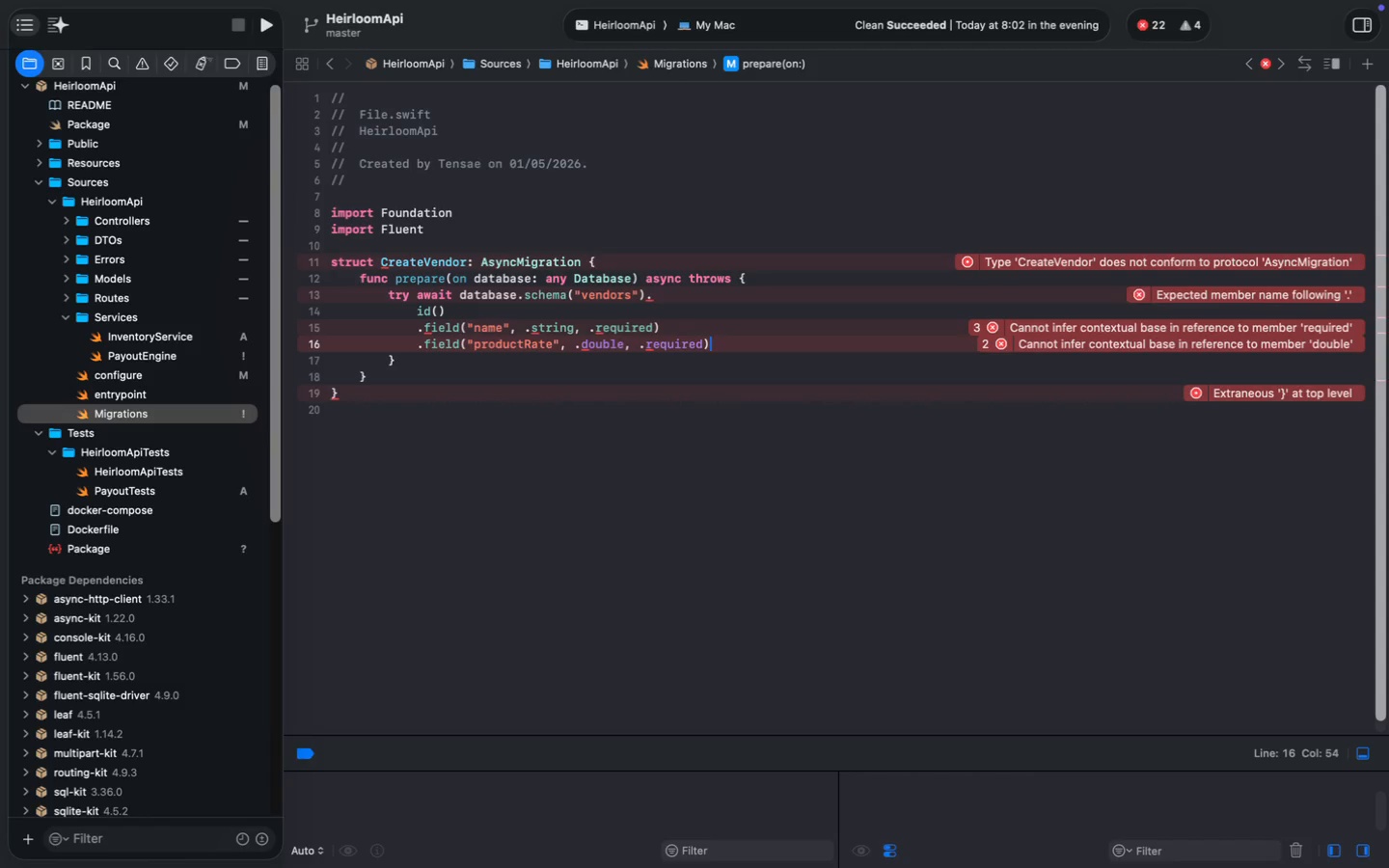 
left_click([416, 313])
 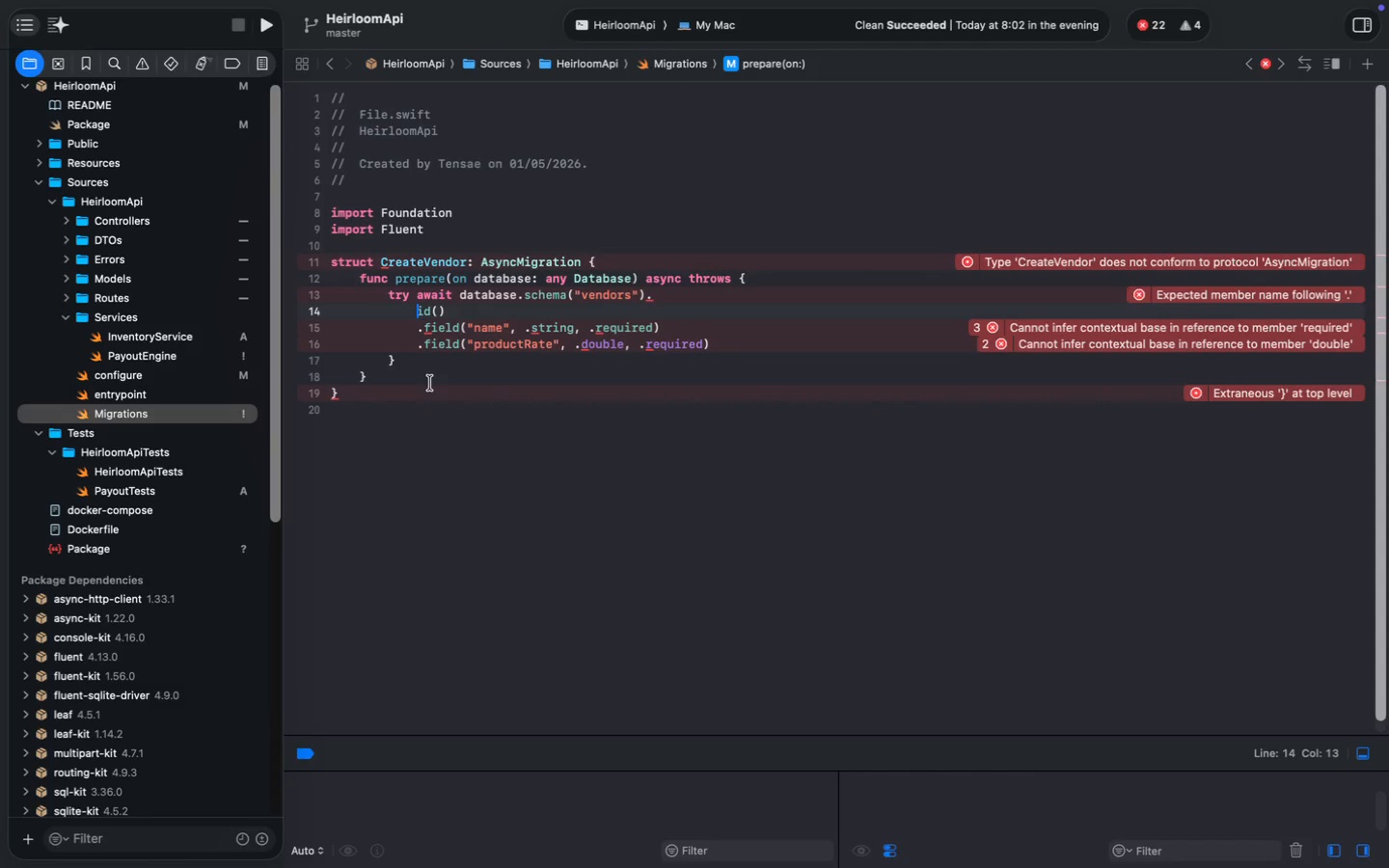 
key(Period)
 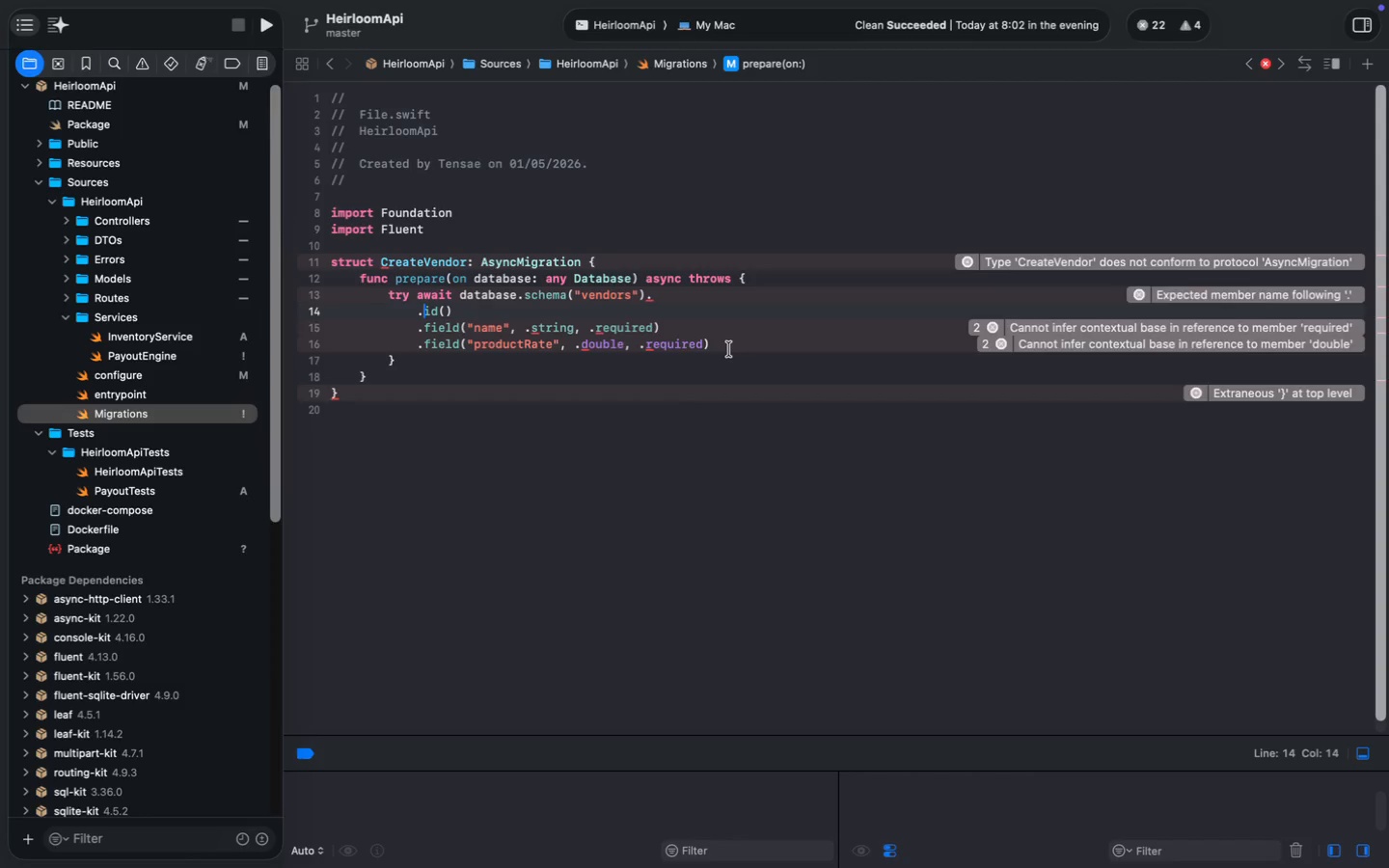 
left_click([729, 349])
 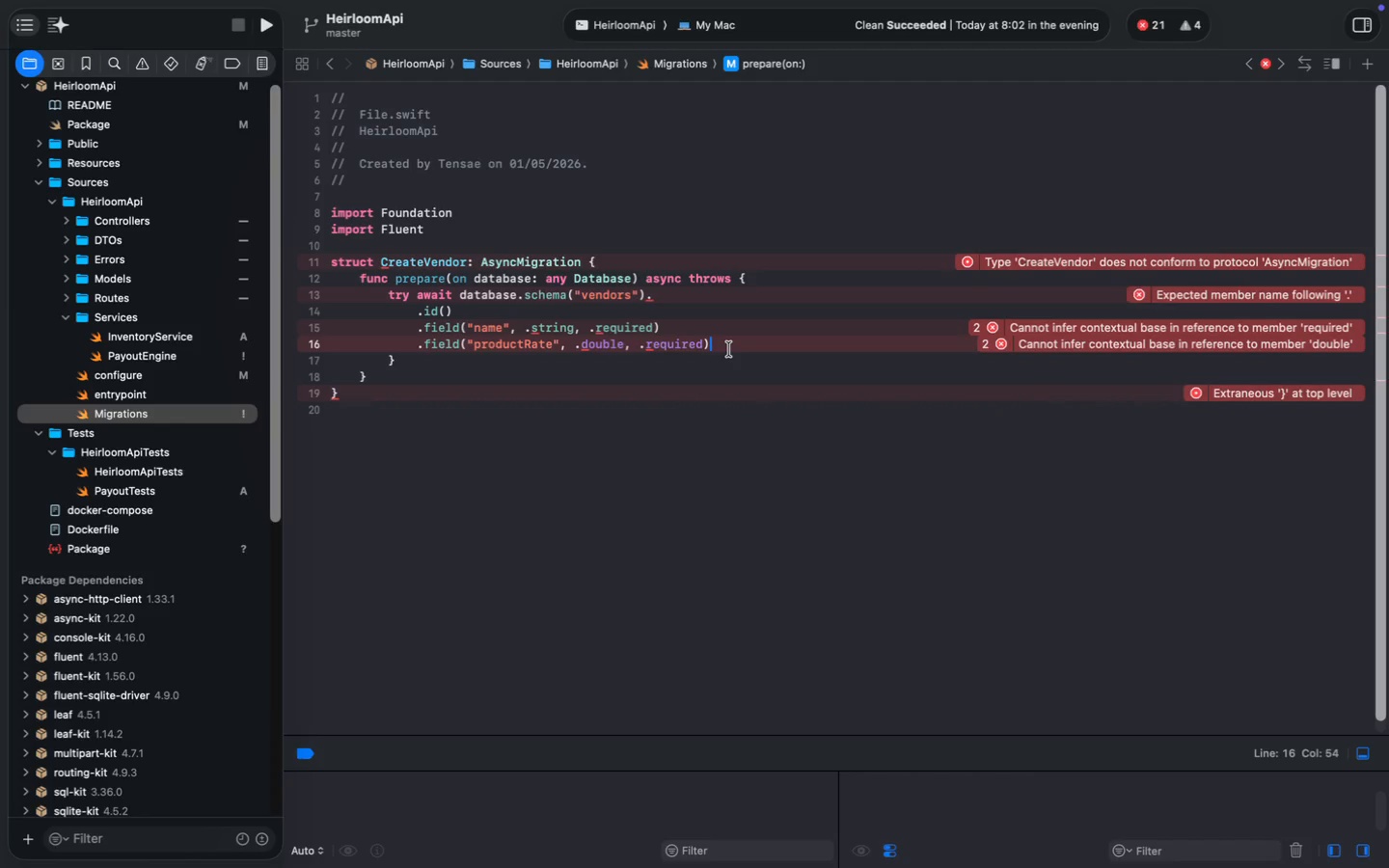 
key(Enter)
 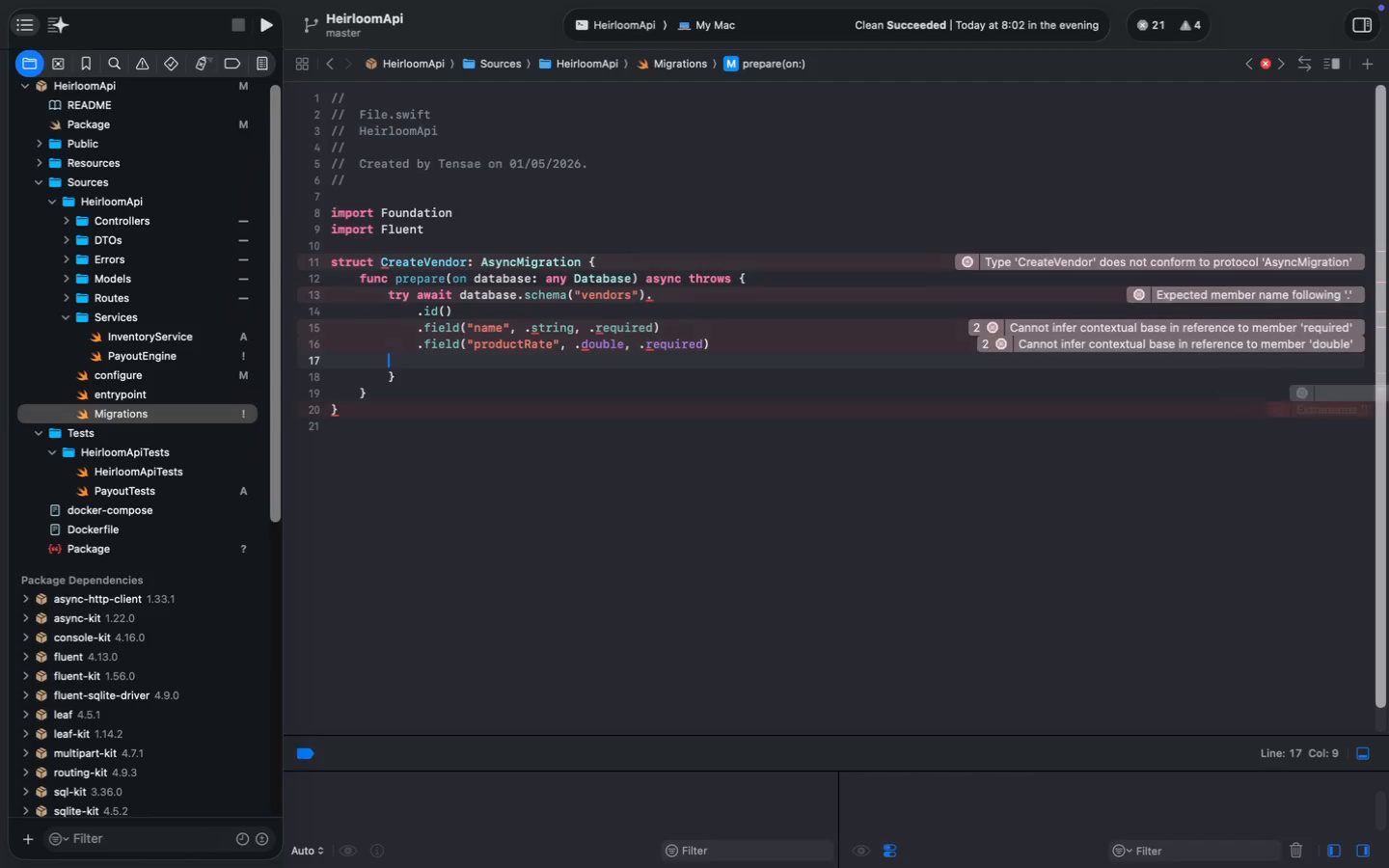 
left_click([686, 289])
 